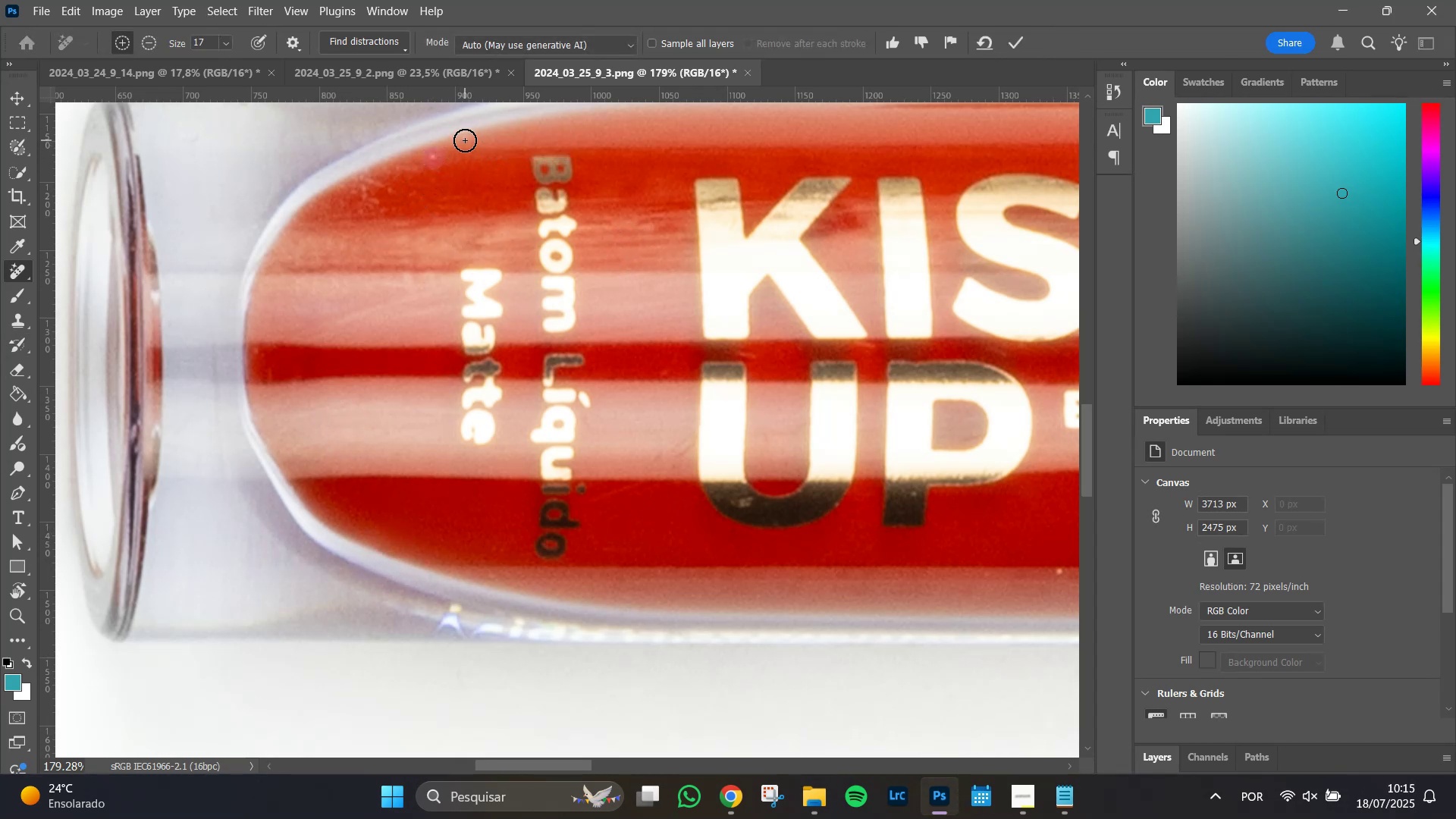 
left_click([465, 140])
 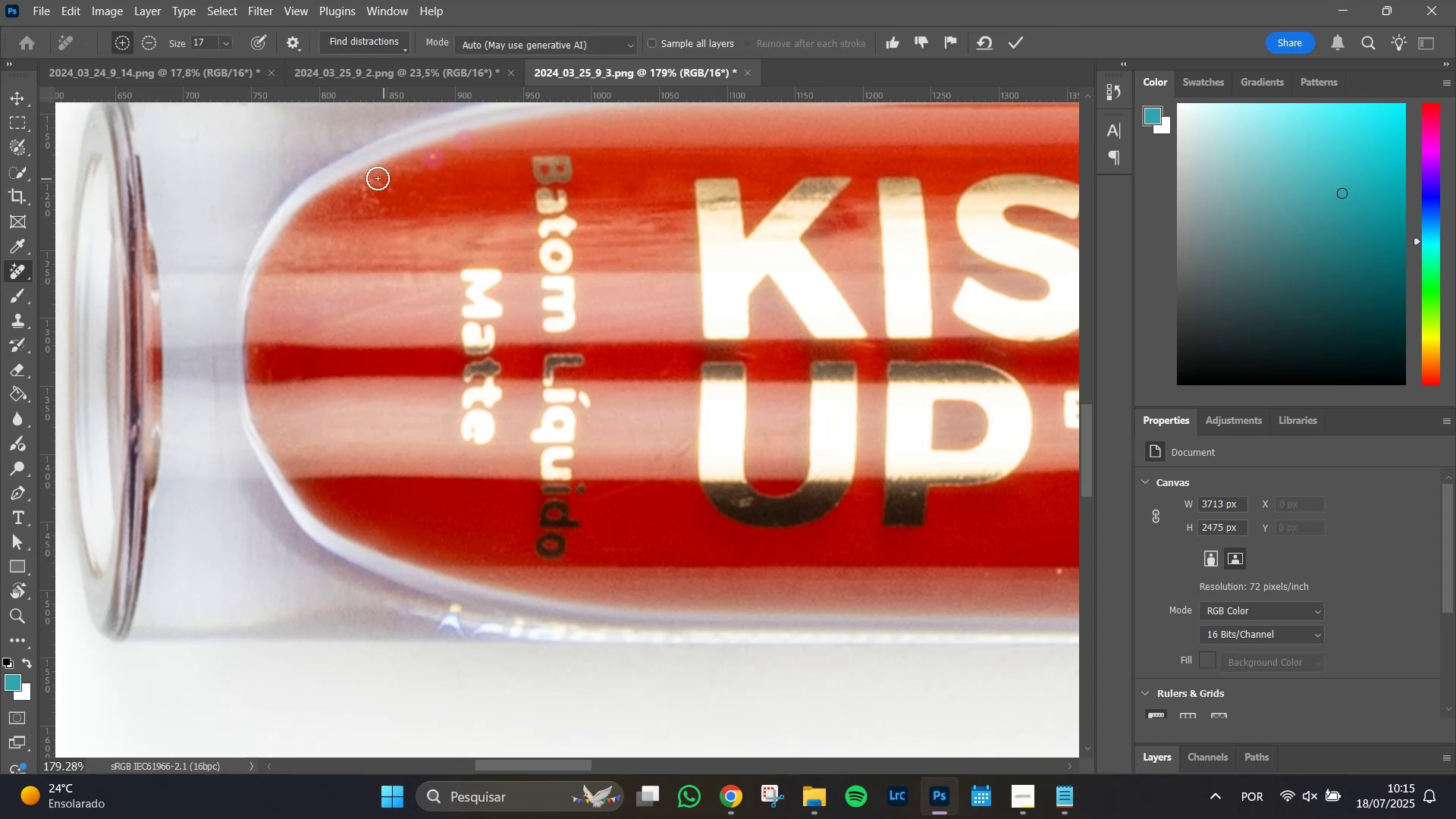 
left_click_drag(start_coordinate=[372, 178], to_coordinate=[404, 196])
 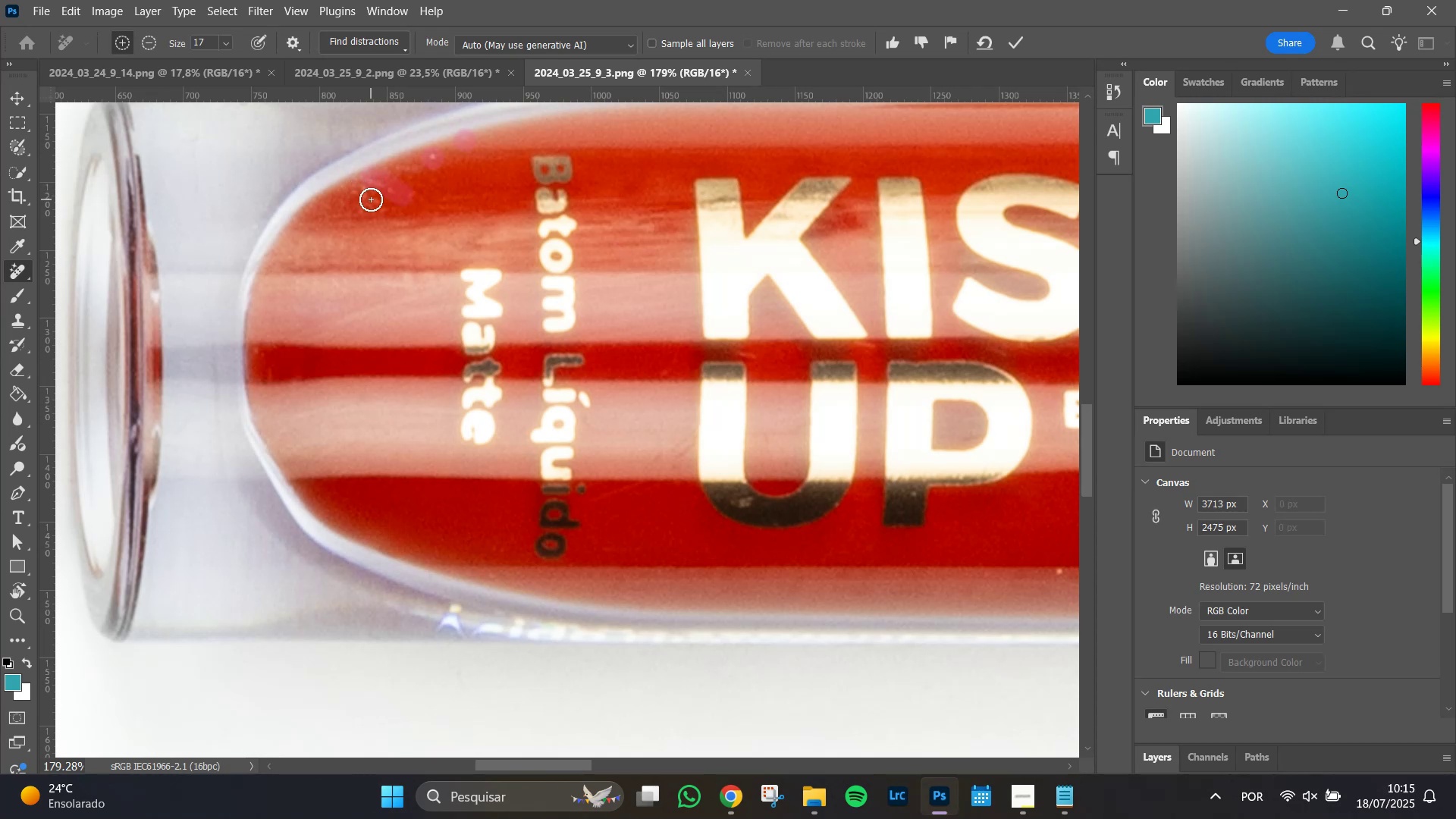 
left_click_drag(start_coordinate=[363, 194], to_coordinate=[385, 200])
 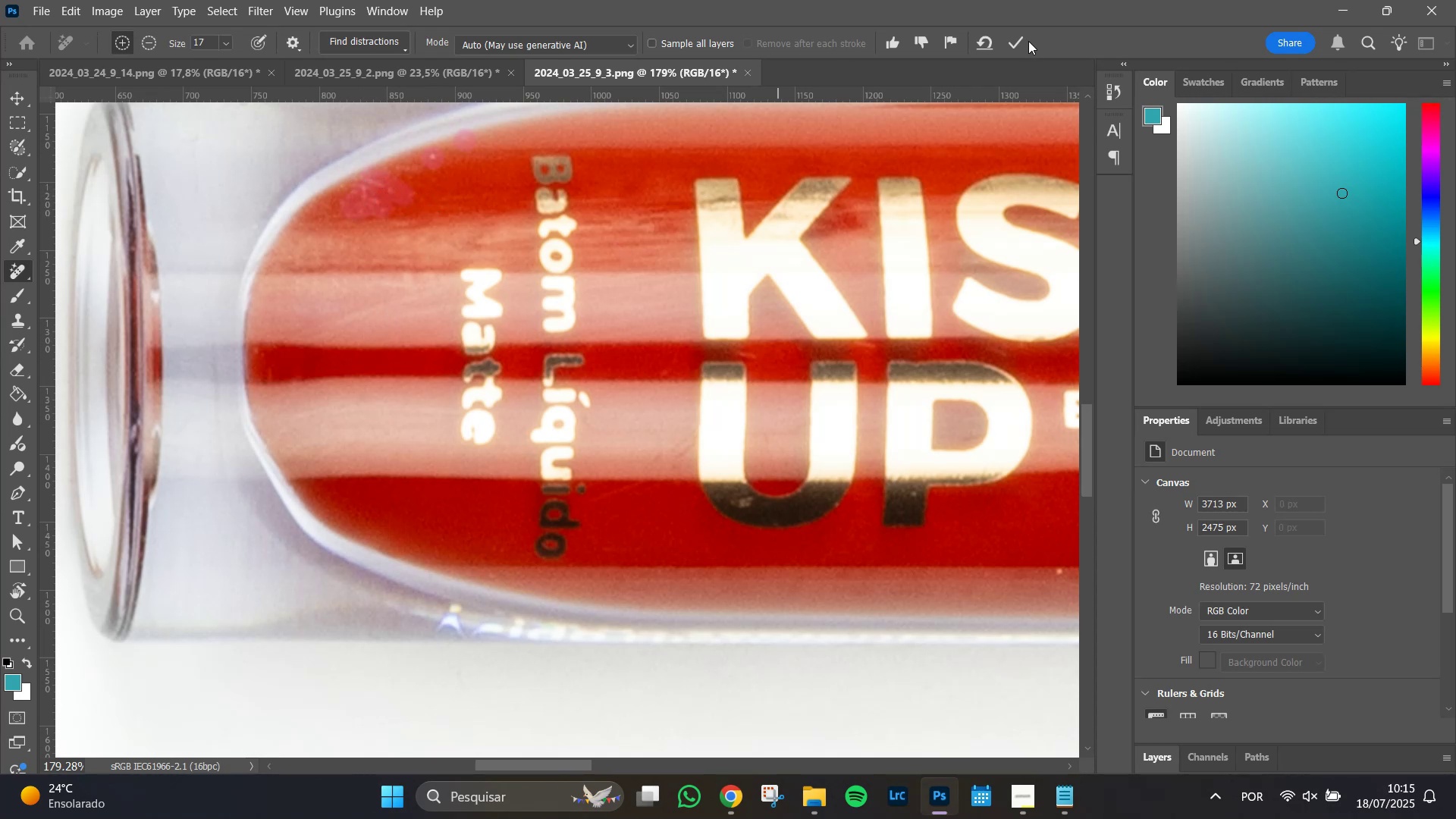 
left_click([1018, 39])
 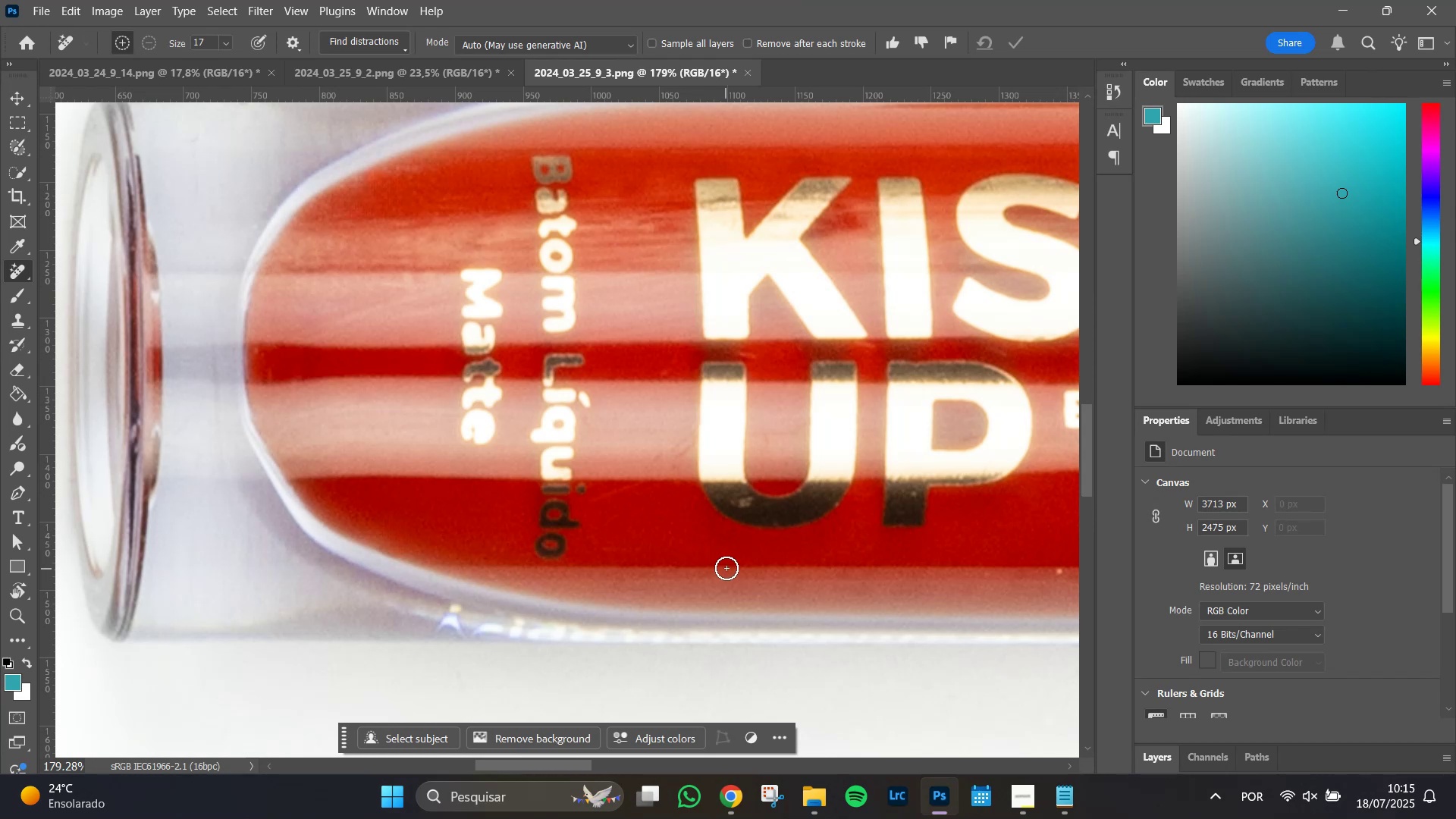 
wait(6.34)
 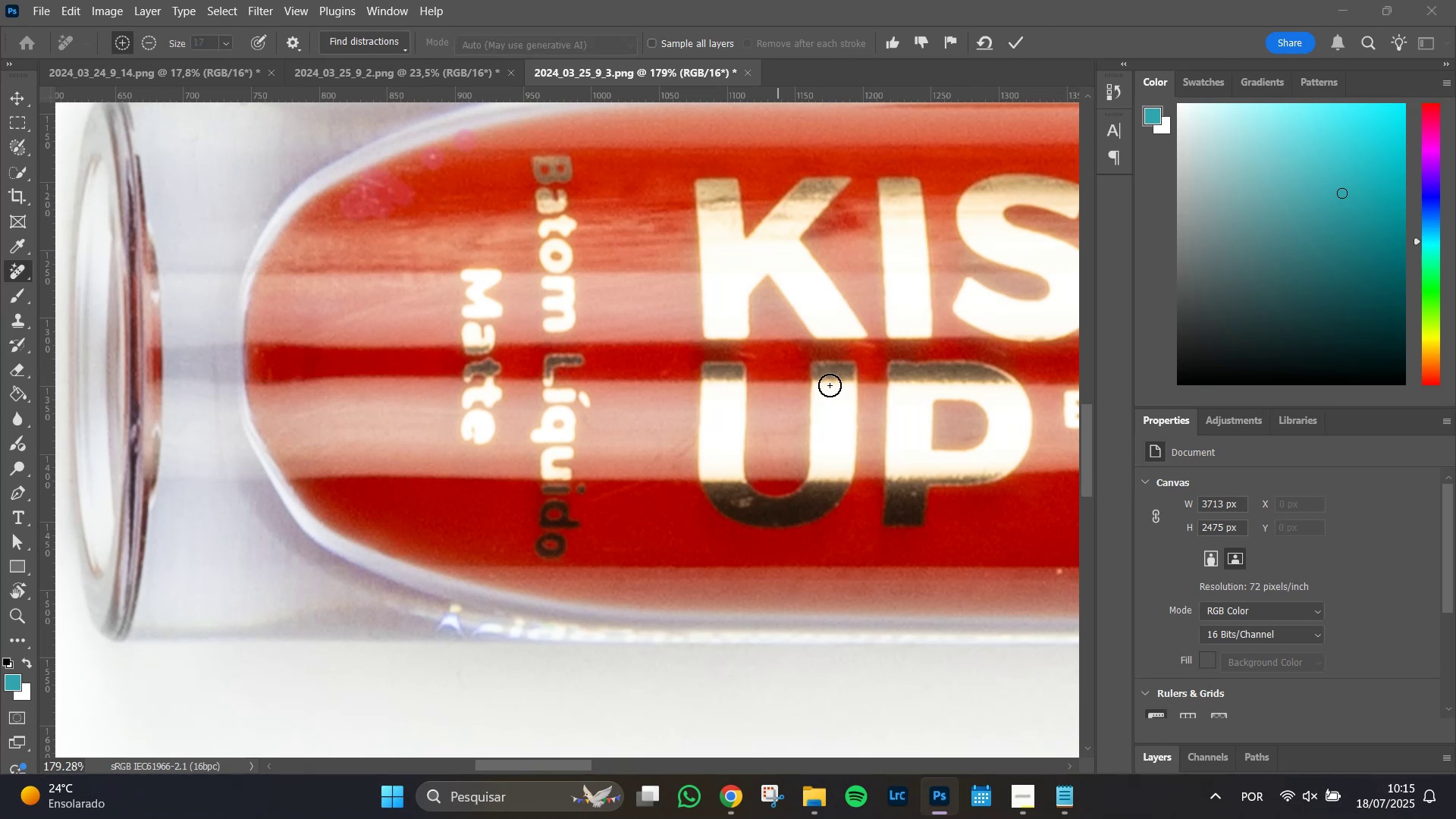 
left_click_drag(start_coordinate=[588, 500], to_coordinate=[651, 482])
 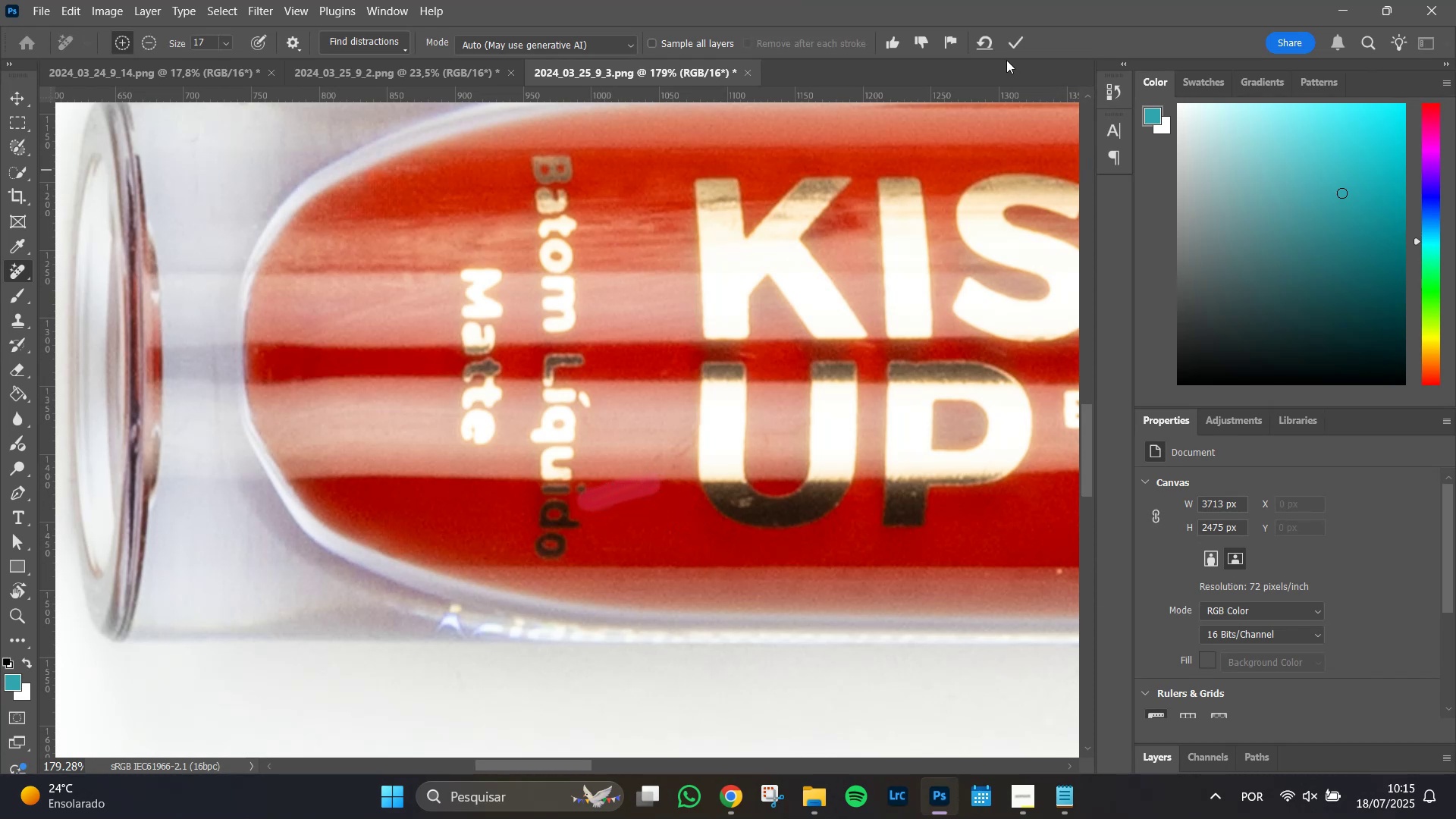 
left_click([1018, 36])
 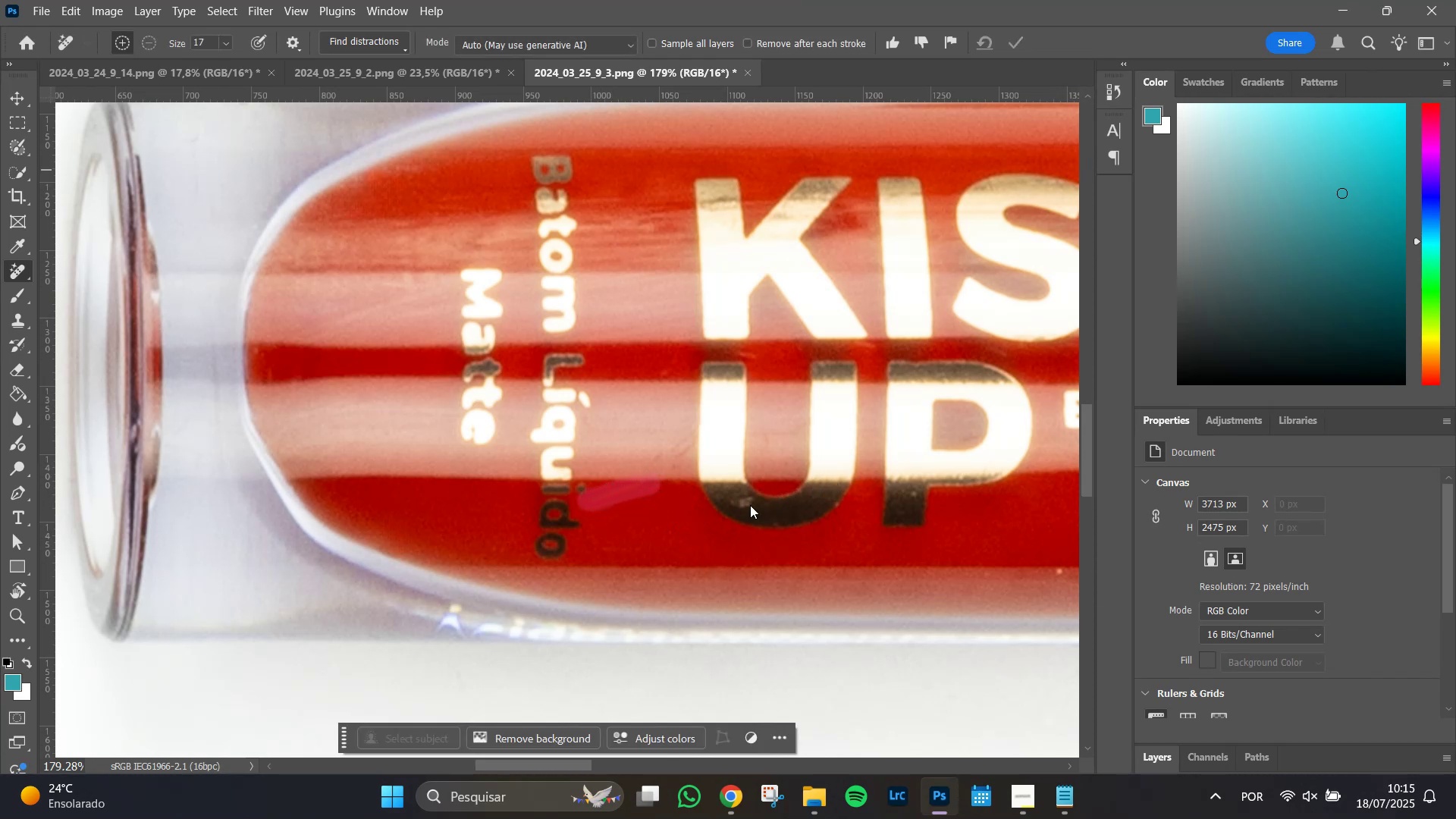 
left_click_drag(start_coordinate=[745, 500], to_coordinate=[733, 498])
 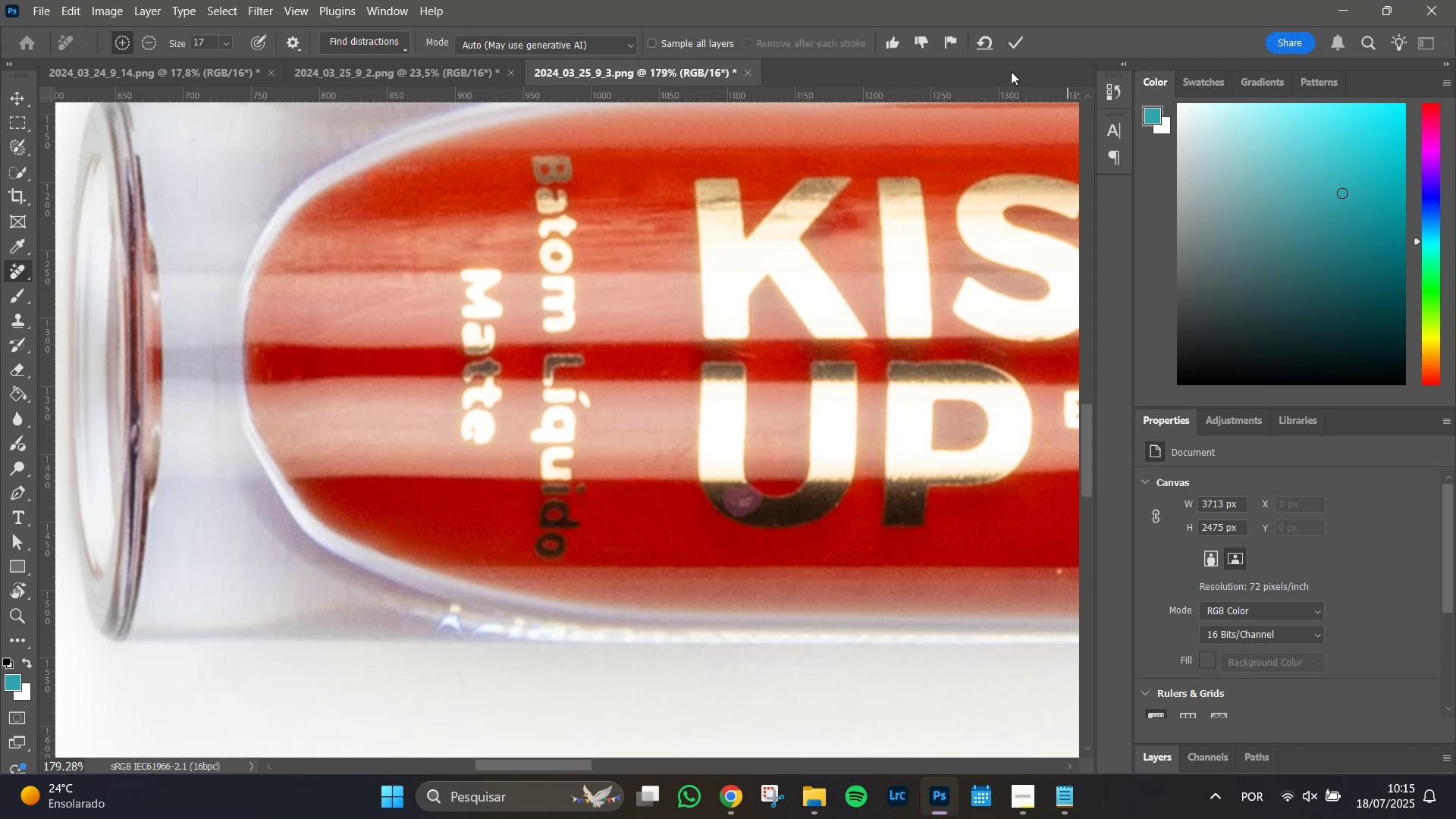 
left_click([1018, 41])
 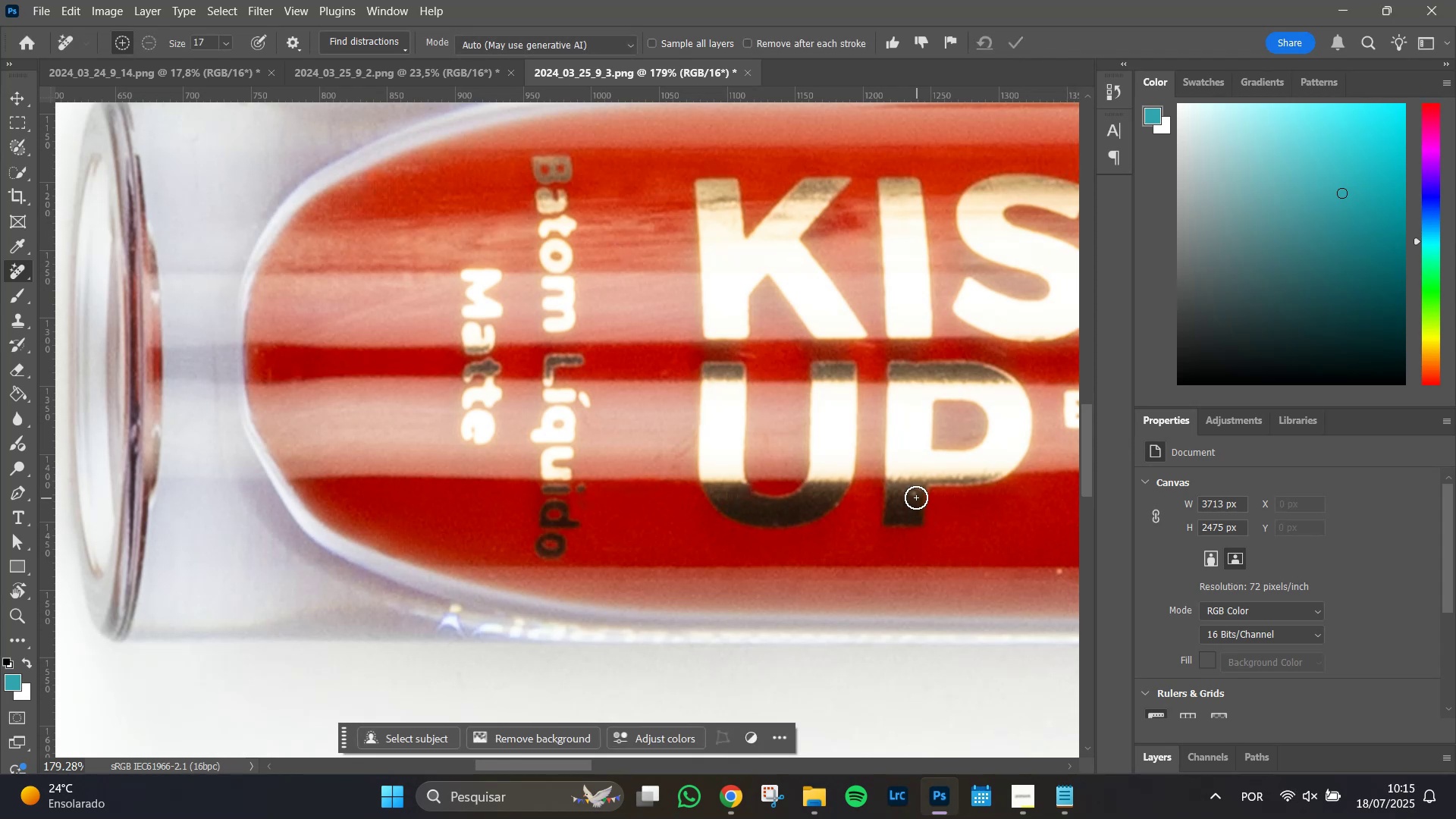 
left_click([912, 494])
 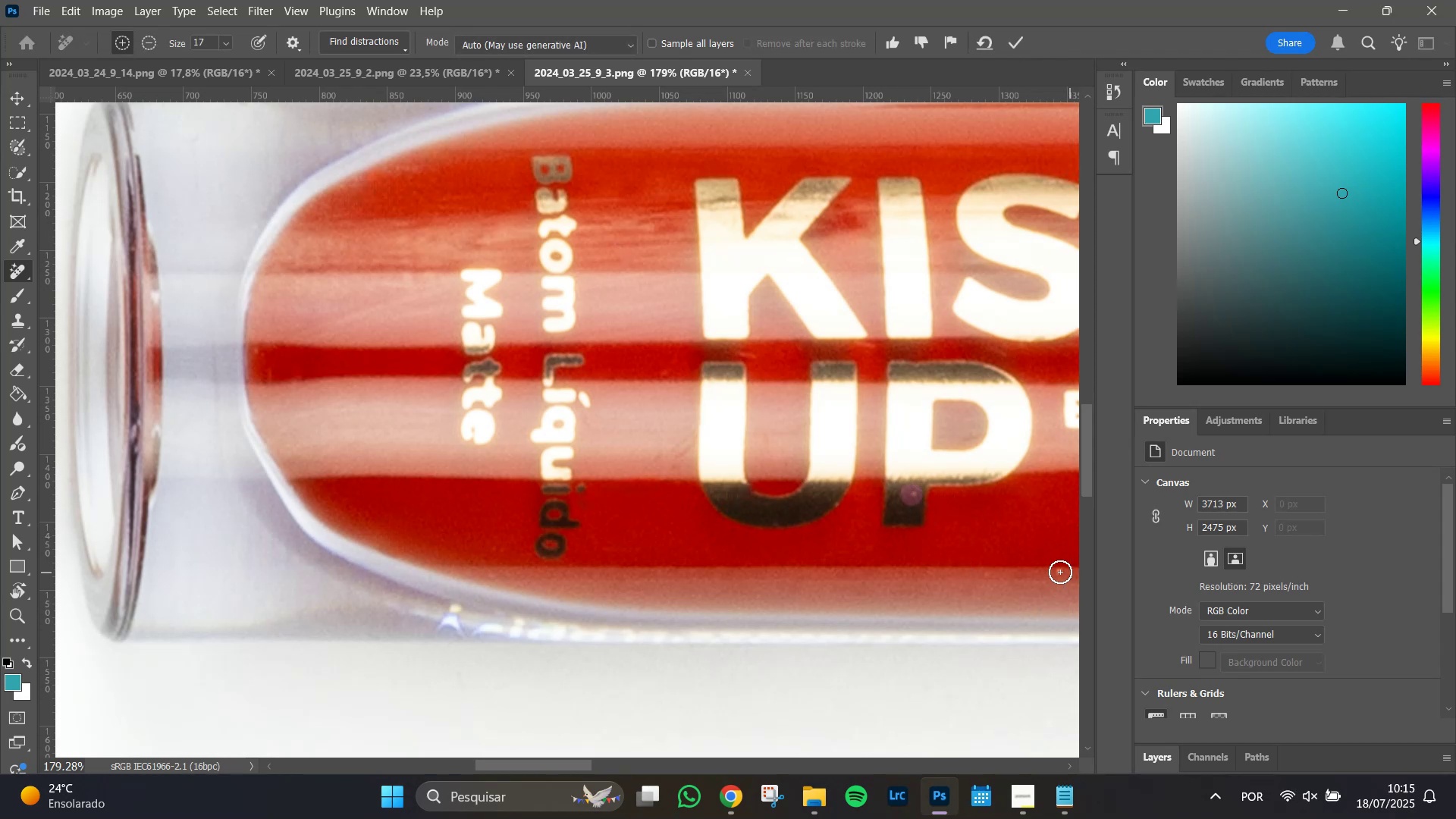 
left_click([1057, 572])
 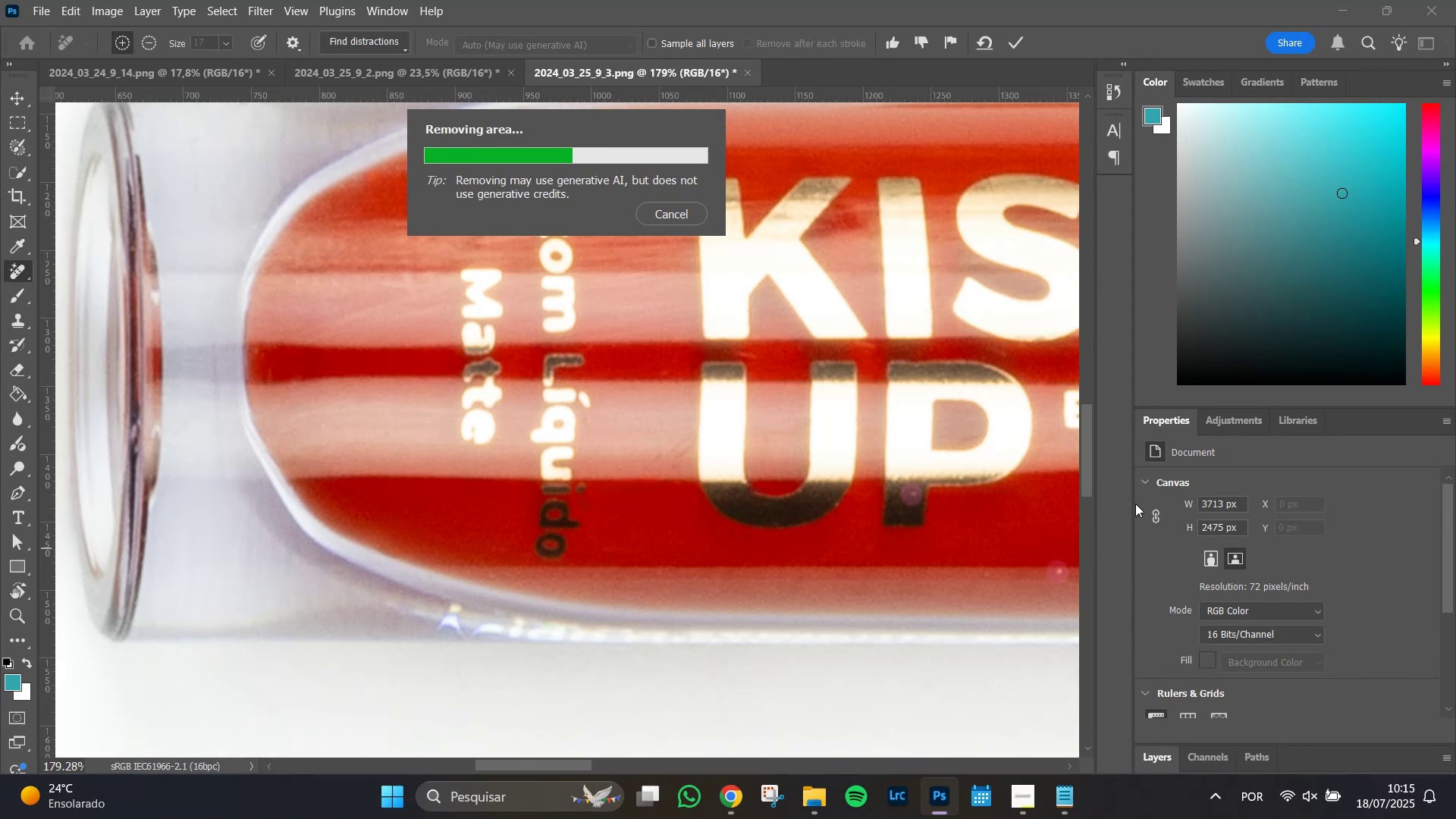 
wait(6.39)
 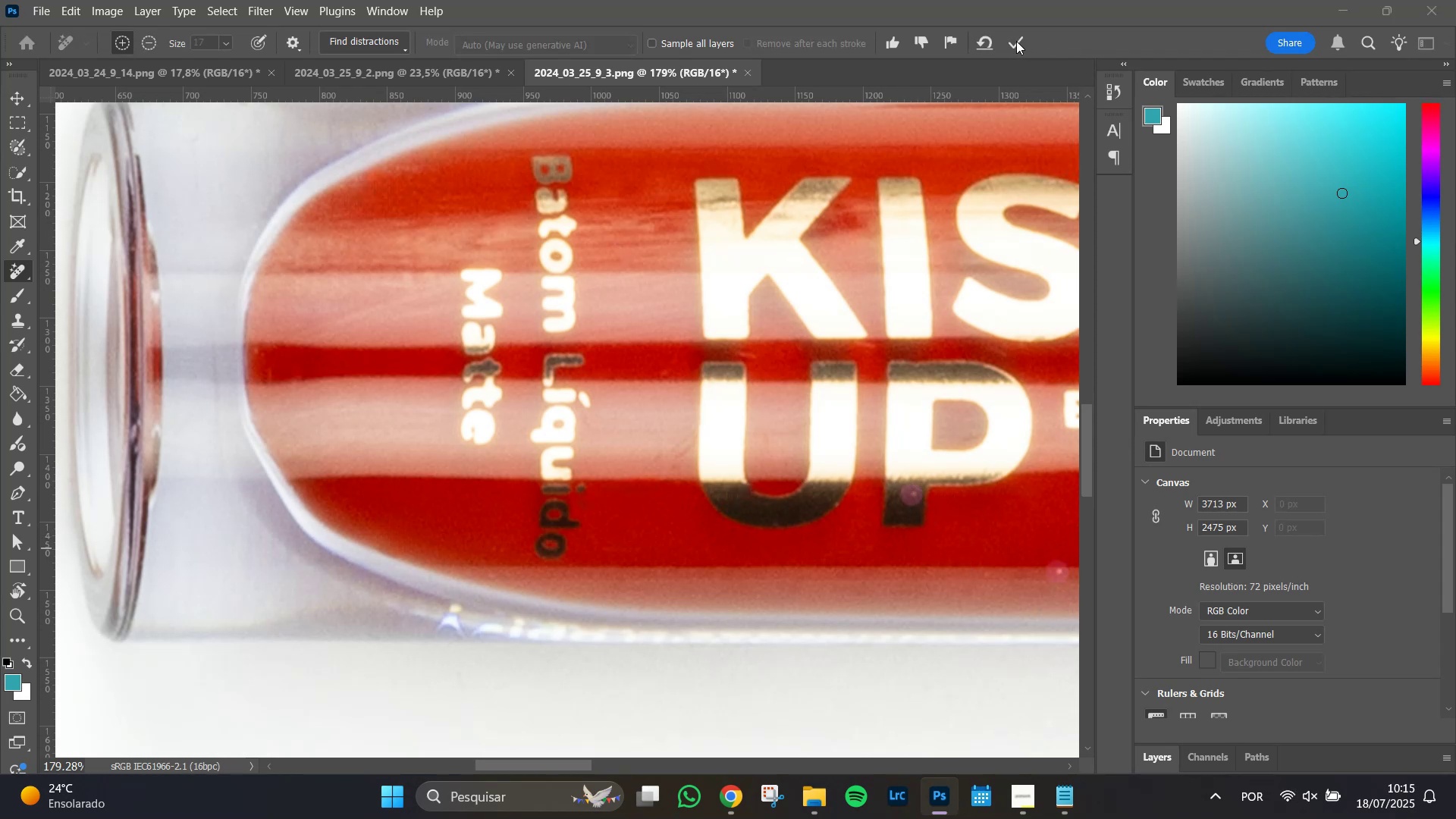 
hold_key(key=Space, duration=1.51)
 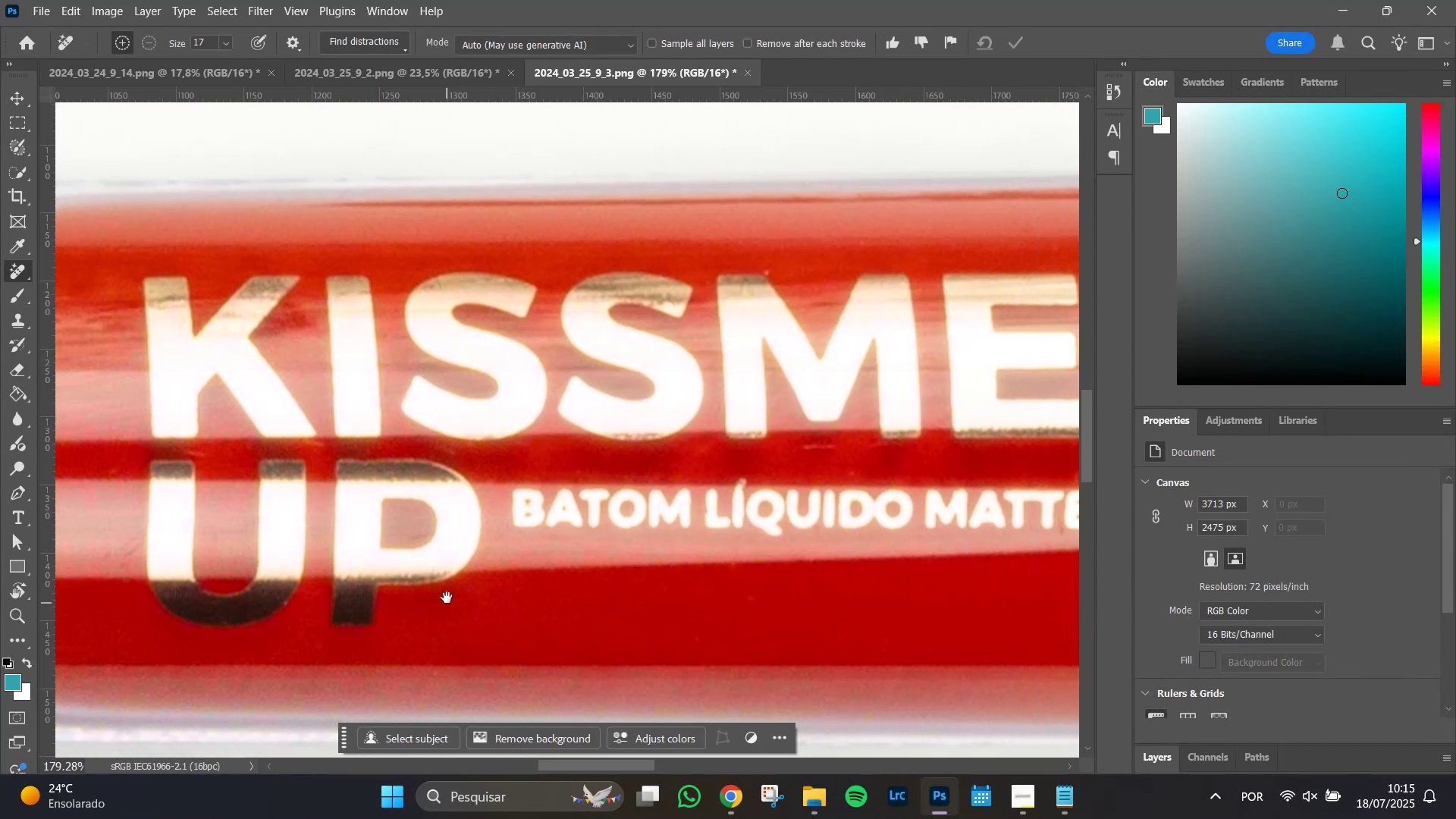 
left_click_drag(start_coordinate=[998, 504], to_coordinate=[447, 603])
 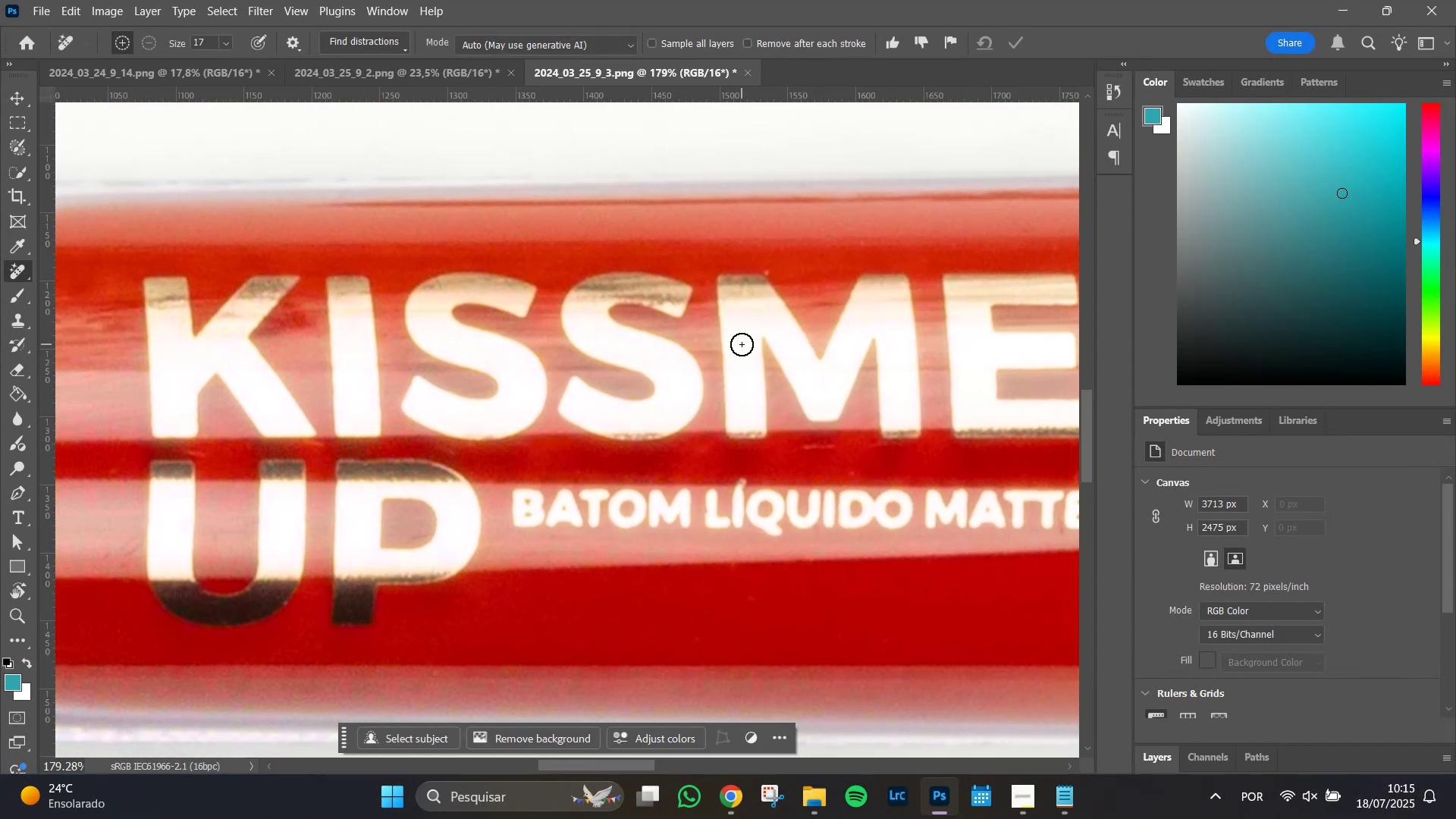 
hold_key(key=Space, duration=0.68)
 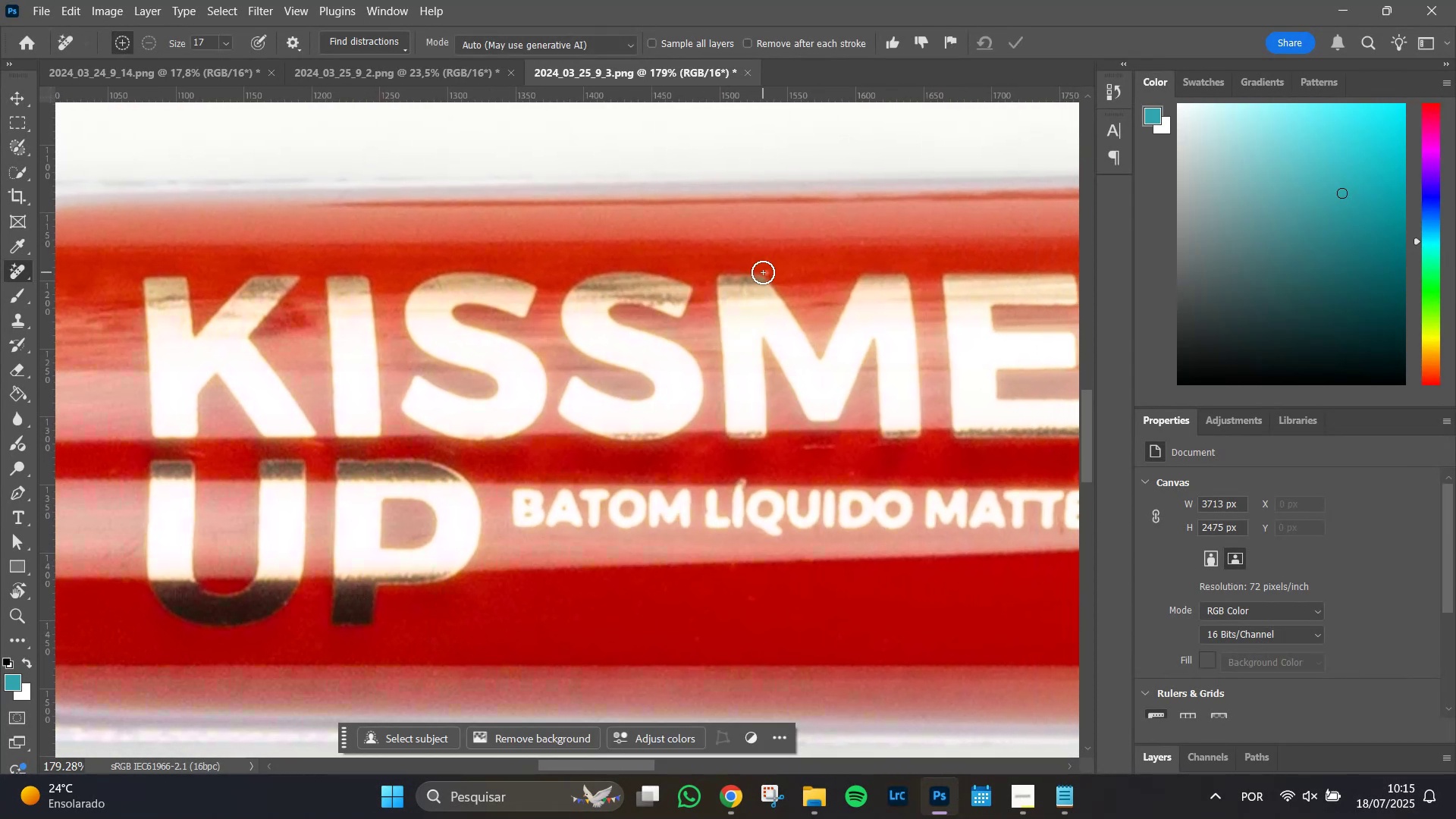 
left_click([766, 274])
 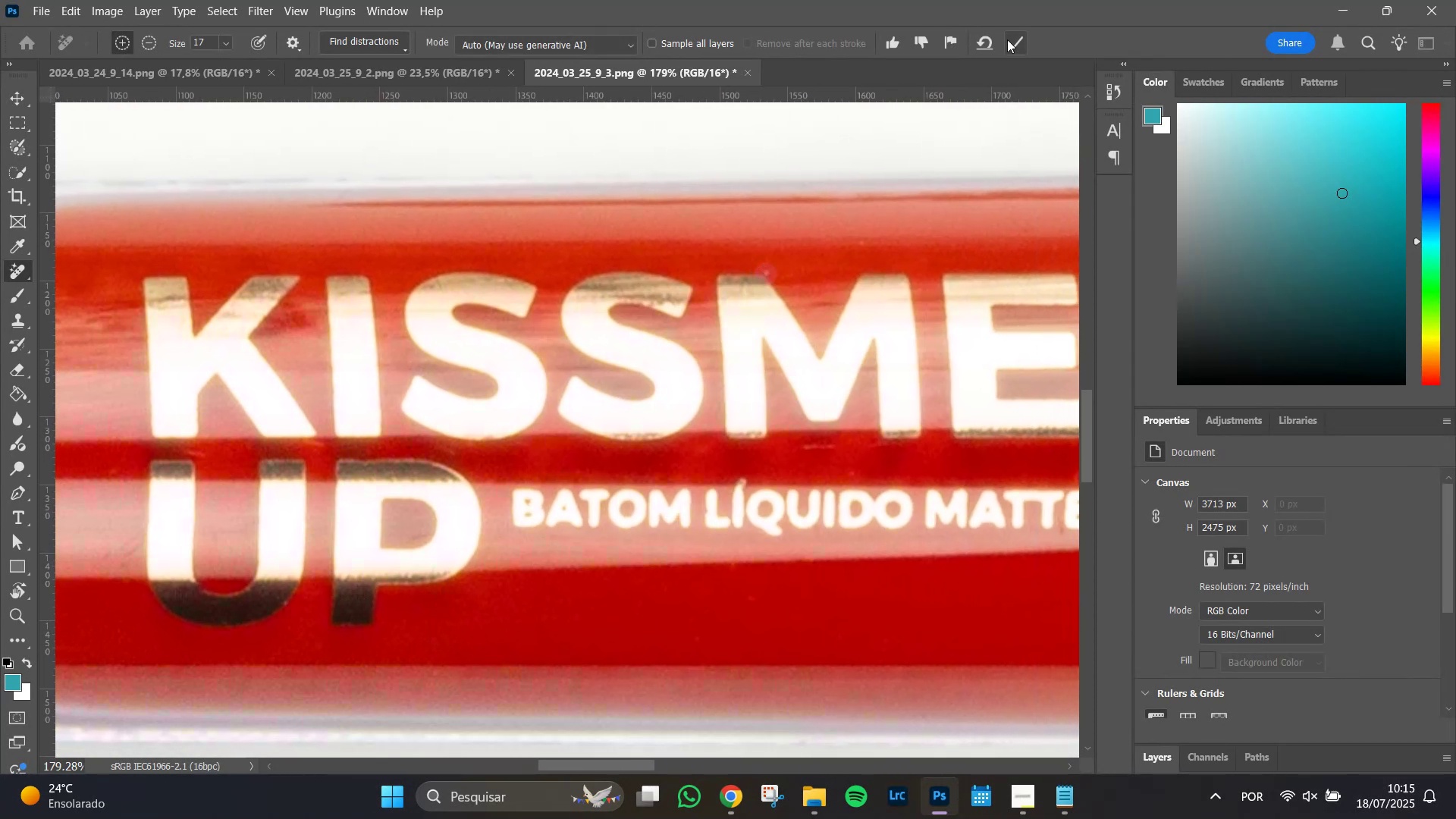 
left_click([1011, 39])
 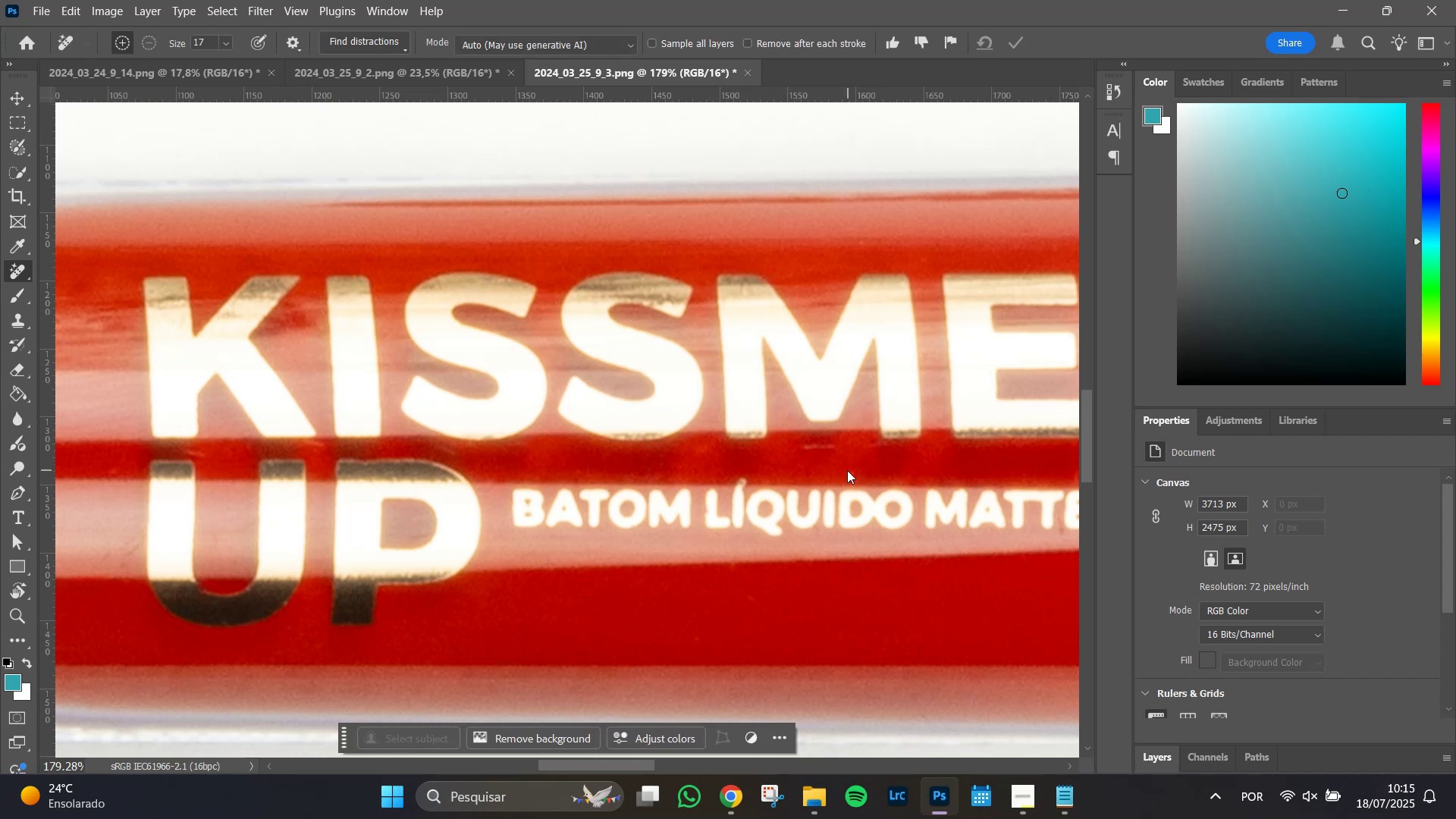 
left_click_drag(start_coordinate=[807, 450], to_coordinate=[839, 446])
 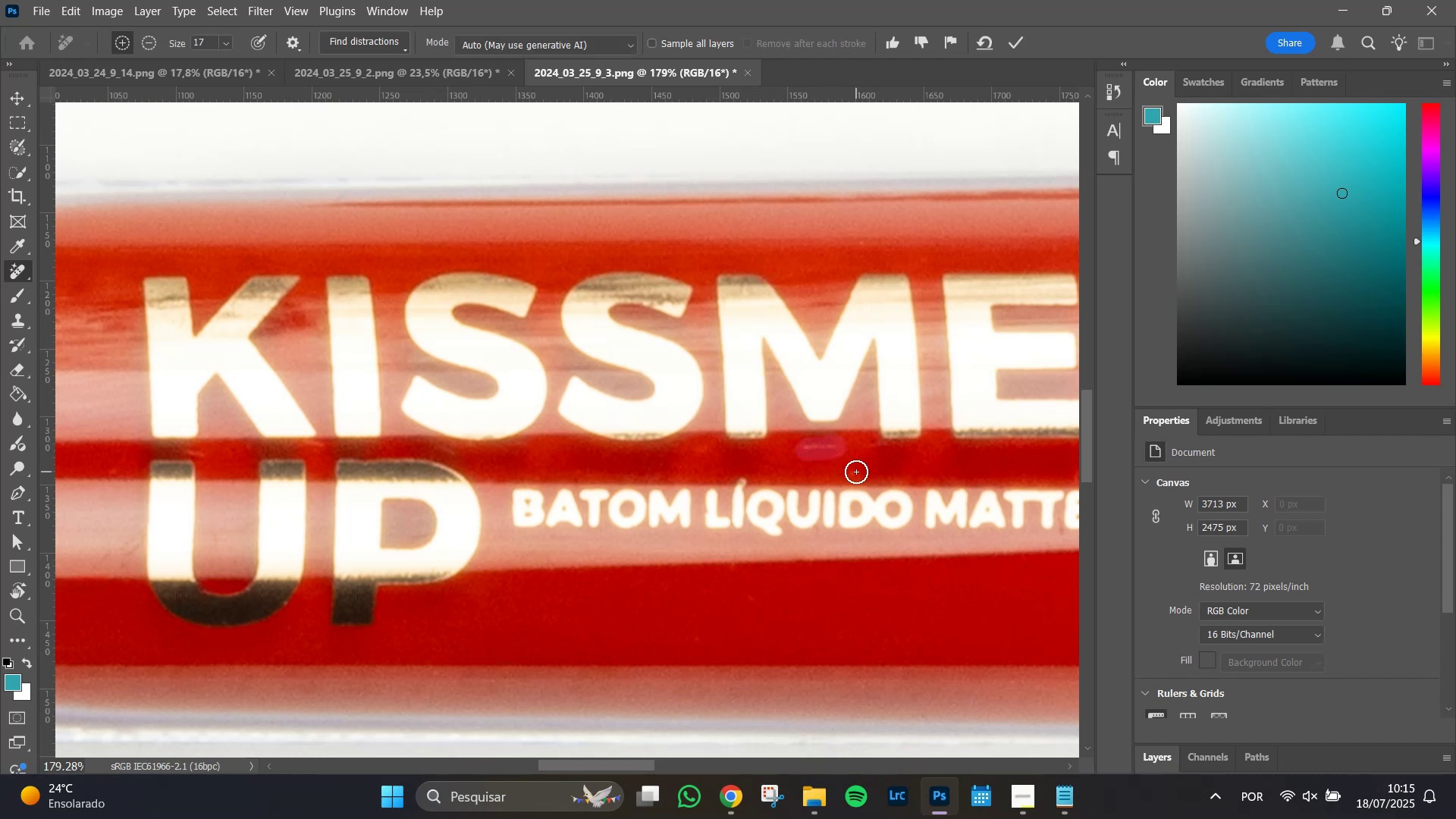 
left_click([854, 472])
 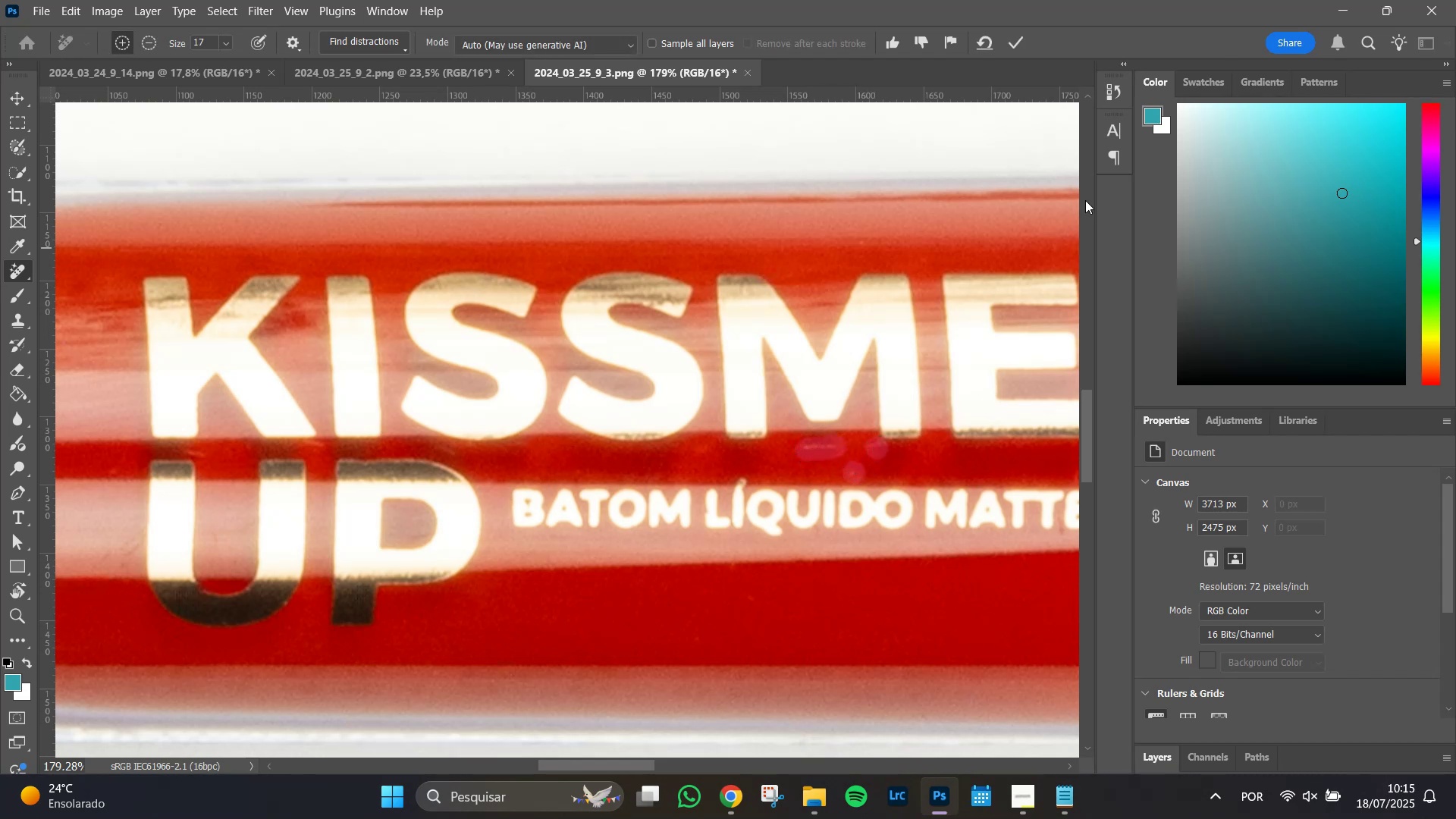 
key(Space)
 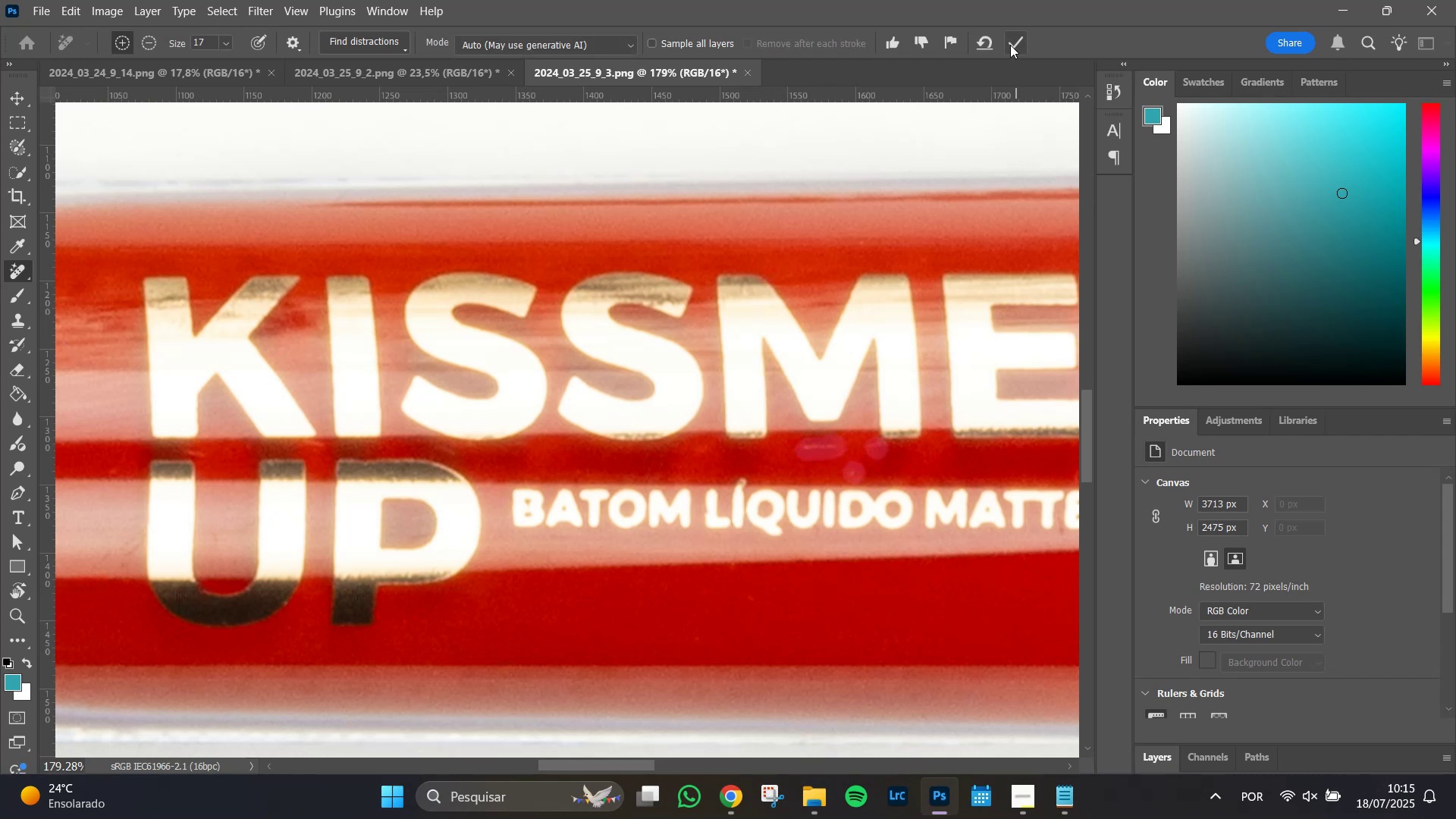 
left_click([1010, 45])
 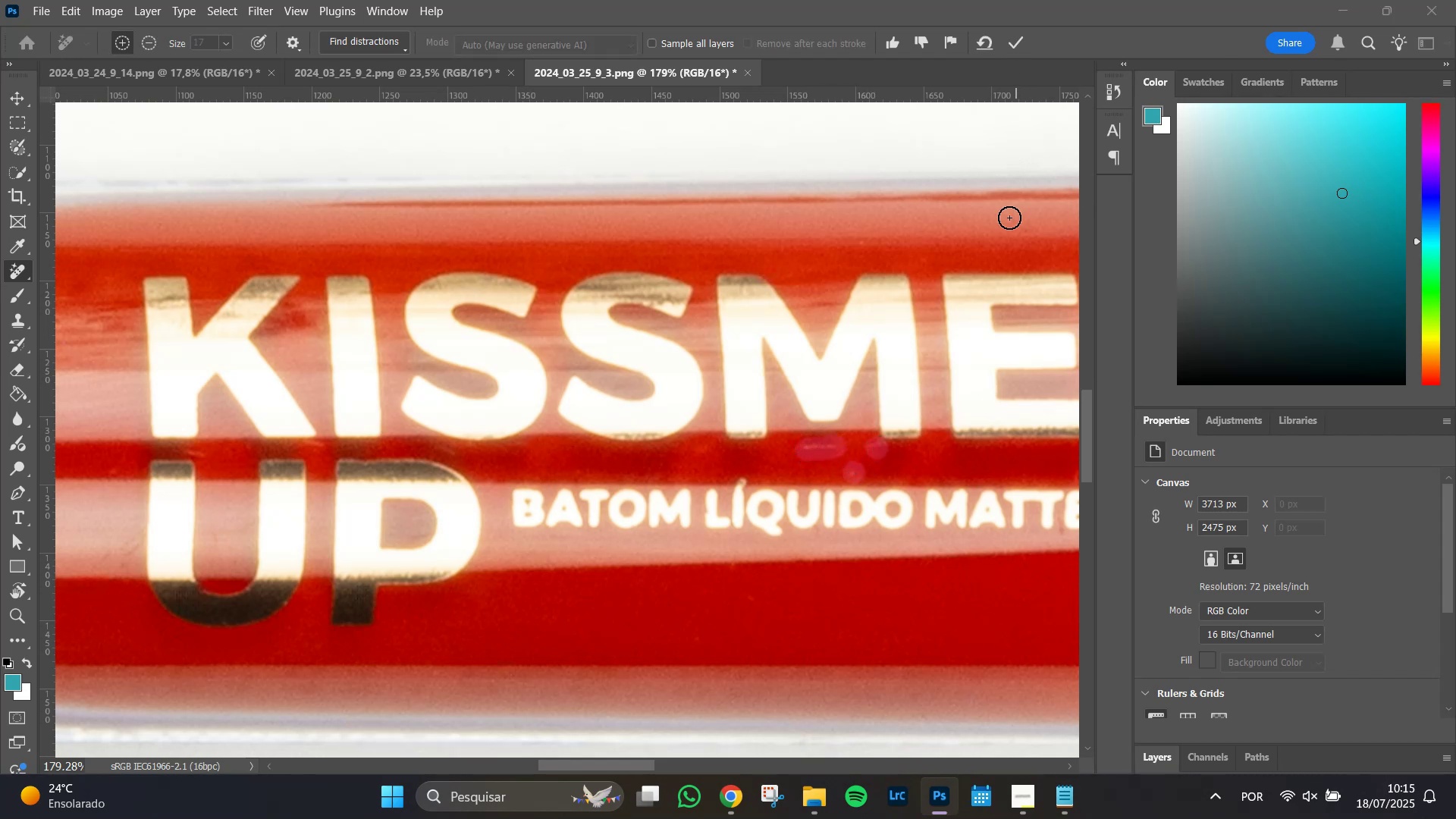 
mouse_move([858, 643])
 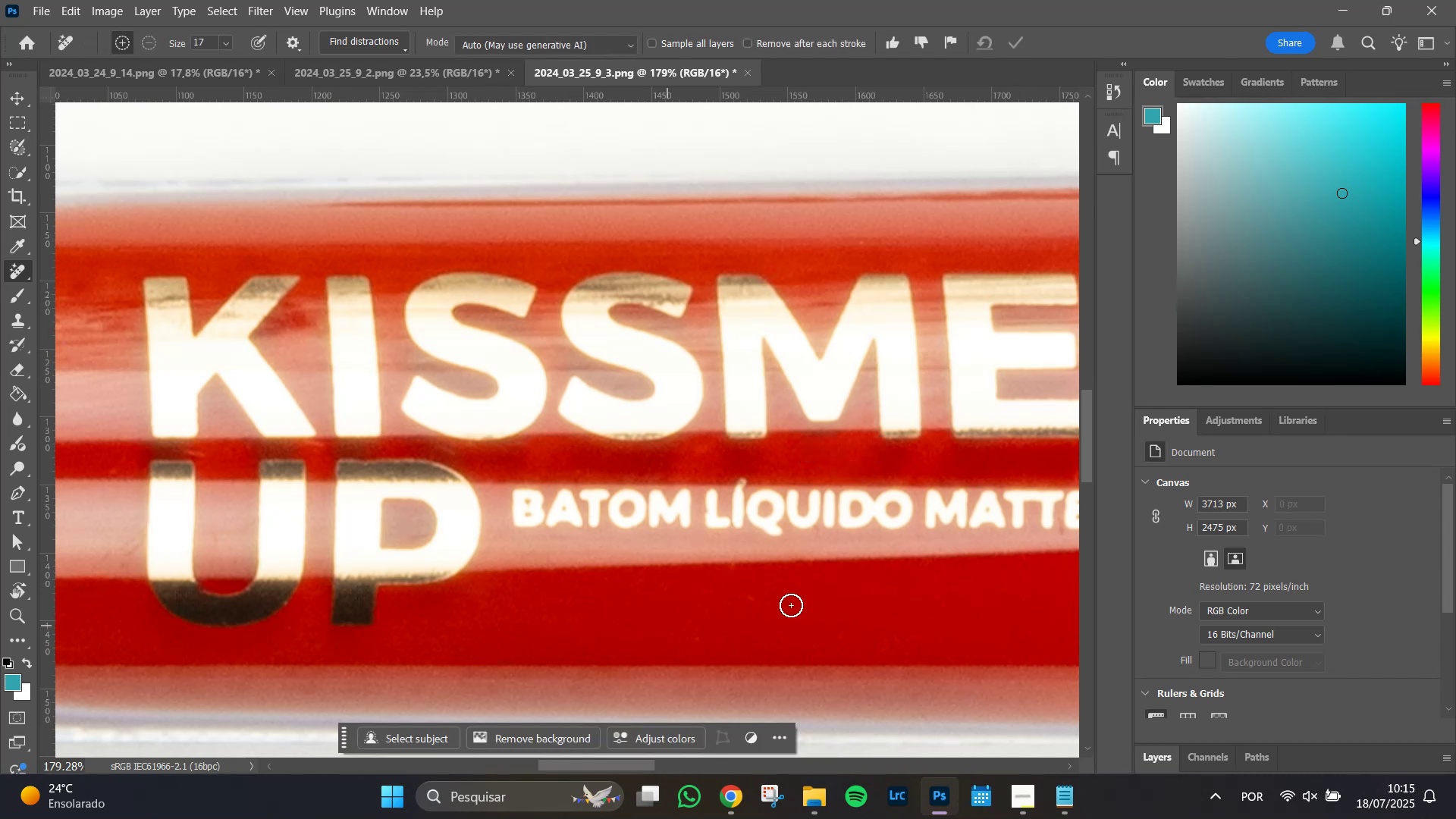 
hold_key(key=Space, duration=1.51)
 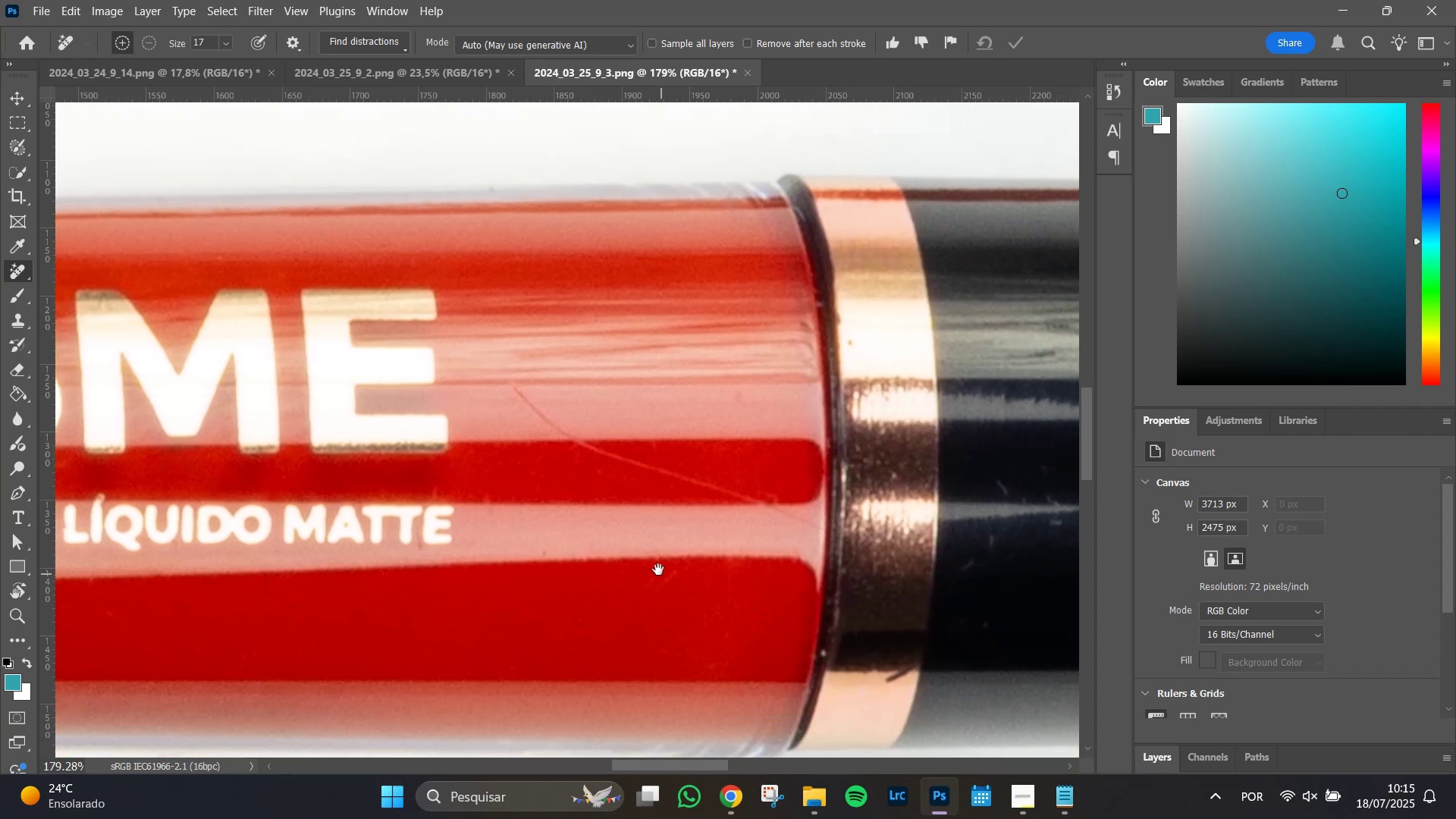 
left_click_drag(start_coordinate=[918, 482], to_coordinate=[342, 548])
 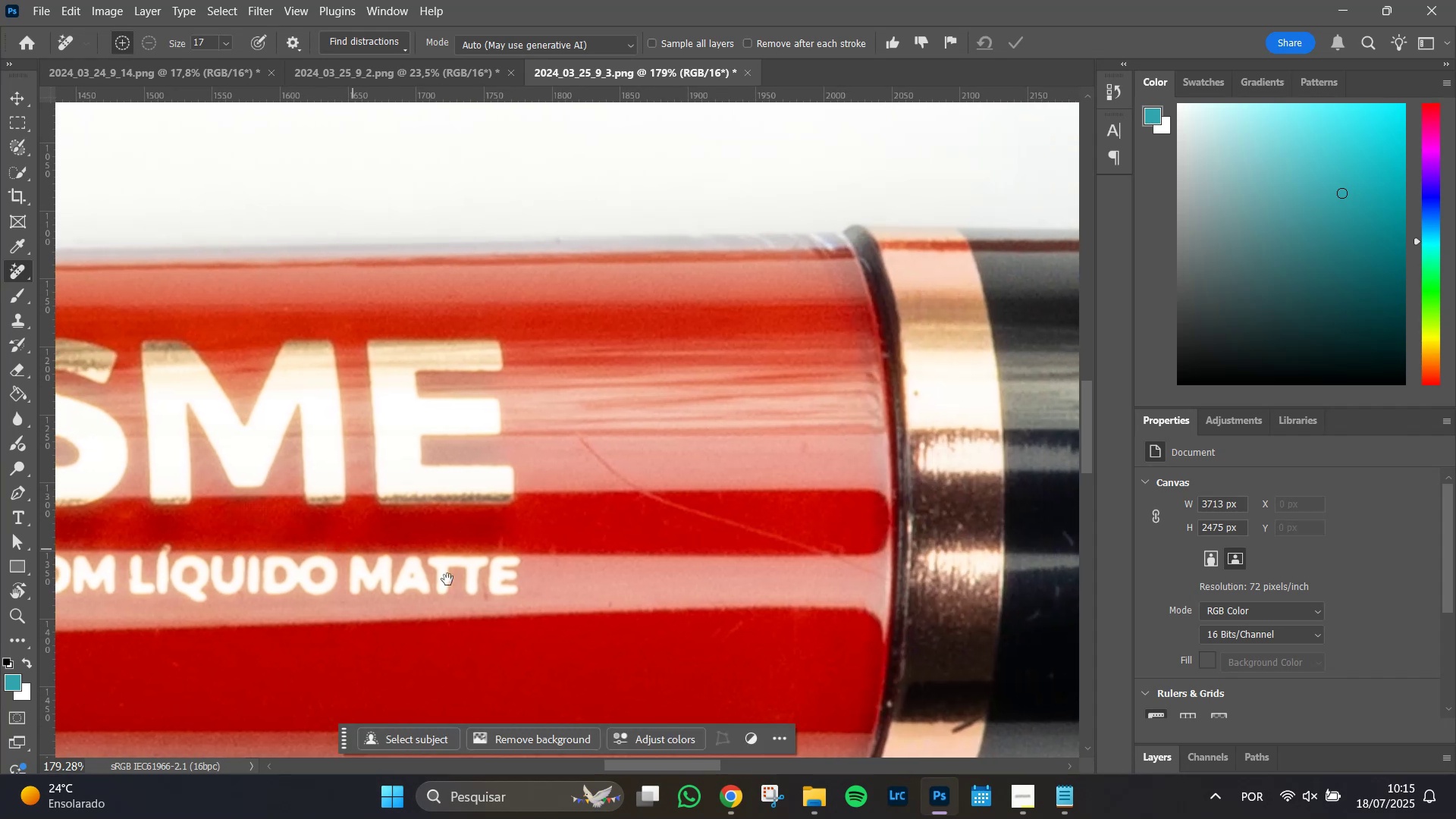 
hold_key(key=Space, duration=1.51)
 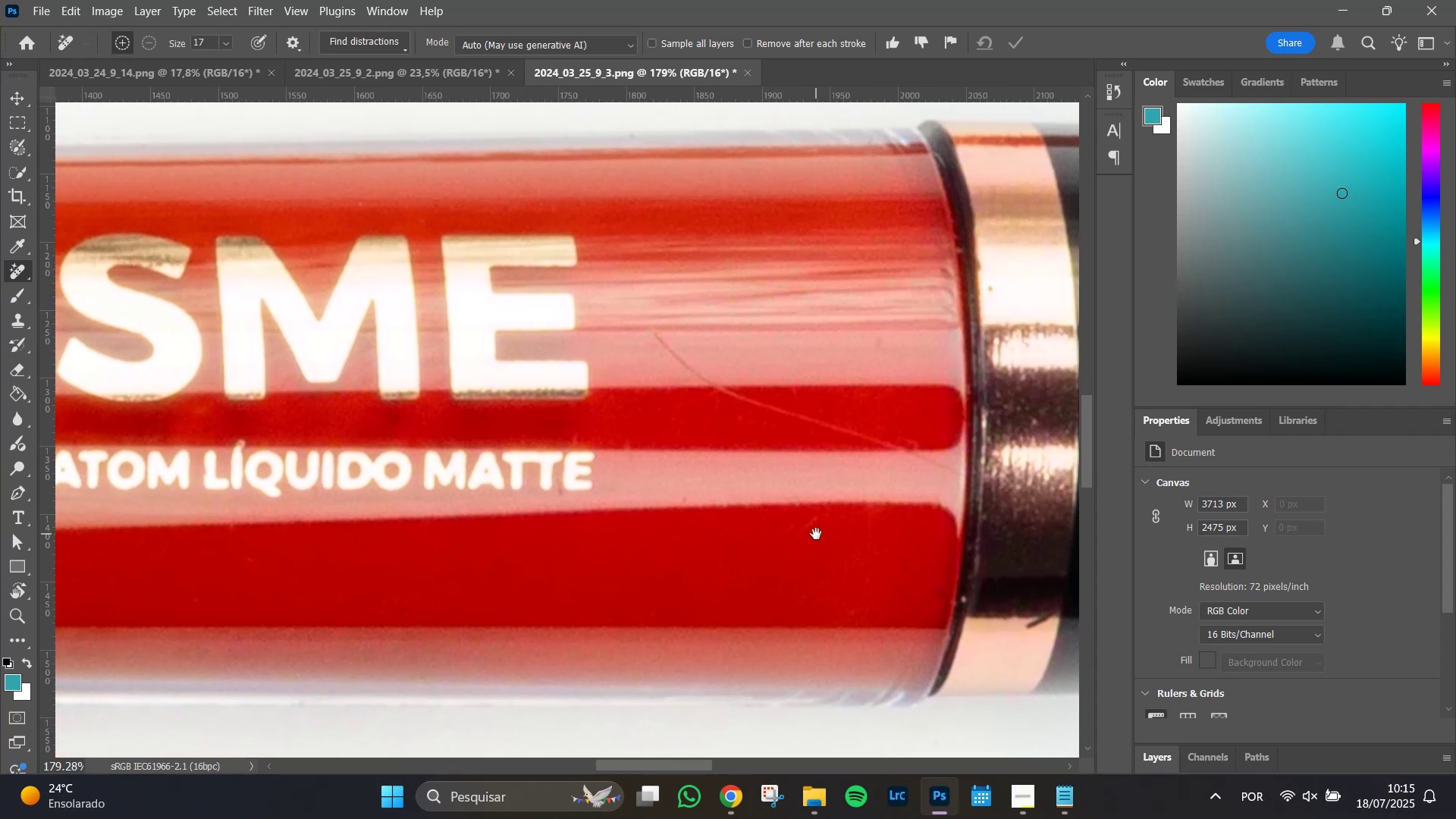 
left_click_drag(start_coordinate=[742, 636], to_coordinate=[817, 535])
 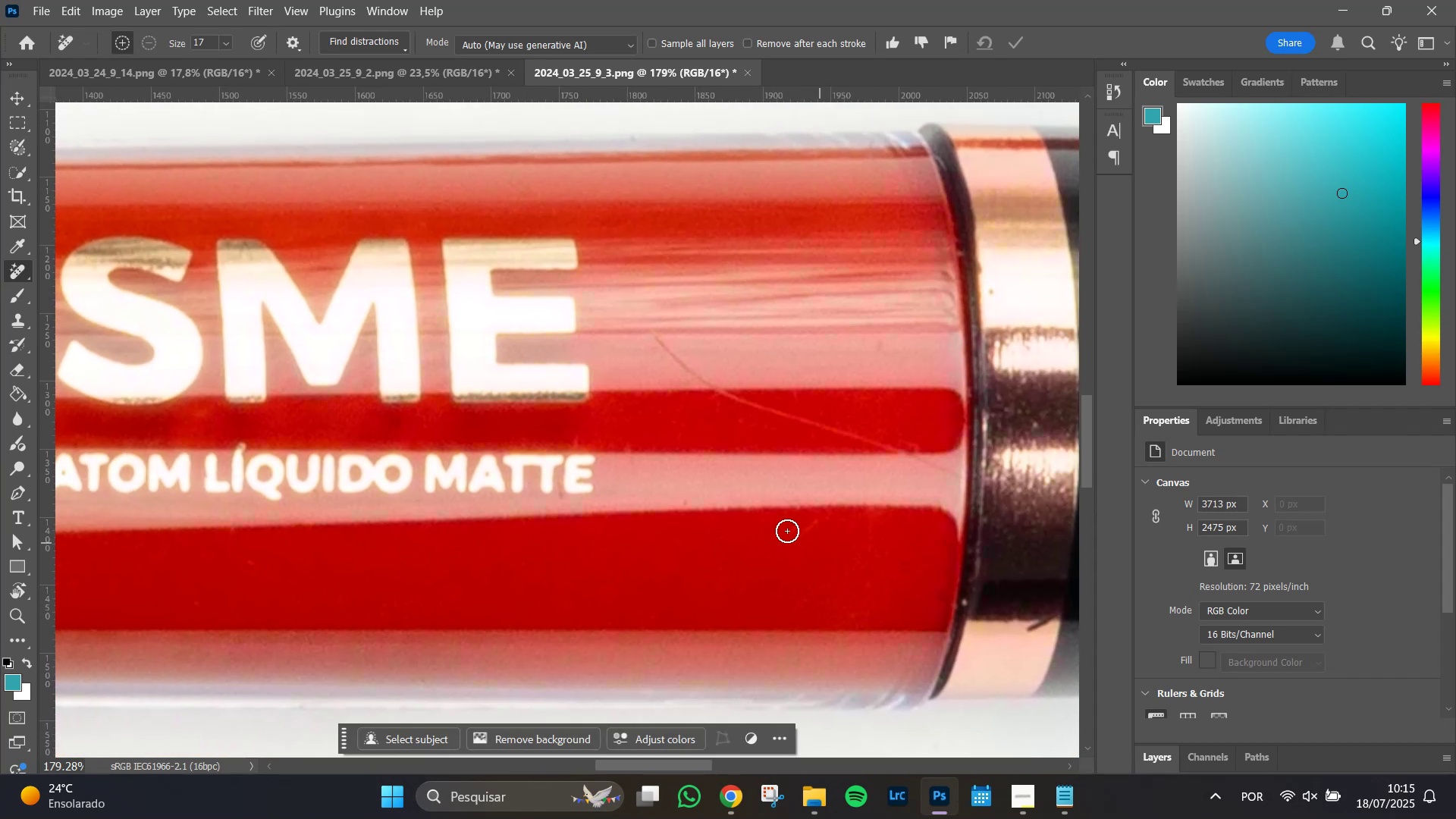 
hold_key(key=Space, duration=0.75)
 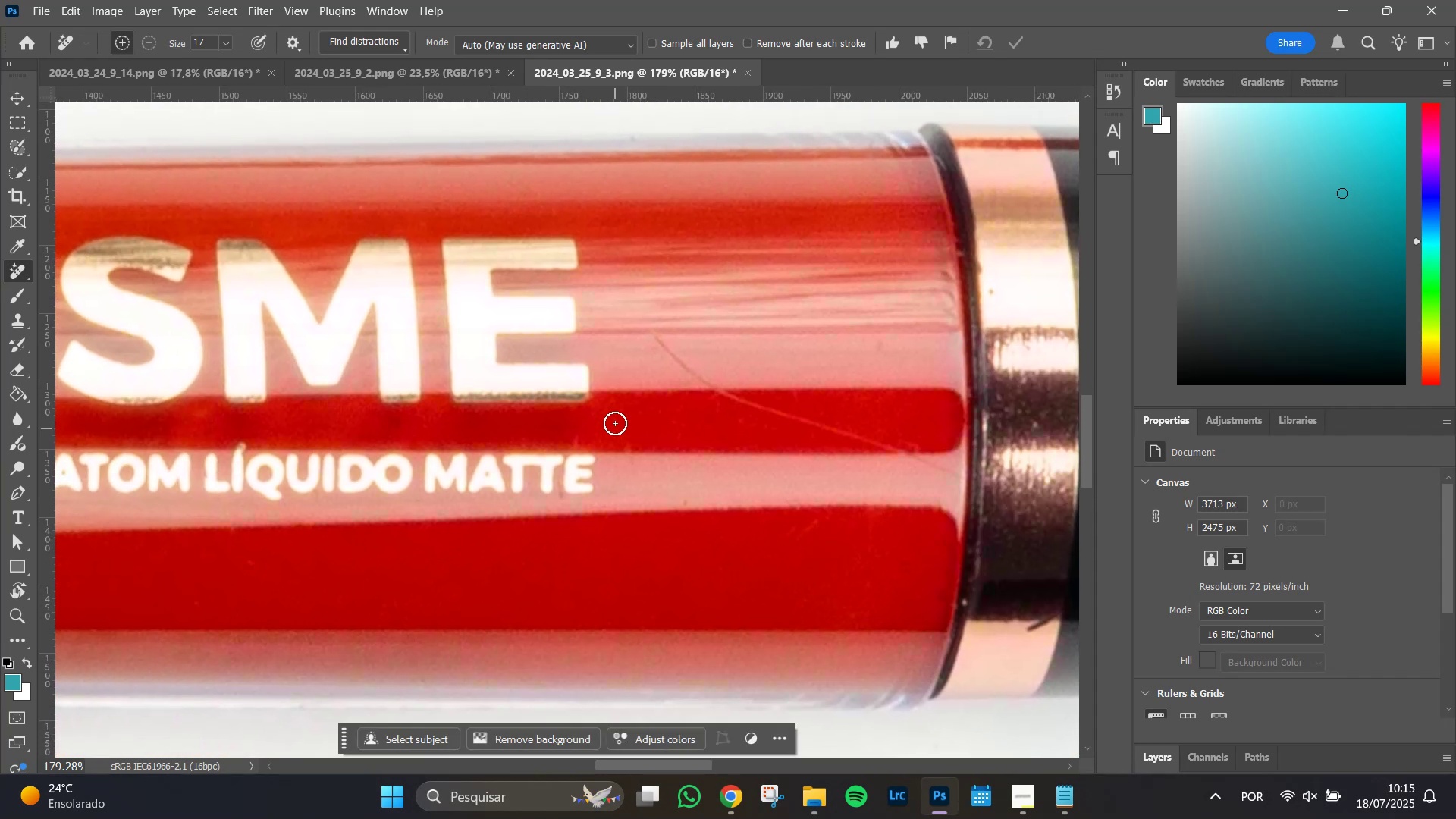 
hold_key(key=AltLeft, duration=0.59)
scroll: coordinate [623, 441], scroll_direction: up, amount: 5.0
 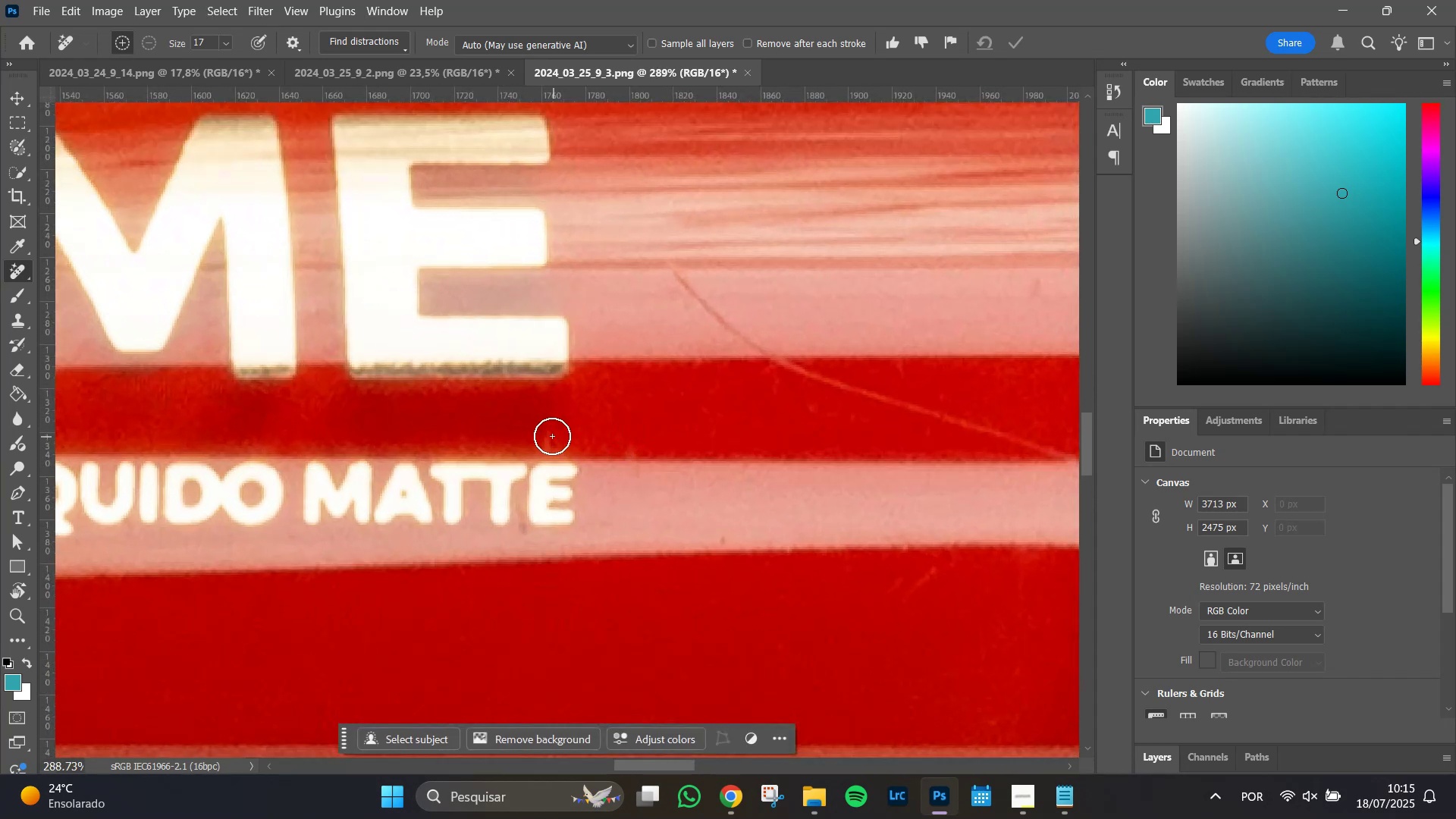 
left_click_drag(start_coordinate=[548, 439], to_coordinate=[548, 445])
 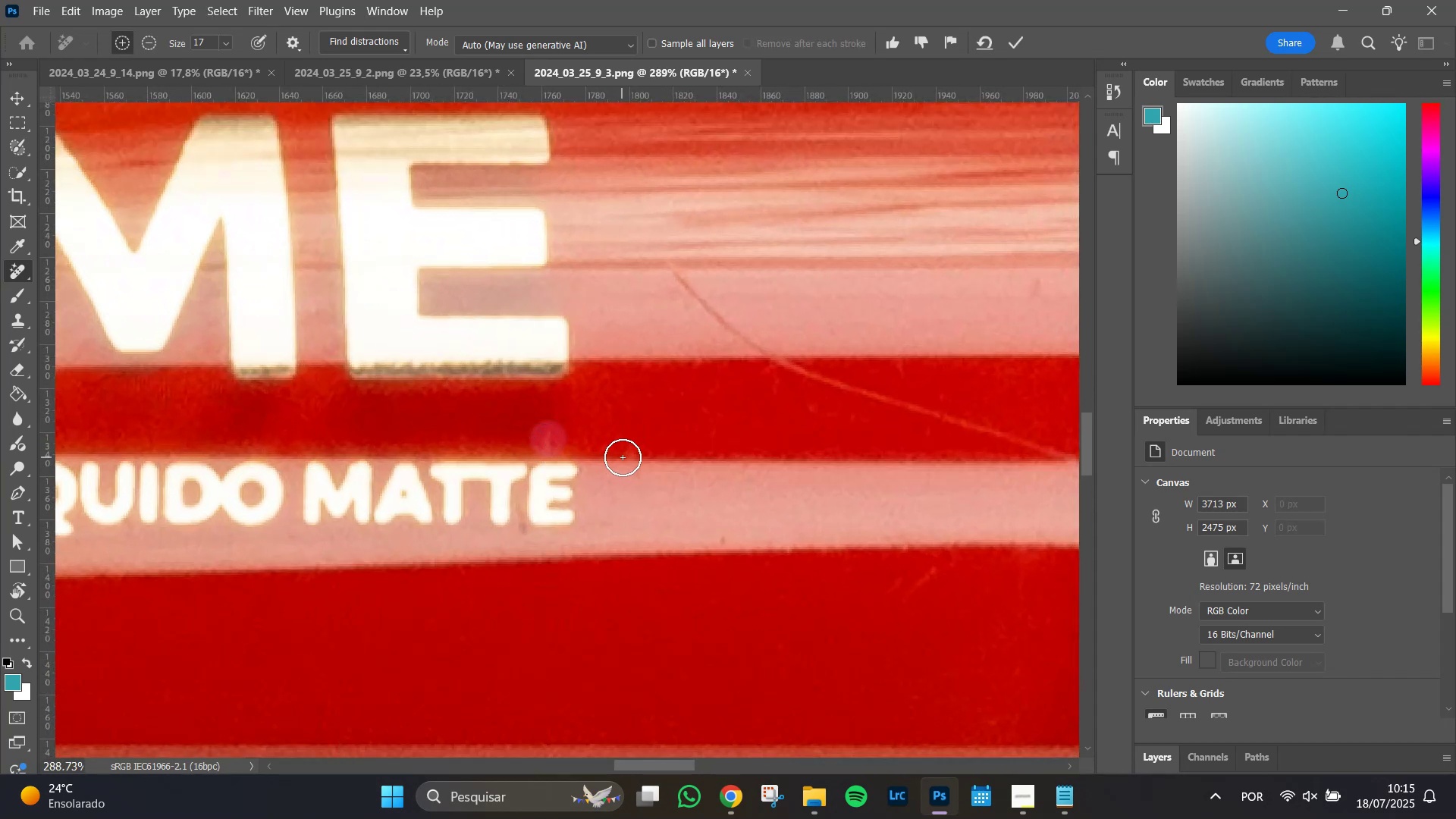 
left_click_drag(start_coordinate=[629, 454], to_coordinate=[632, 463])
 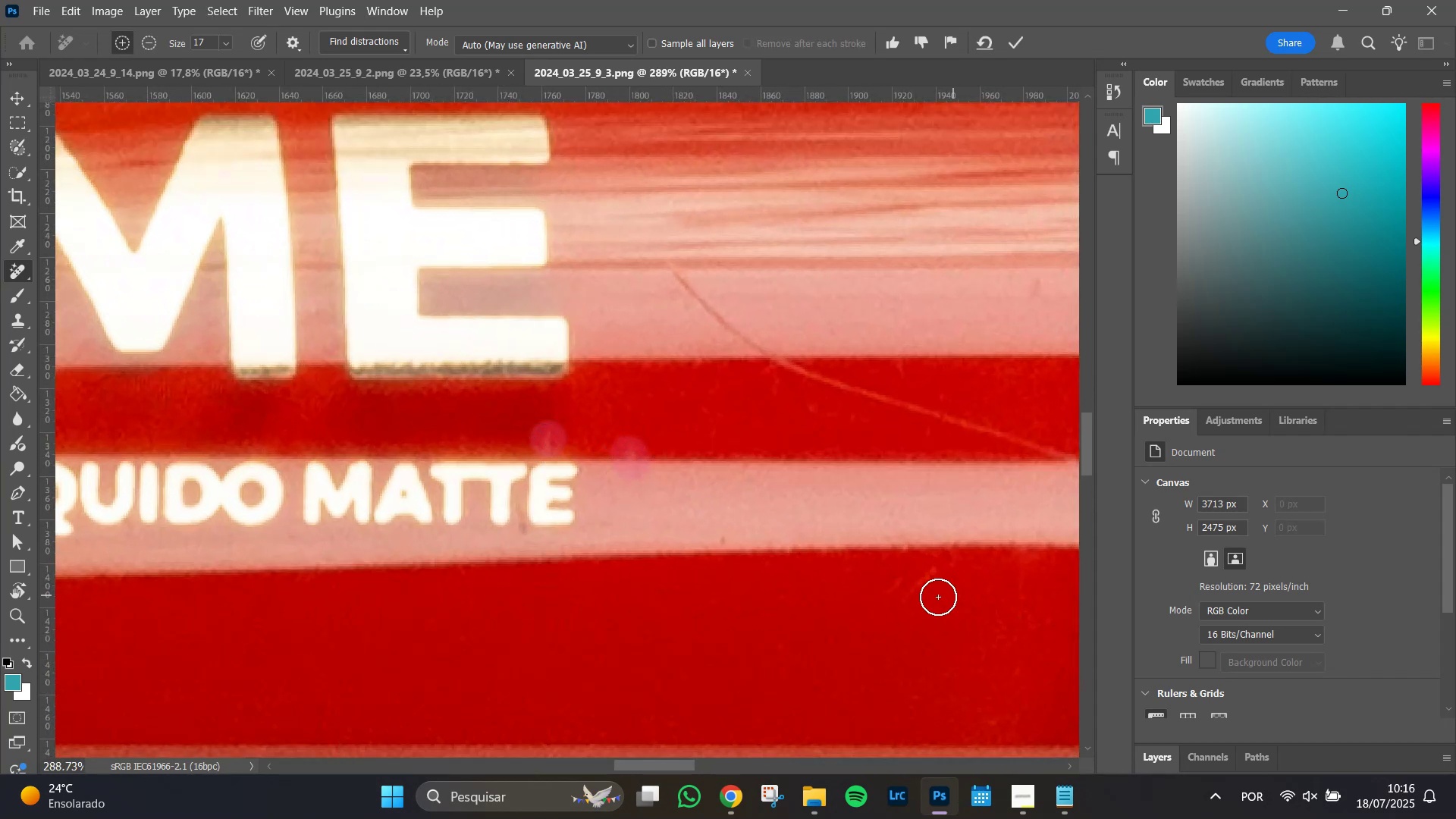 
left_click_drag(start_coordinate=[915, 595], to_coordinate=[938, 579])
 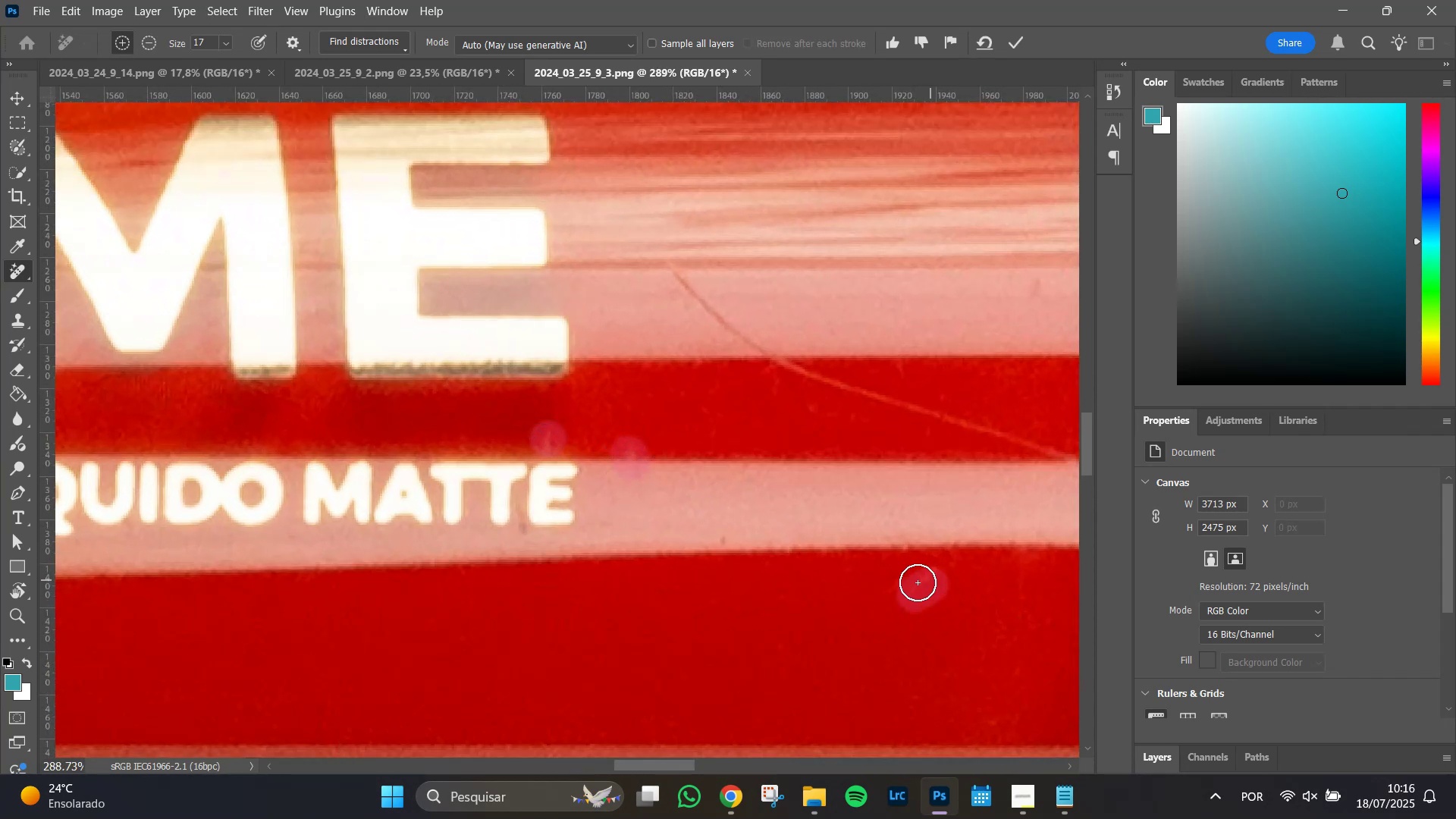 
left_click_drag(start_coordinate=[906, 584], to_coordinate=[889, 589])
 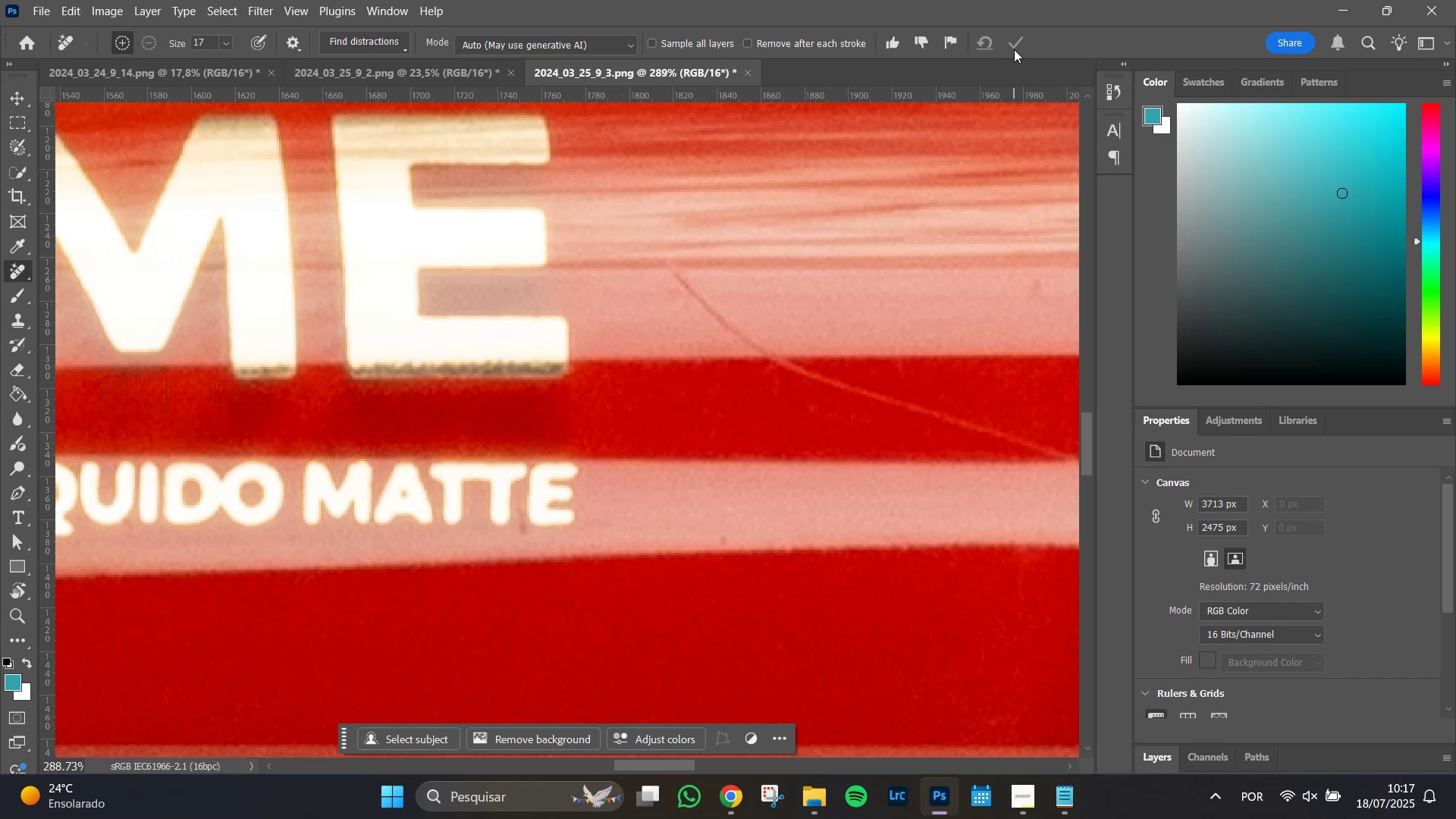 
wait(106.45)
 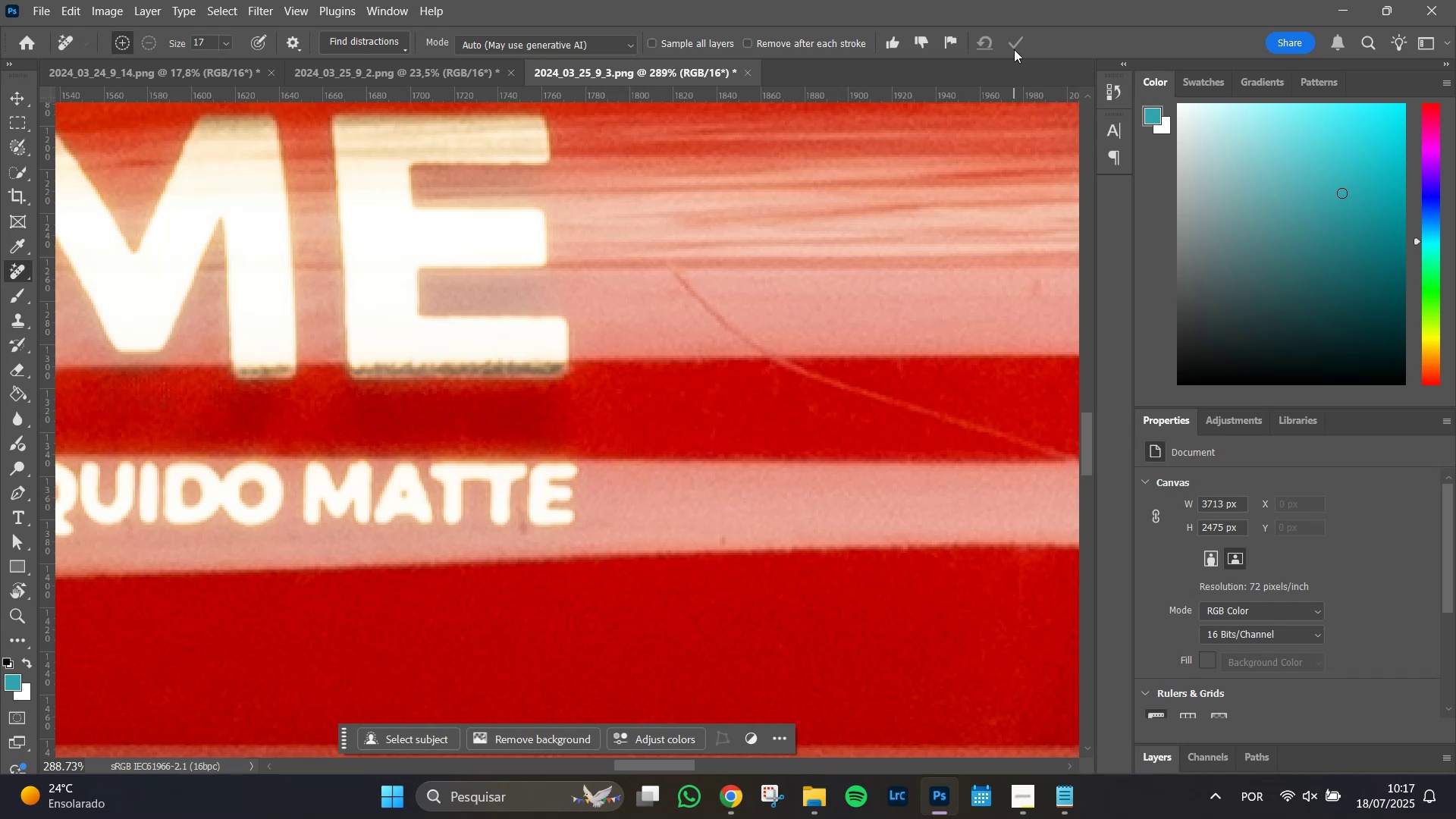 
hold_key(key=Space, duration=1.0)
 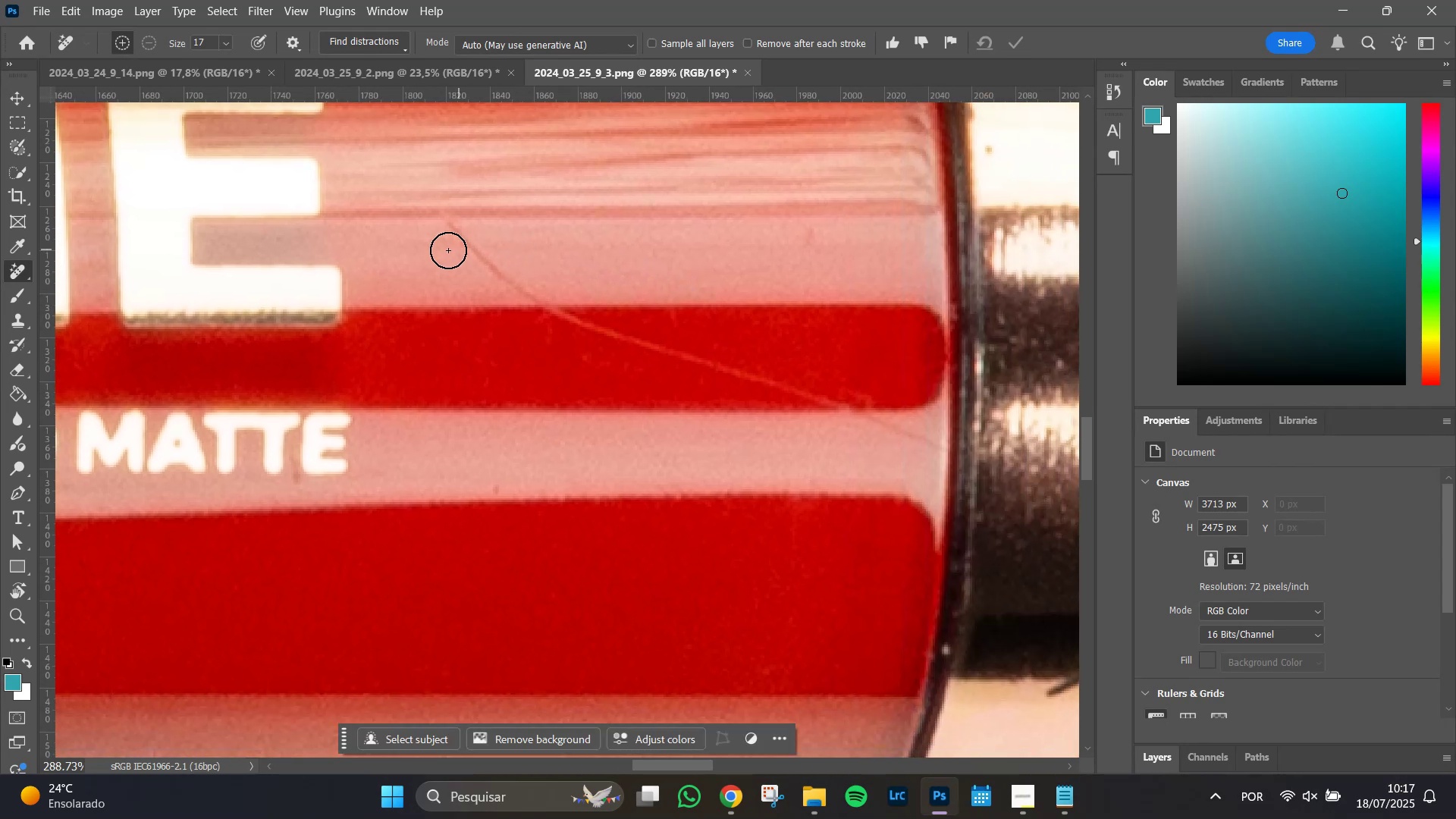 
left_click_drag(start_coordinate=[918, 338], to_coordinate=[691, 287])
 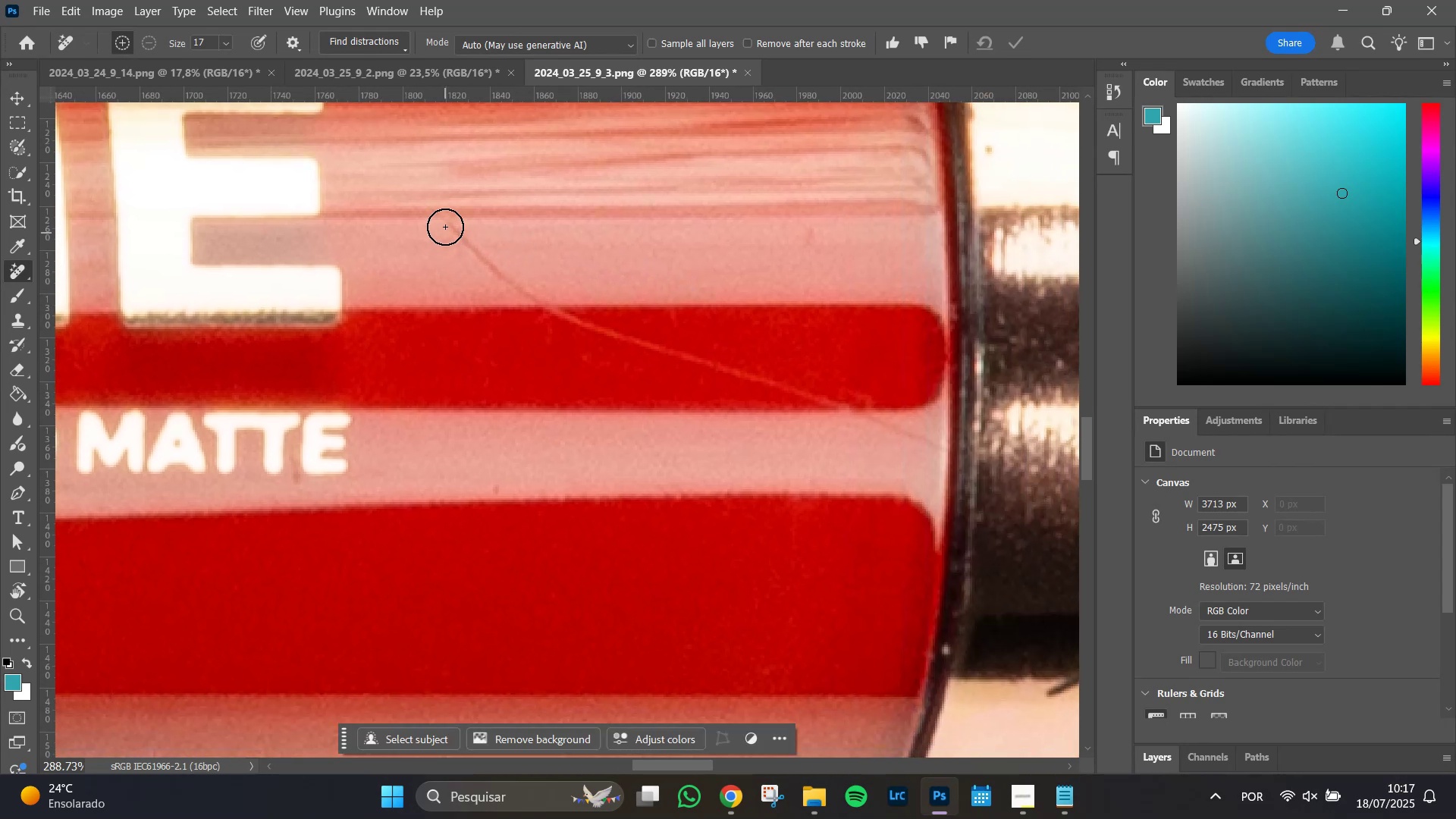 
left_click_drag(start_coordinate=[444, 222], to_coordinate=[925, 442])
 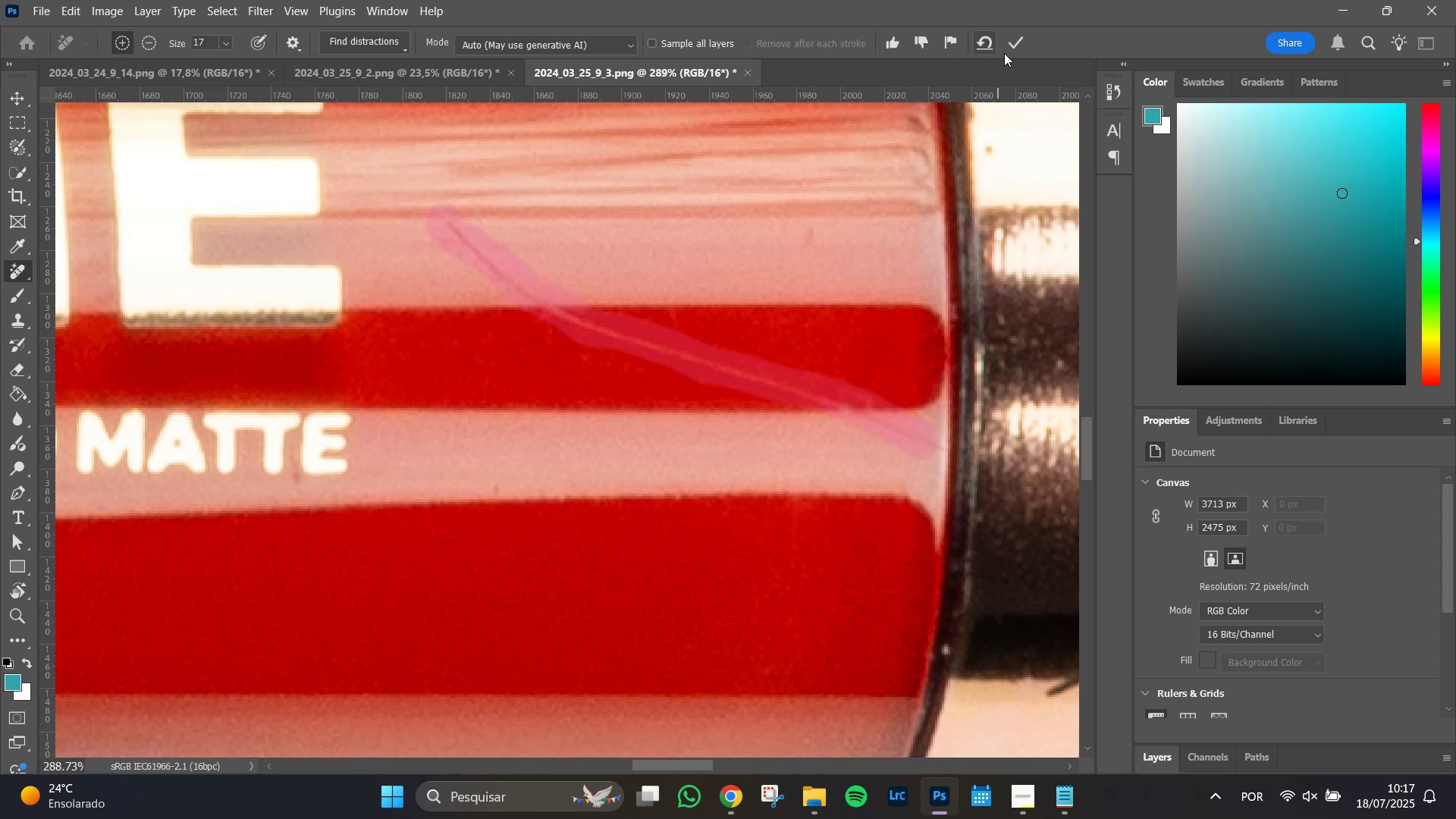 
left_click([1017, 43])
 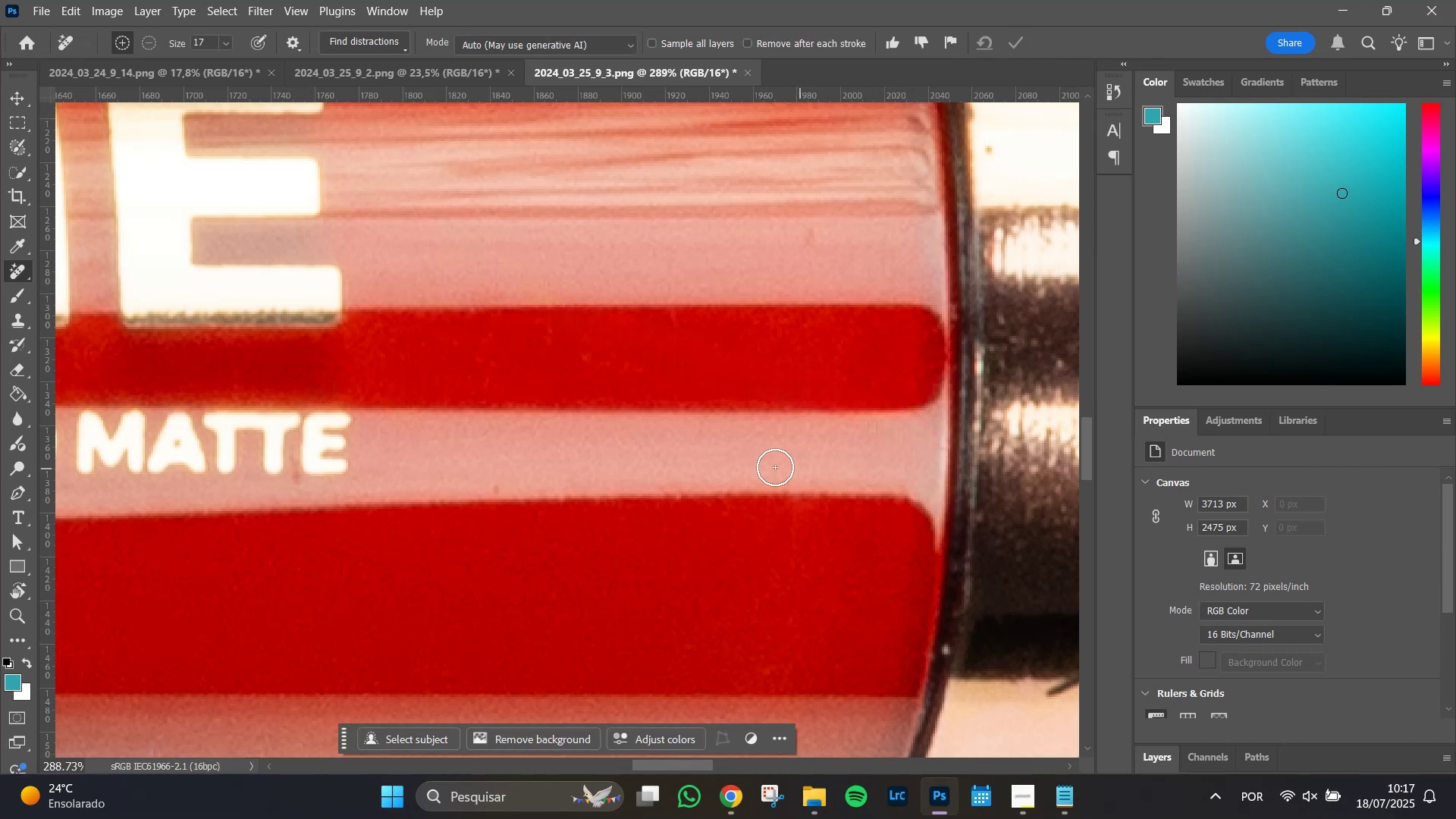 
hold_key(key=Space, duration=0.94)
 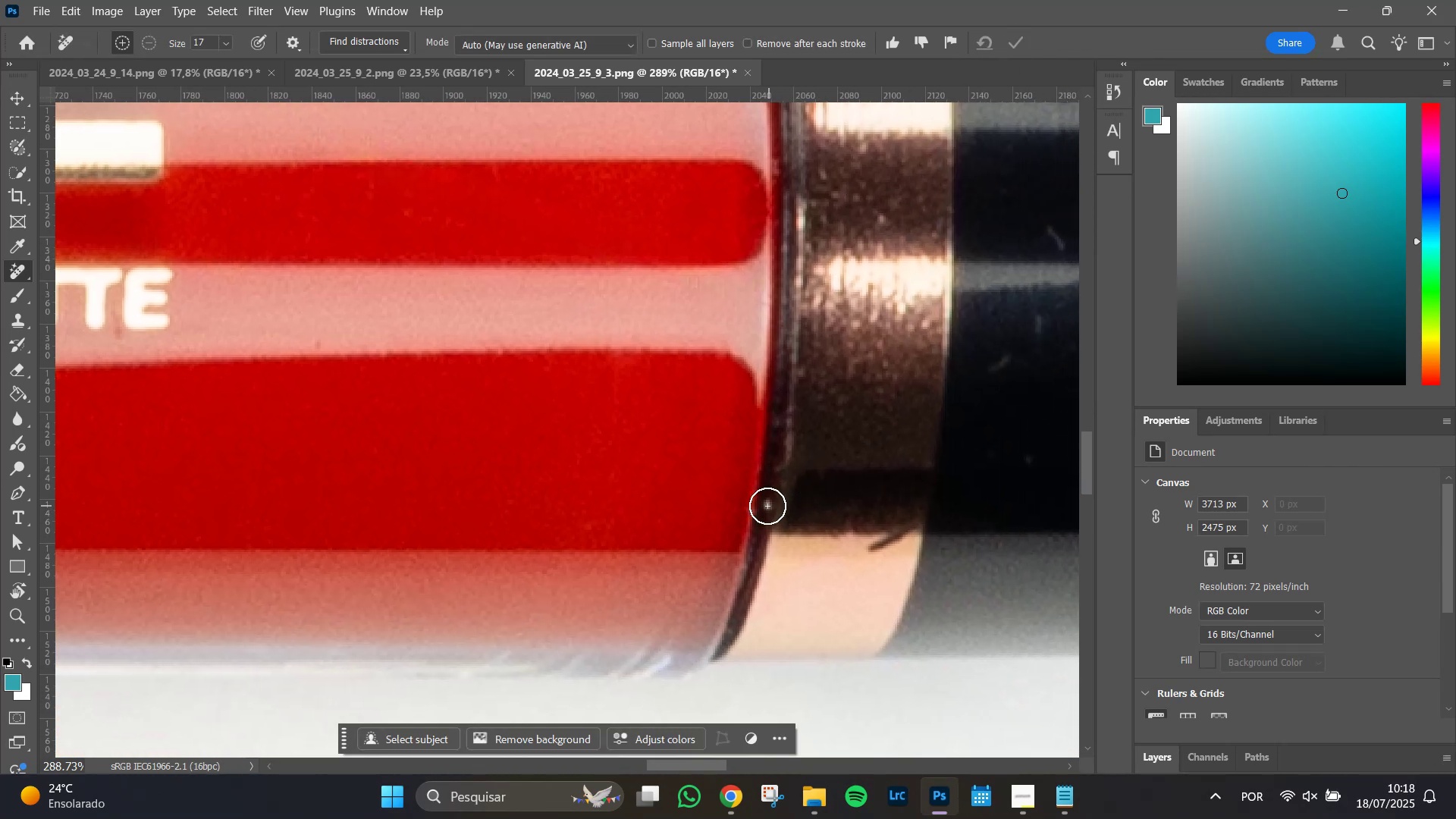 
left_click_drag(start_coordinate=[1005, 654], to_coordinate=[827, 510])
 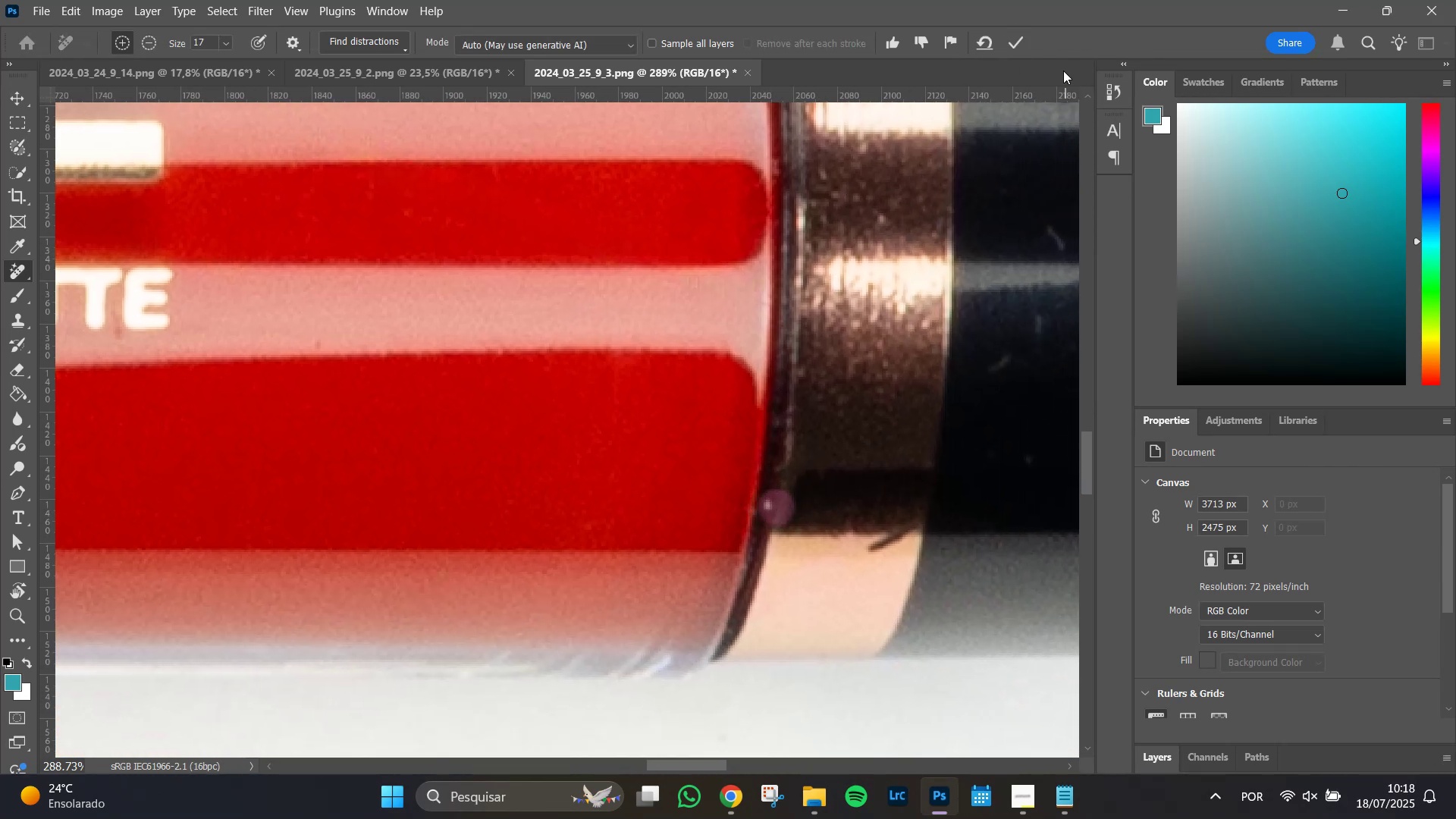 
left_click([1017, 36])
 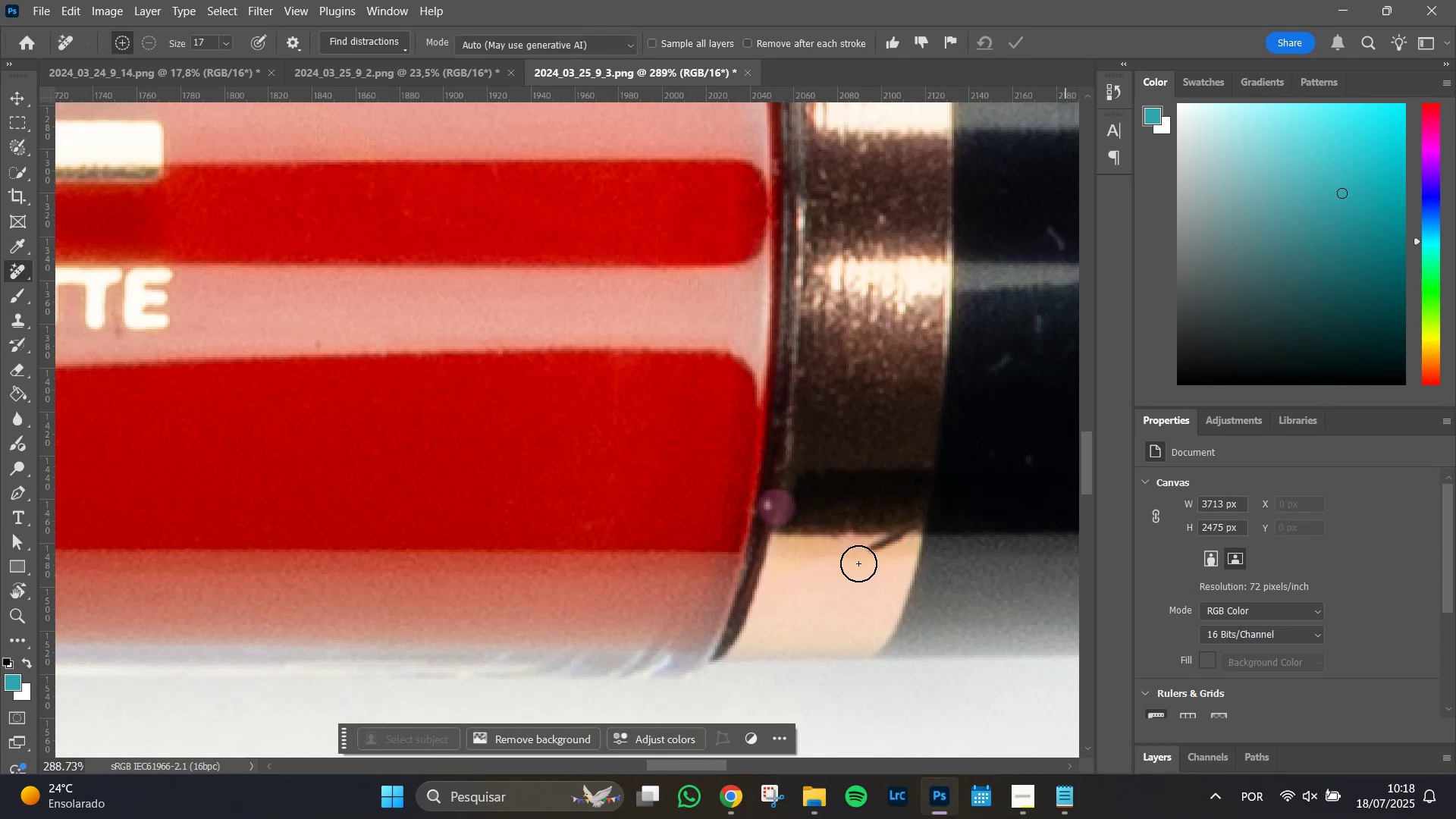 
left_click_drag(start_coordinate=[873, 550], to_coordinate=[906, 528])
 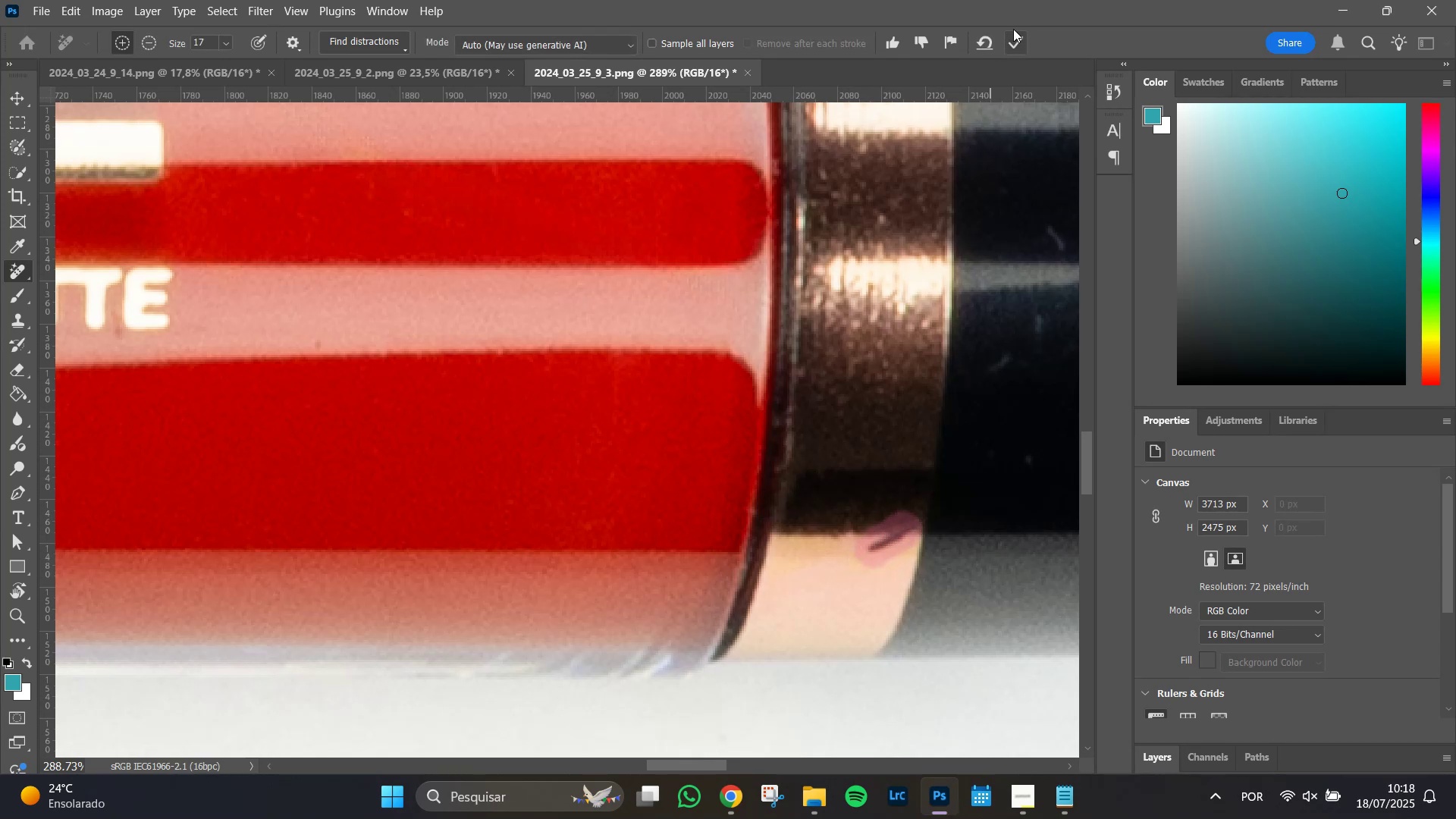 
left_click([1015, 41])
 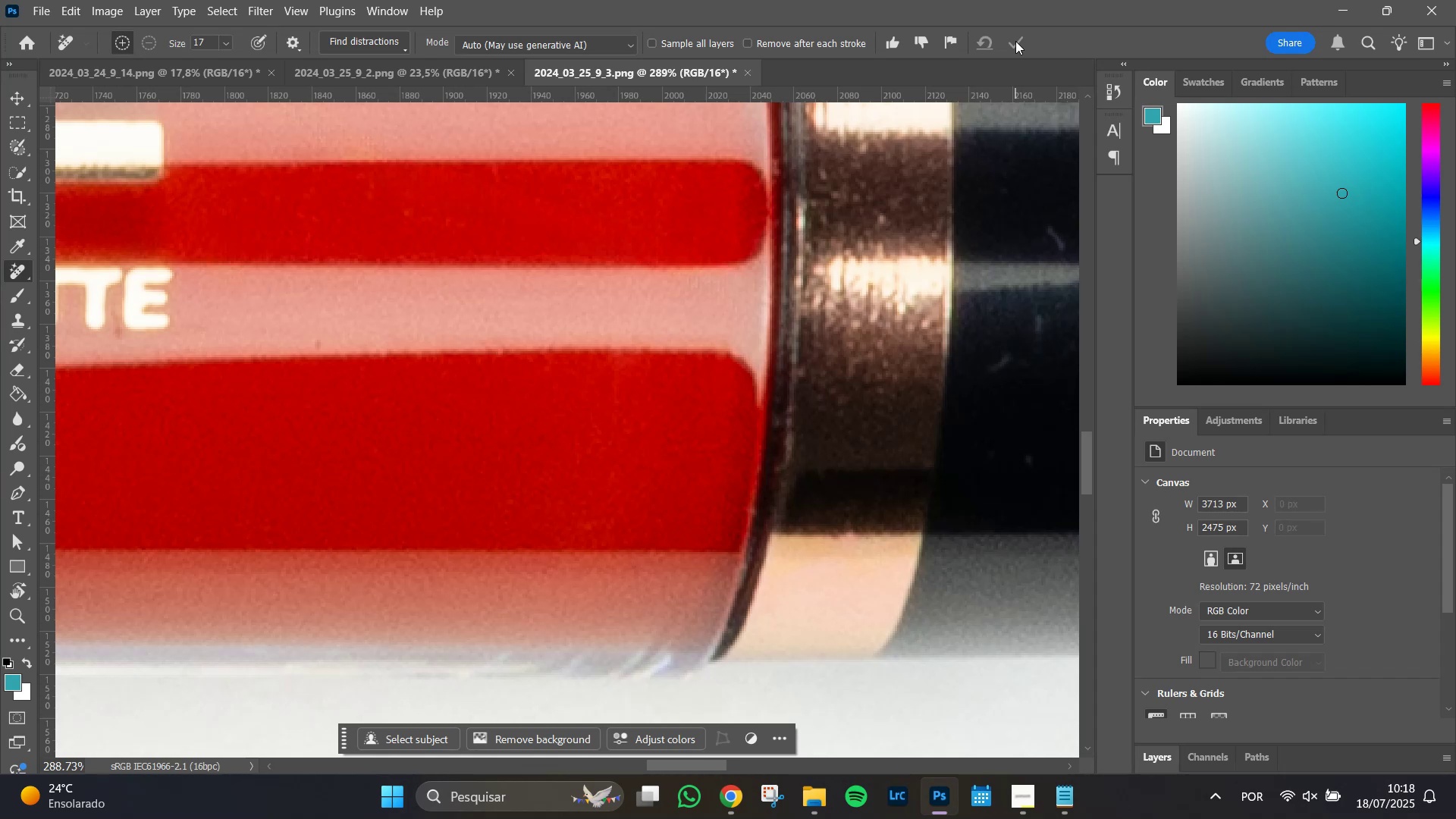 
wait(24.0)
 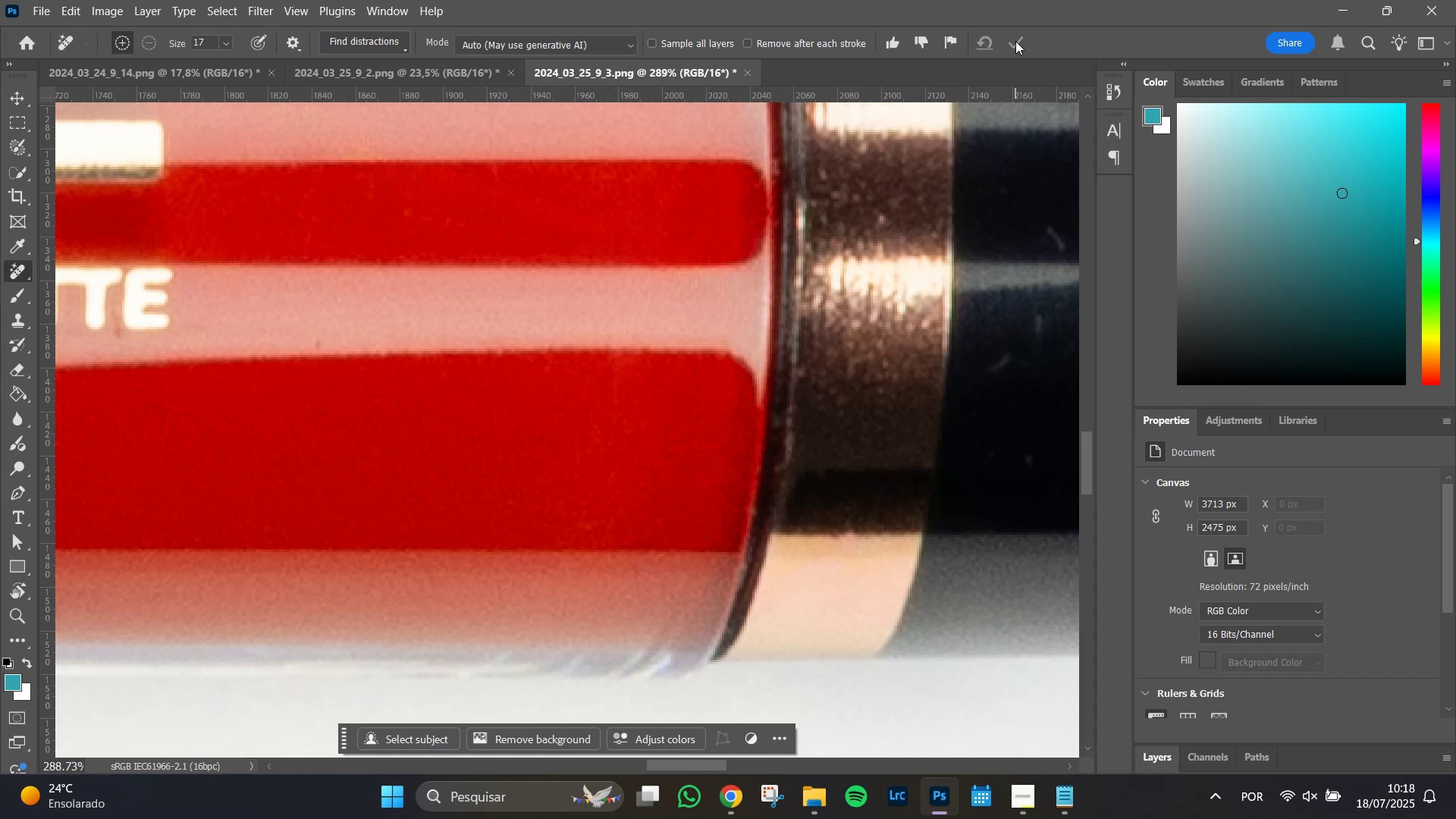 
left_click([320, 336])
 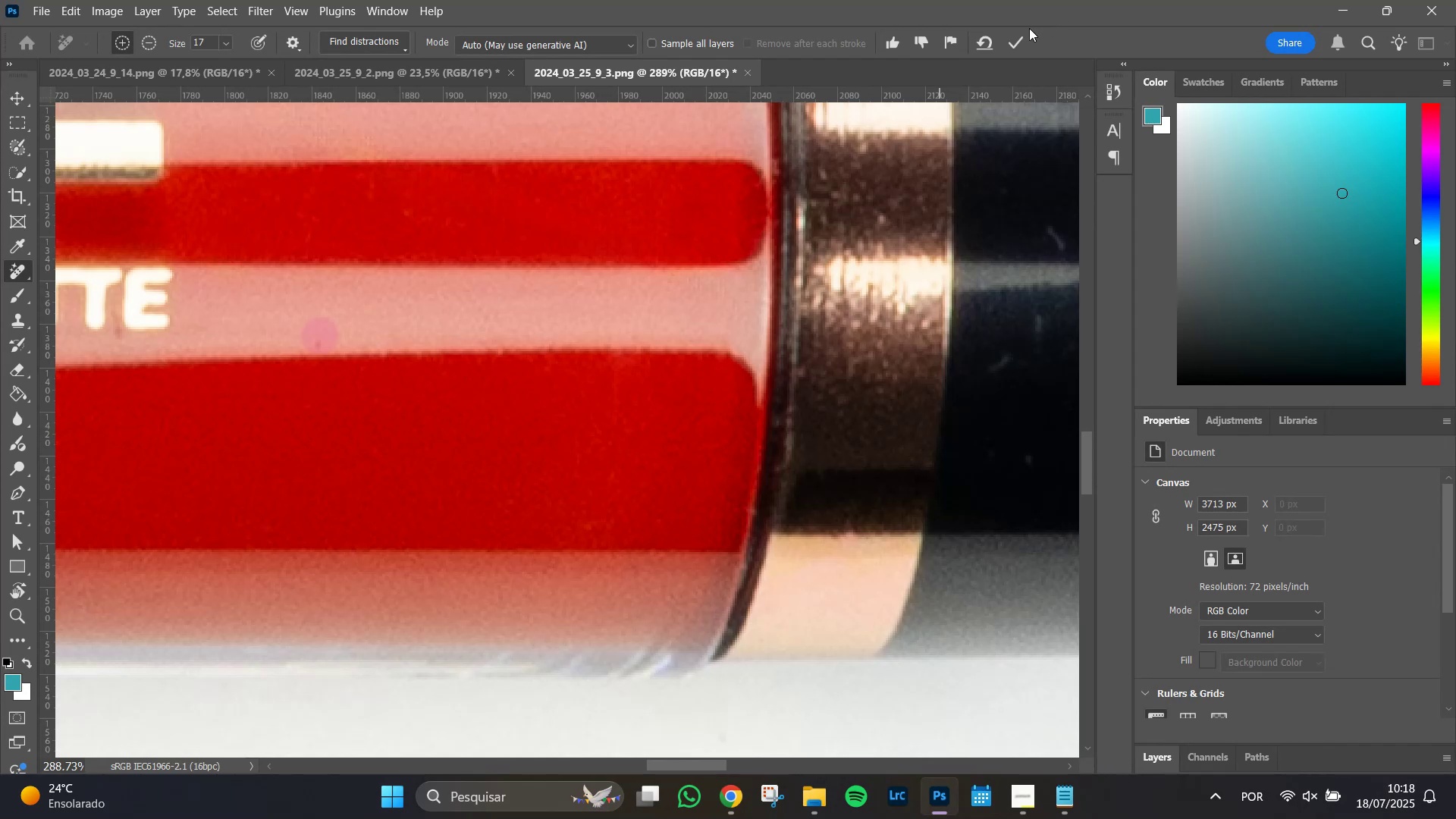 
left_click([1005, 41])
 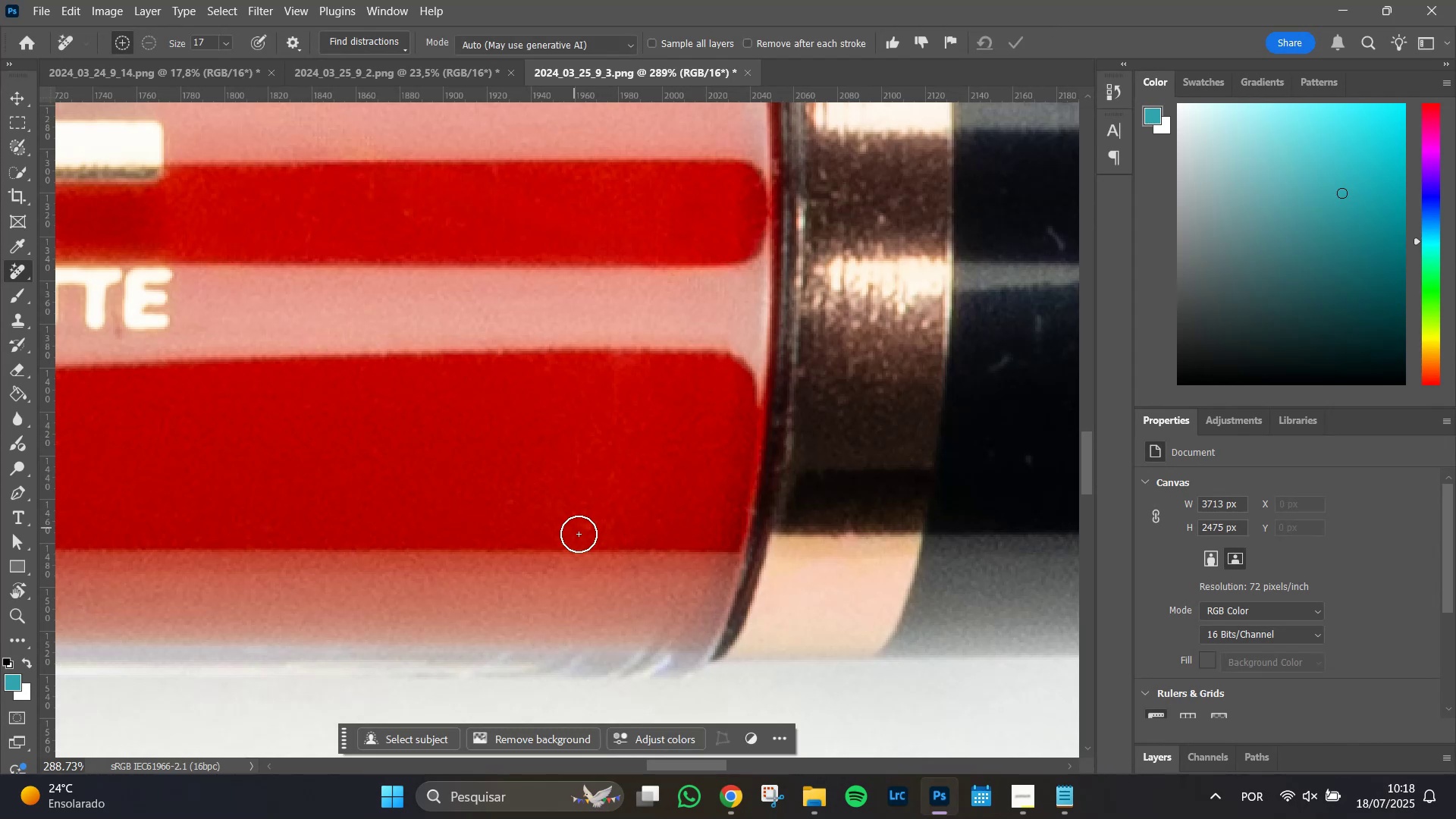 
left_click([590, 526])
 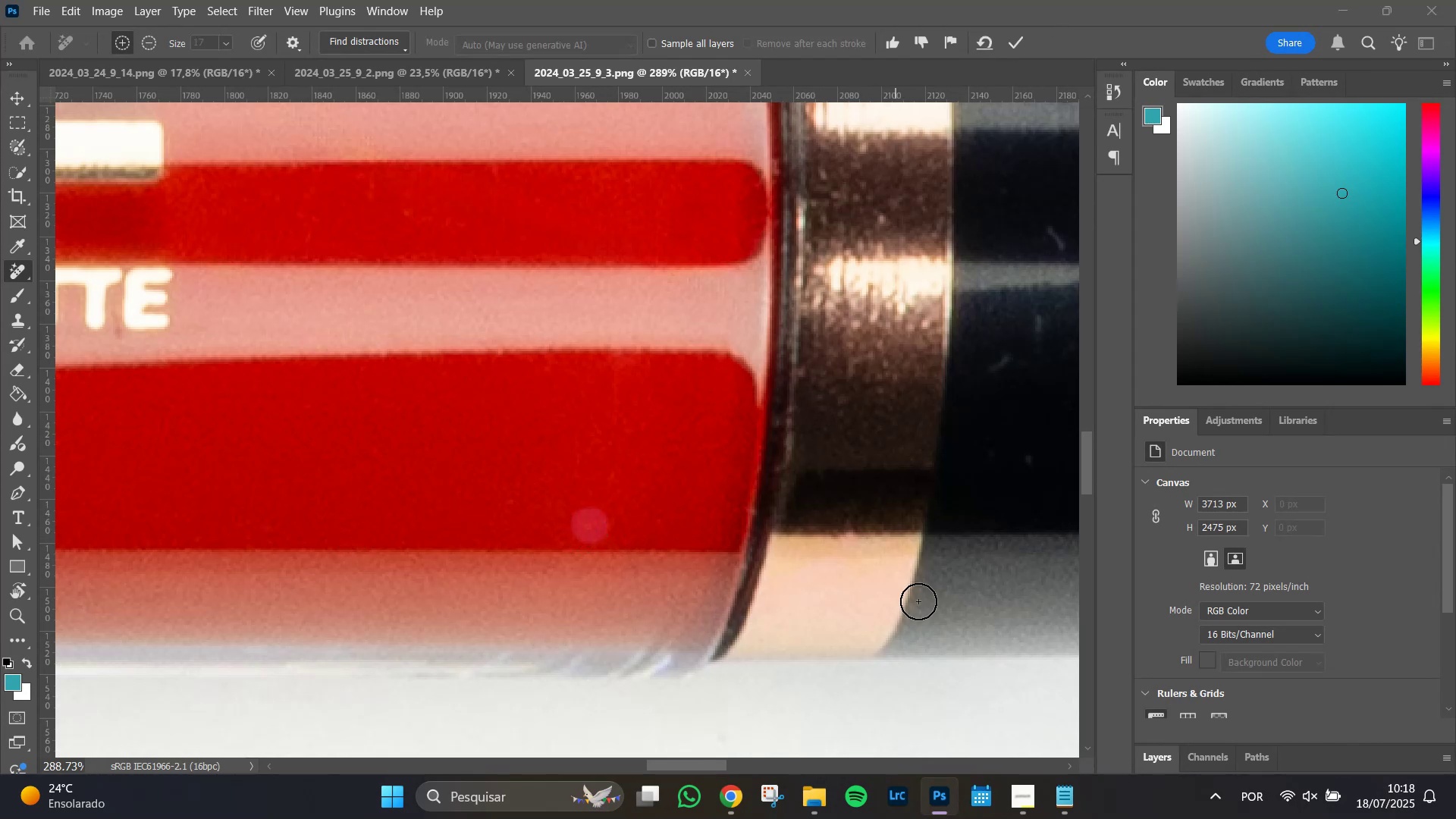 
hold_key(key=Space, duration=1.51)
 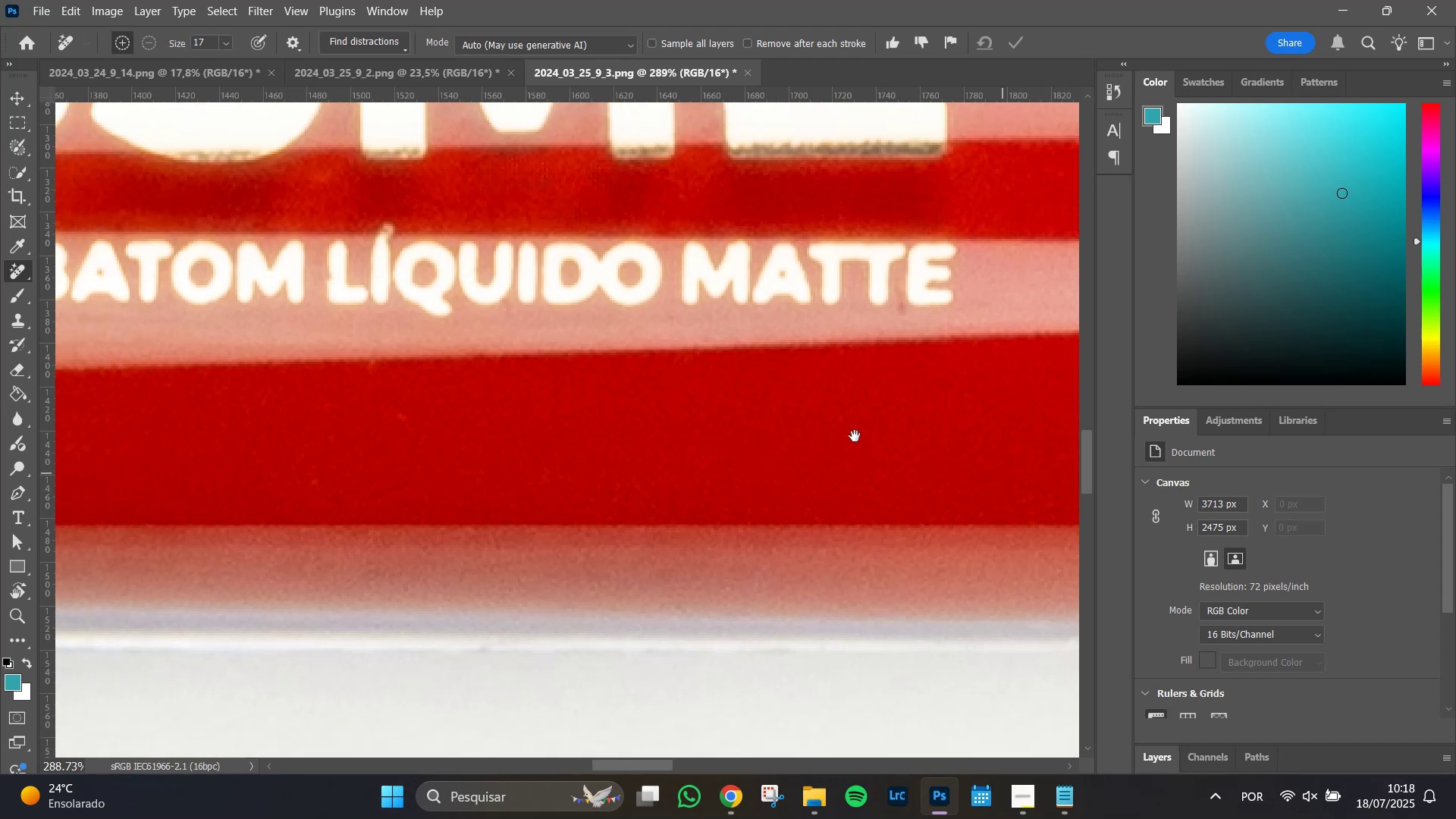 
left_click_drag(start_coordinate=[378, 500], to_coordinate=[1076, 510])
 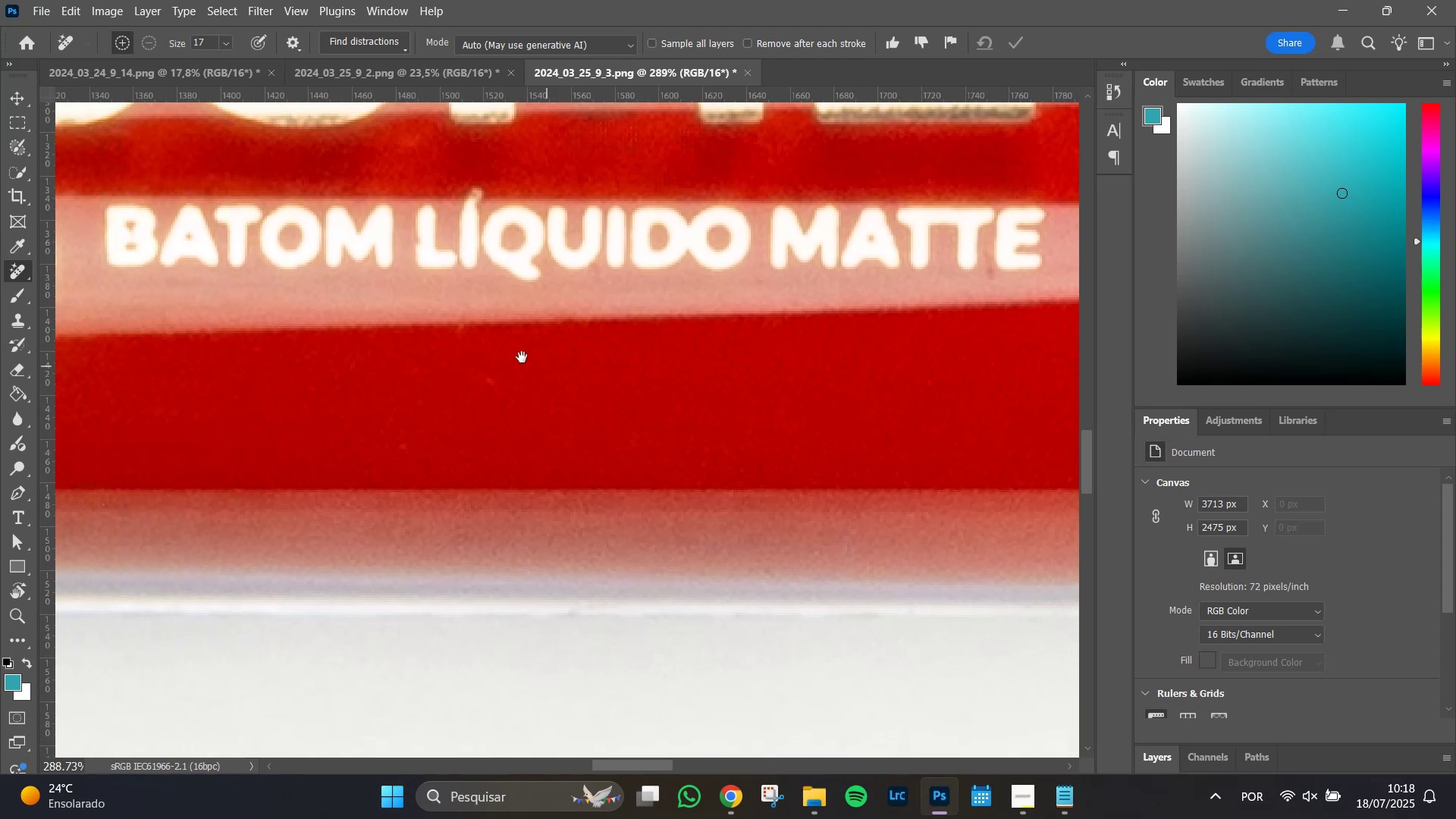 
hold_key(key=Space, duration=1.51)
 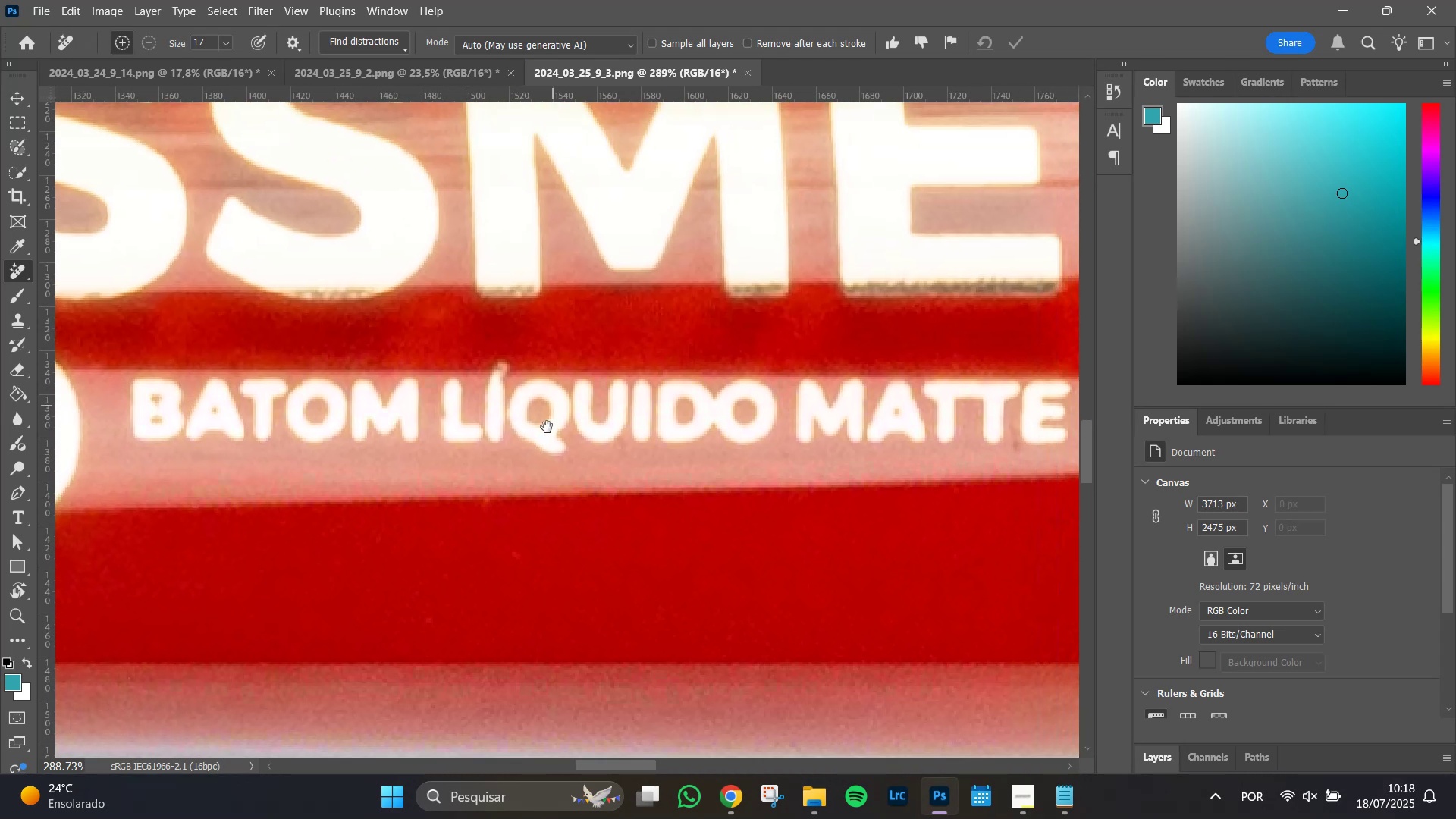 
left_click_drag(start_coordinate=[616, 183], to_coordinate=[544, 543])
 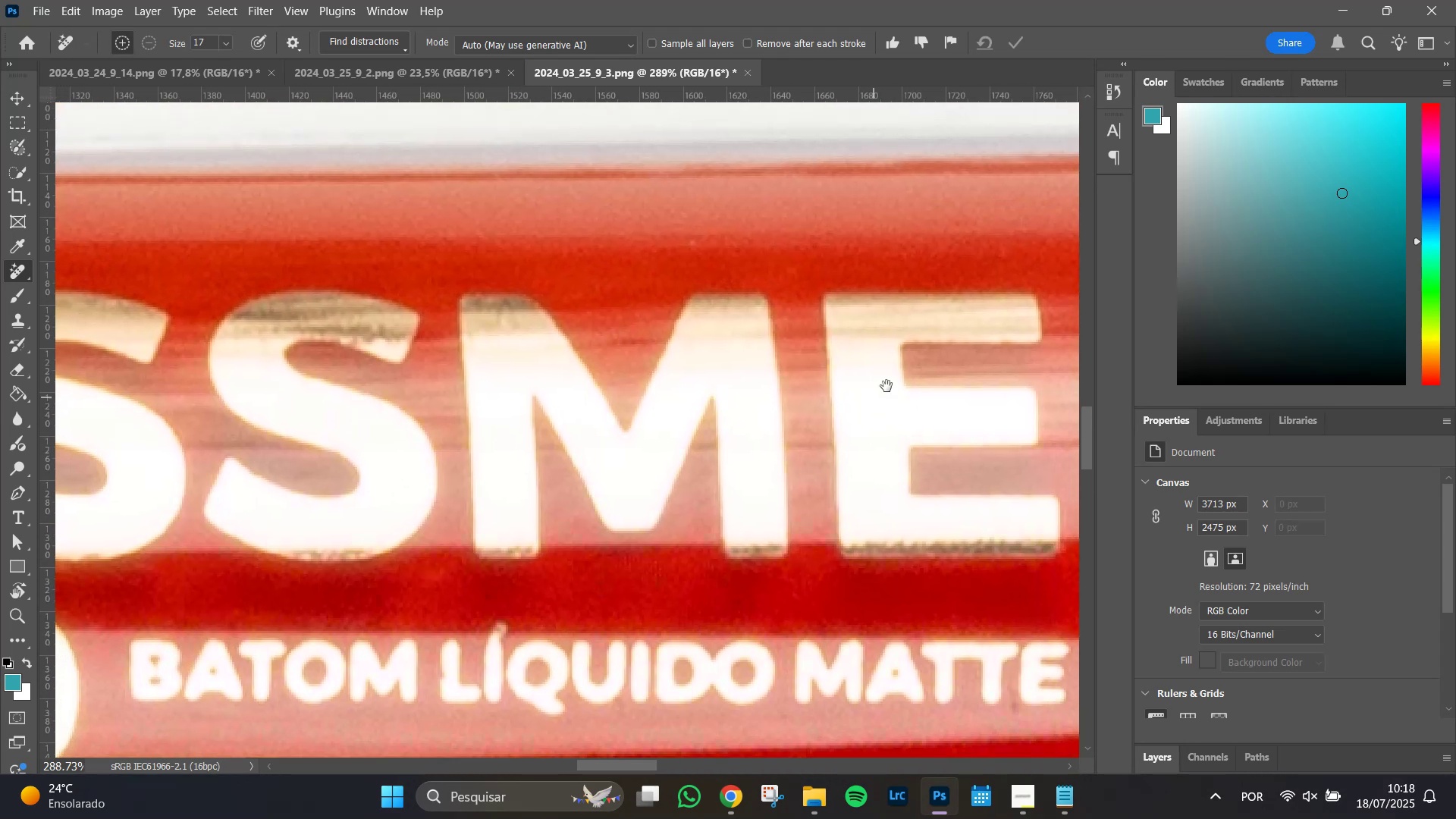 
hold_key(key=Space, duration=1.51)
 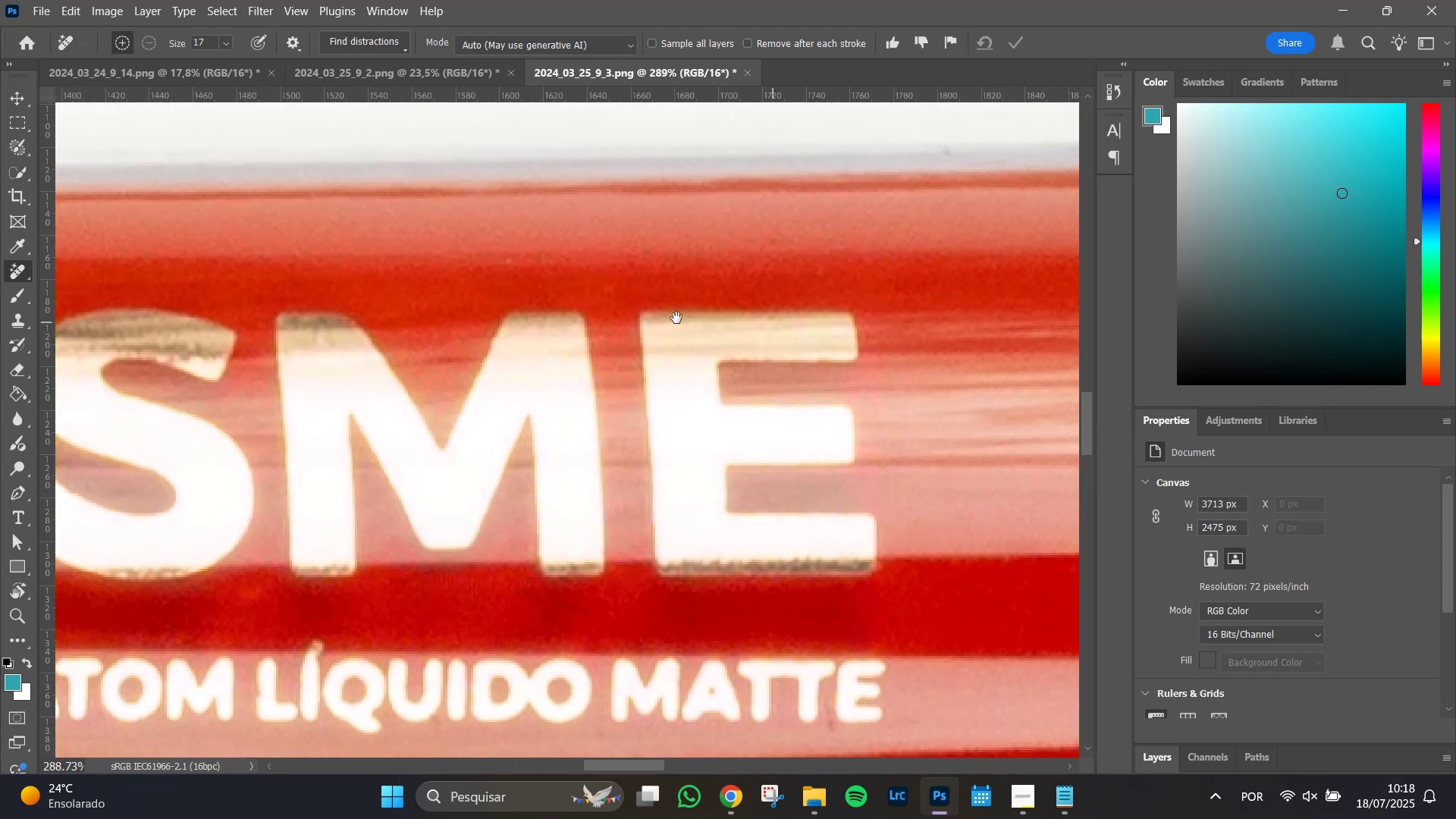 
hold_key(key=Space, duration=1.52)
 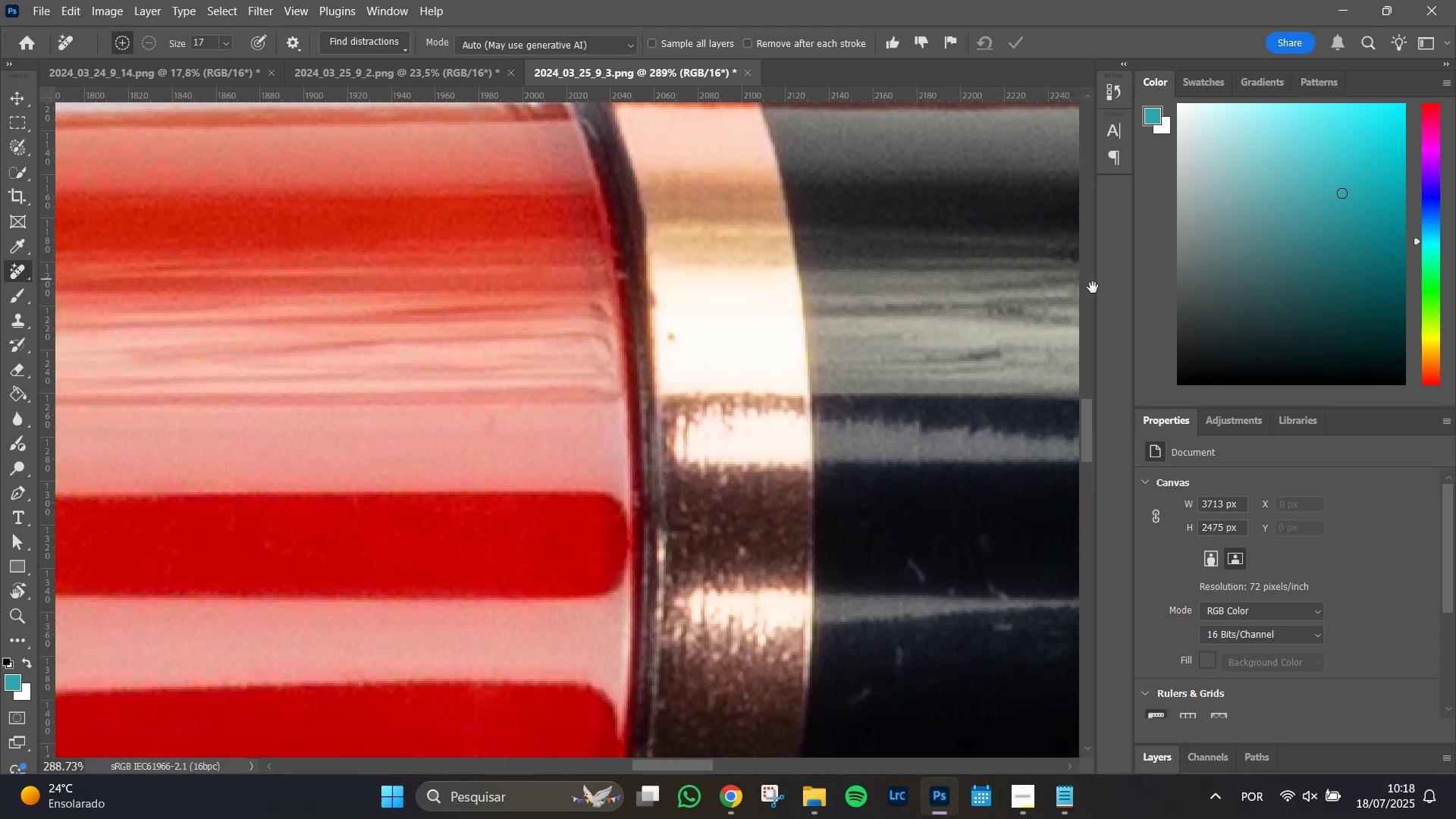 
left_click_drag(start_coordinate=[987, 352], to_coordinate=[265, 271])
 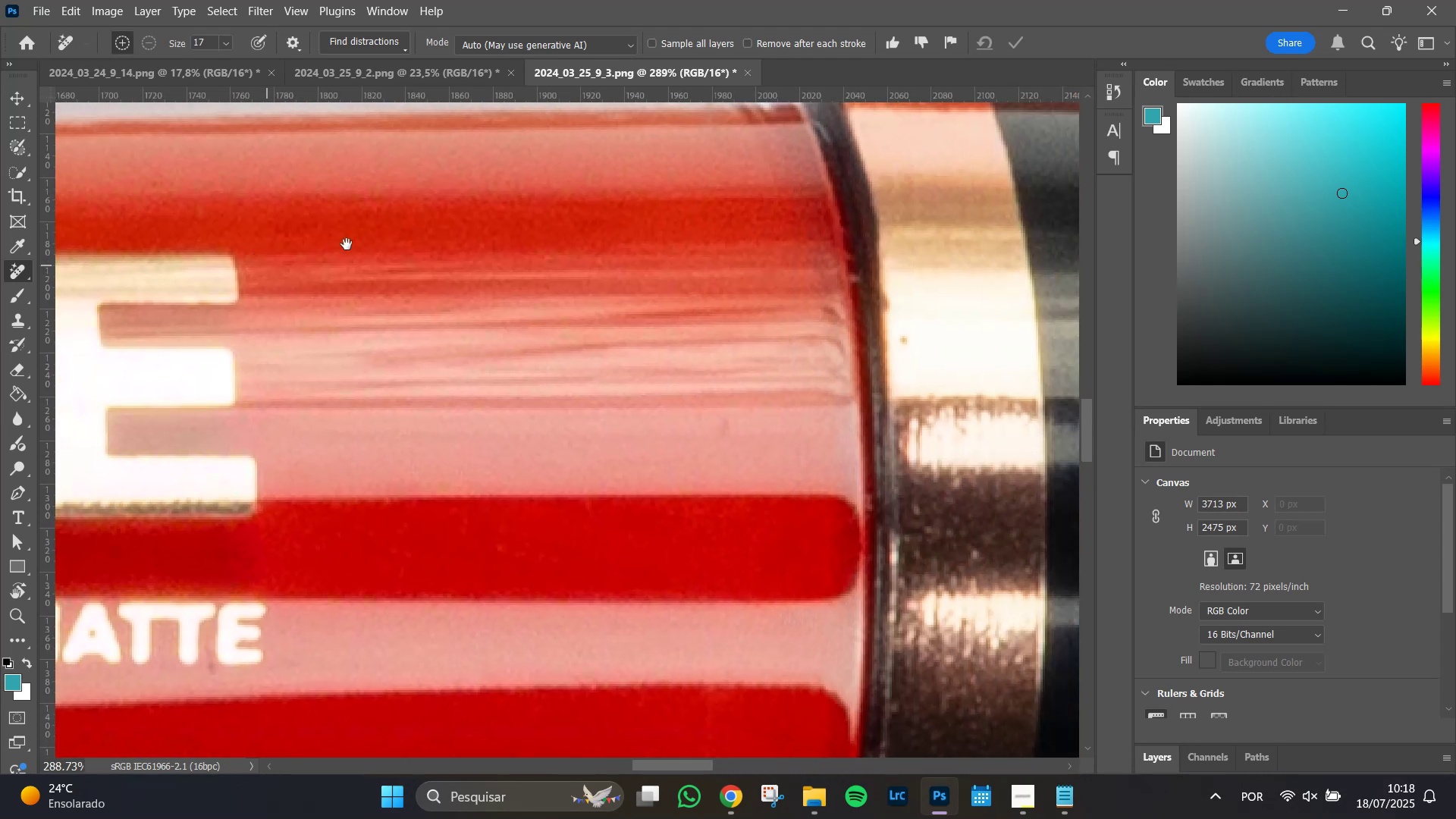 
hold_key(key=Space, duration=1.25)
 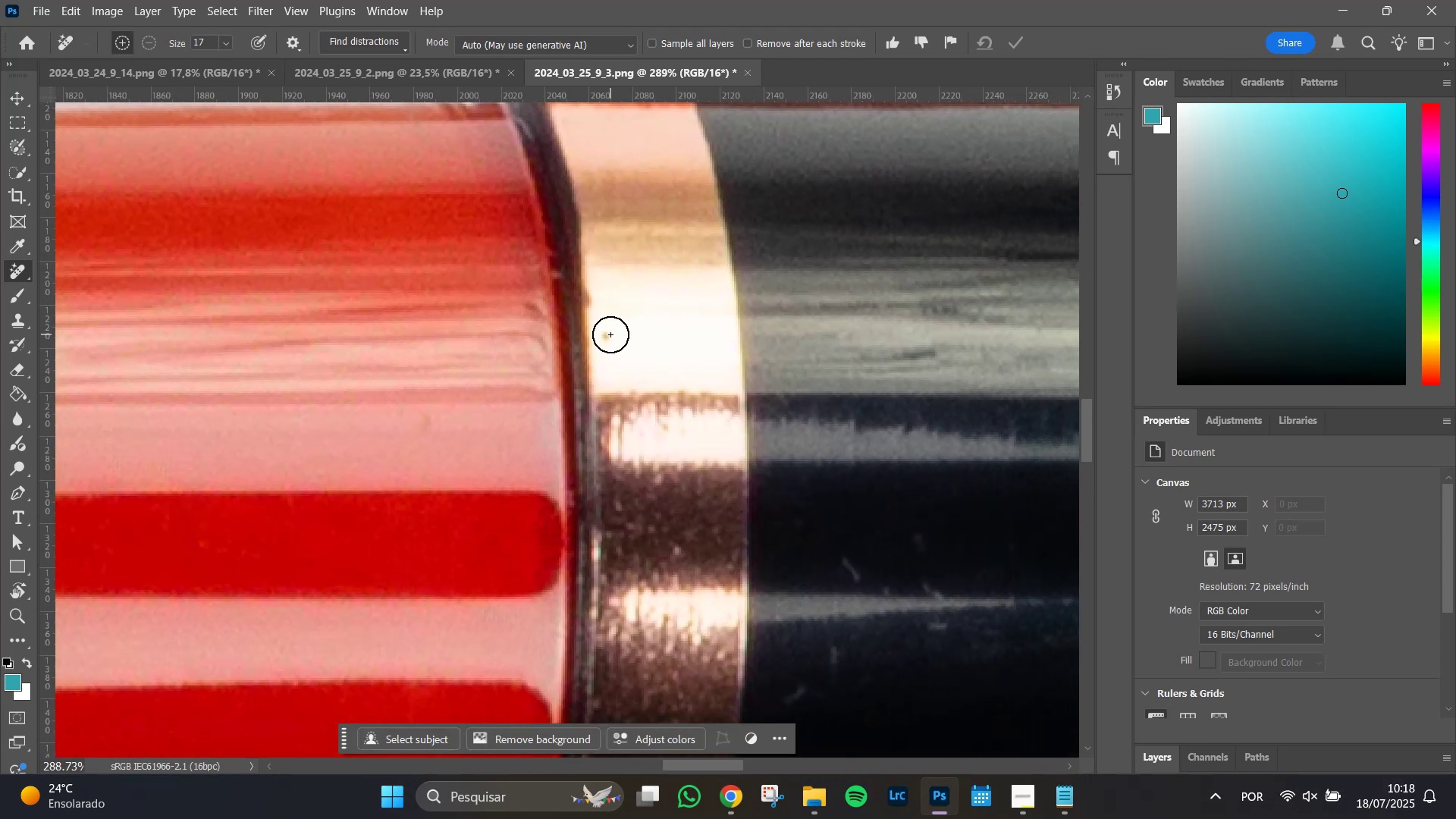 
left_click([610, 334])
 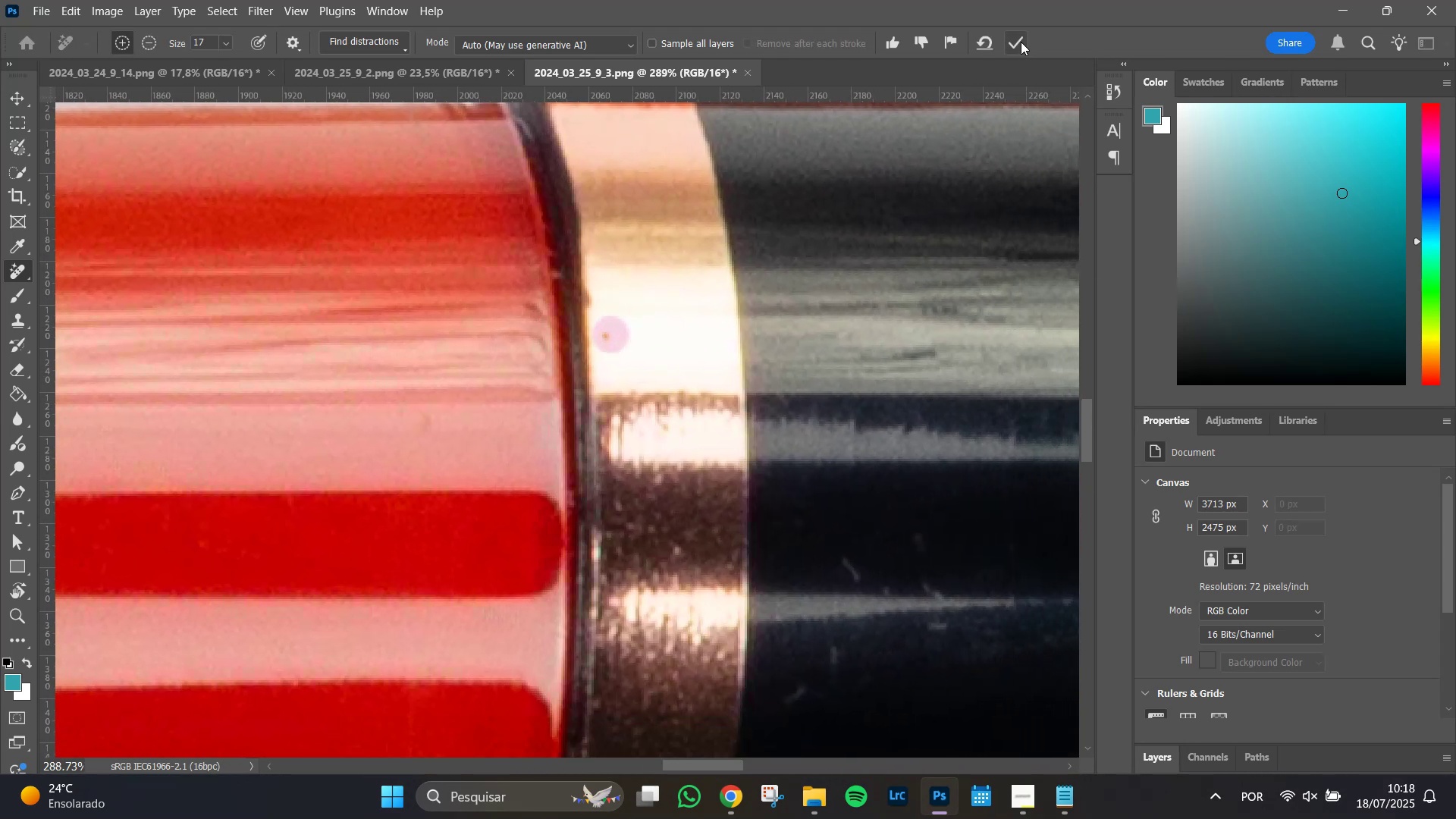 
left_click([1021, 42])
 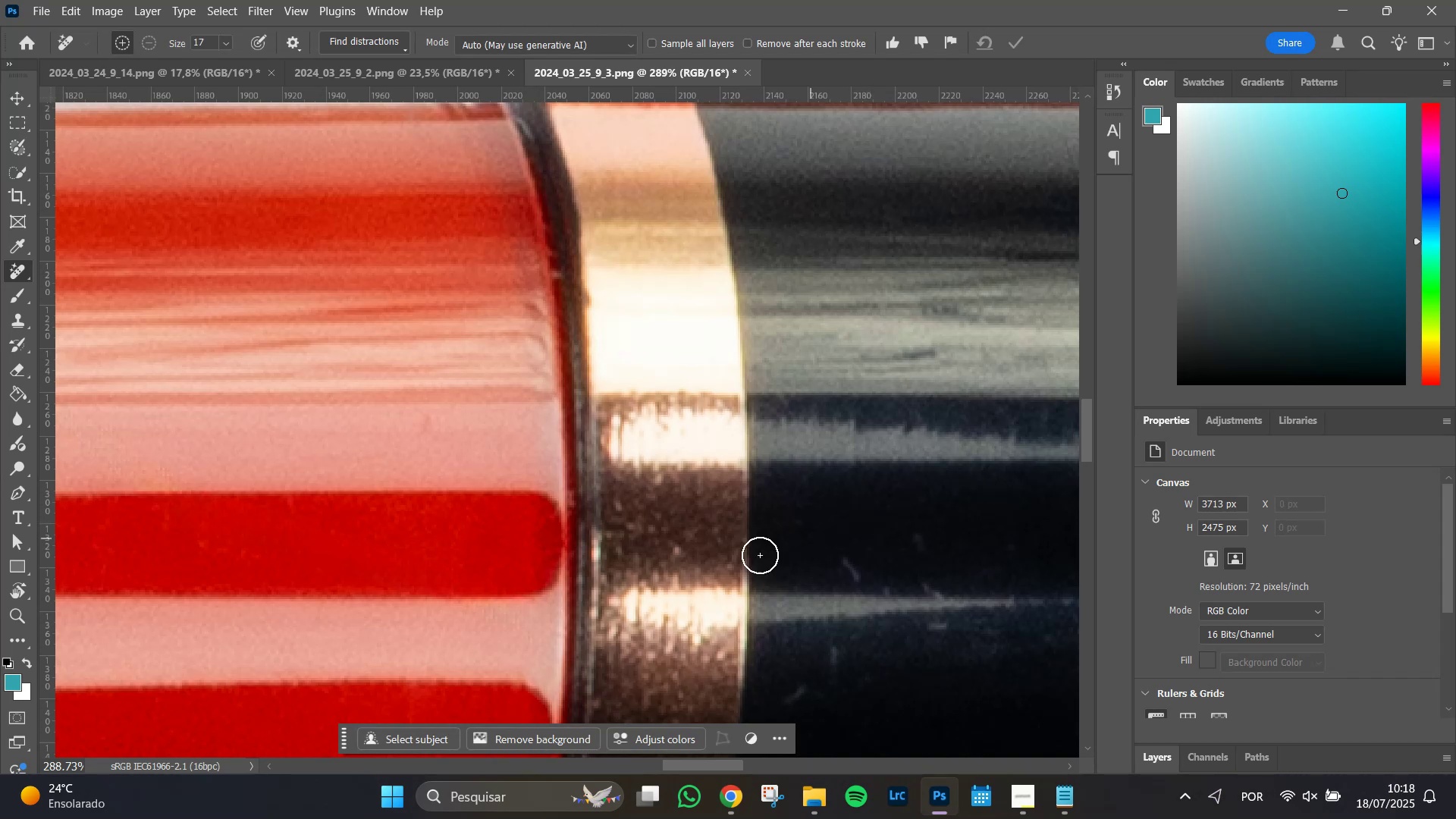 
left_click([678, 548])
 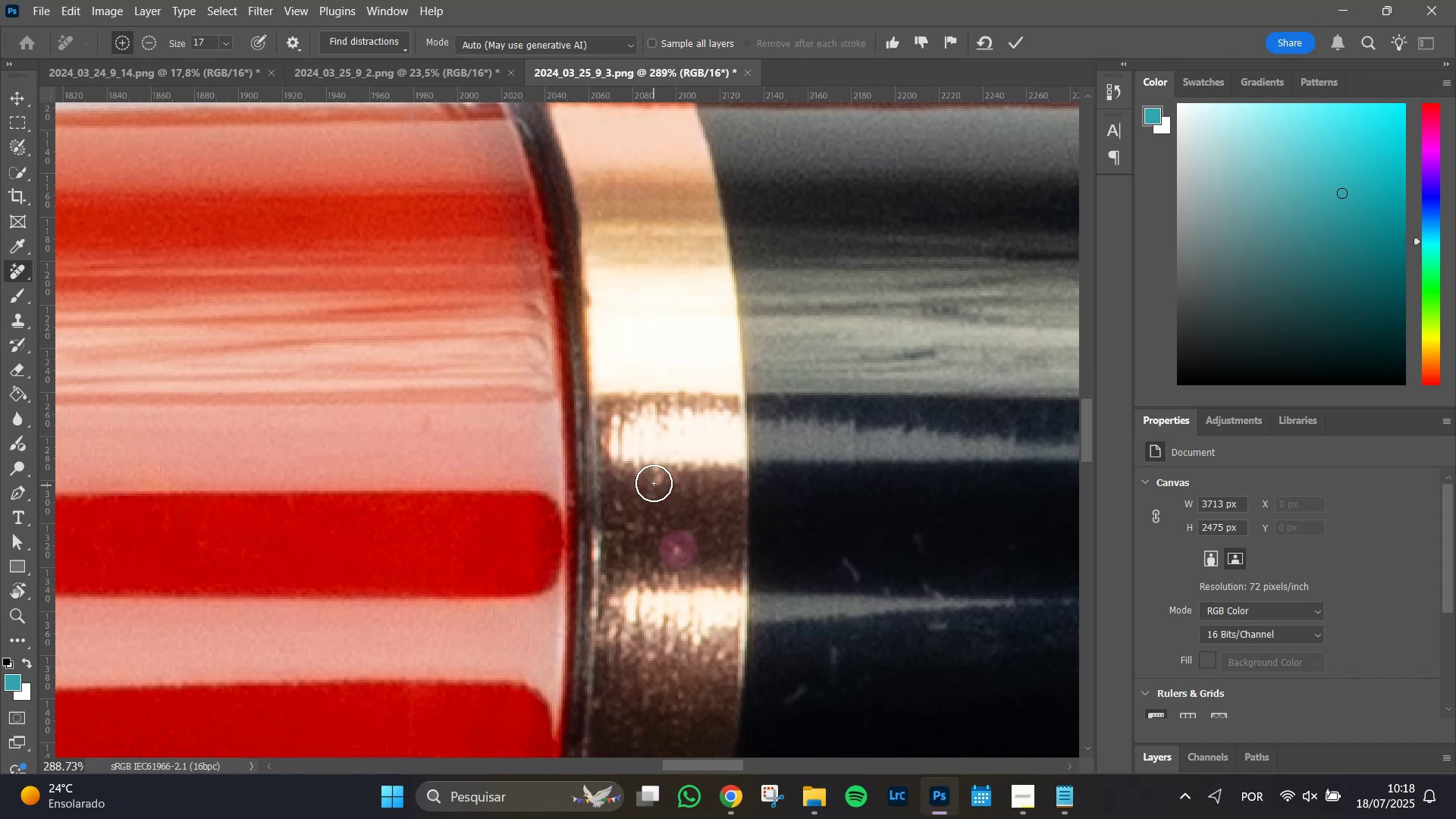 
left_click([654, 482])
 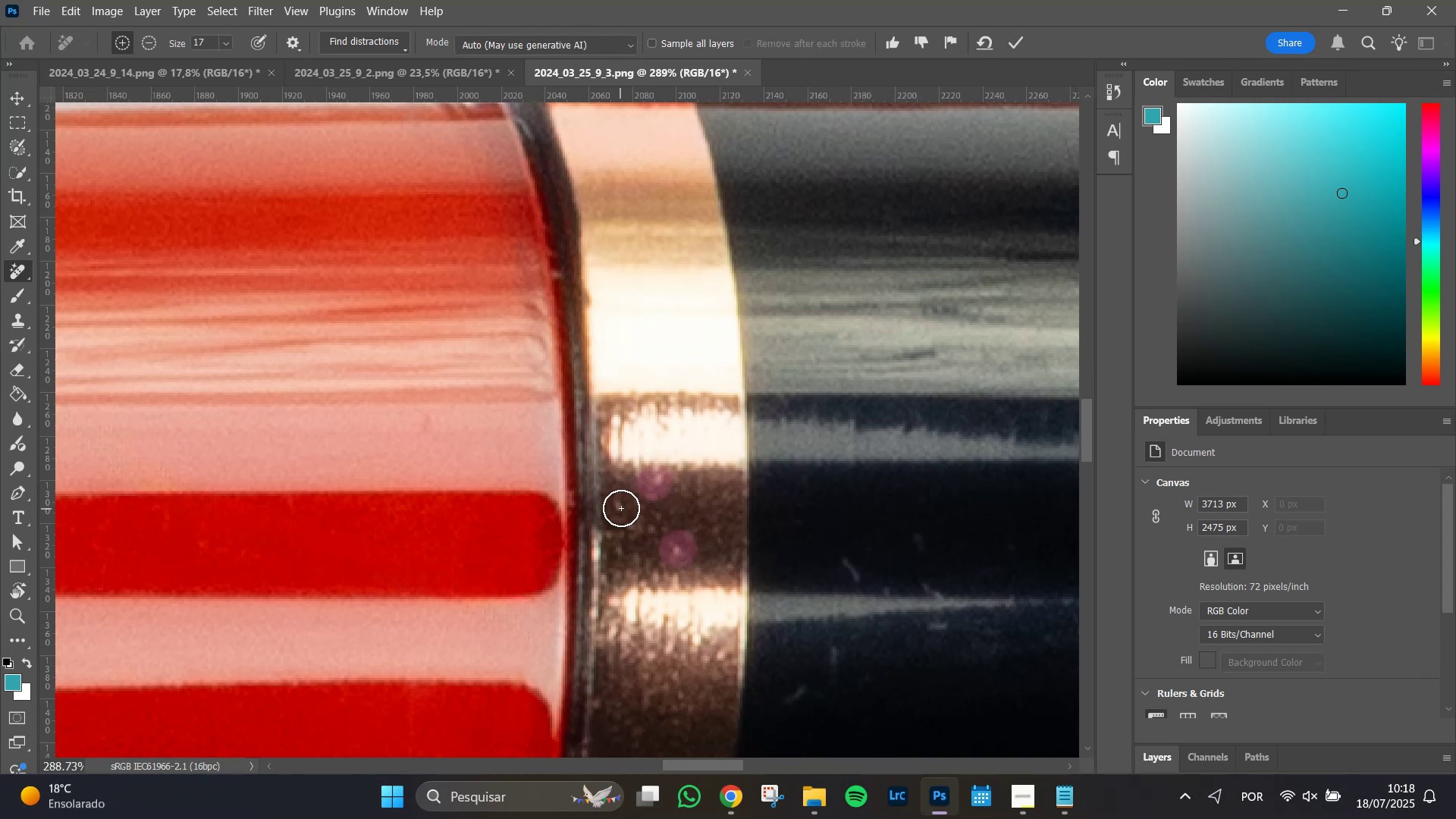 
left_click([621, 507])
 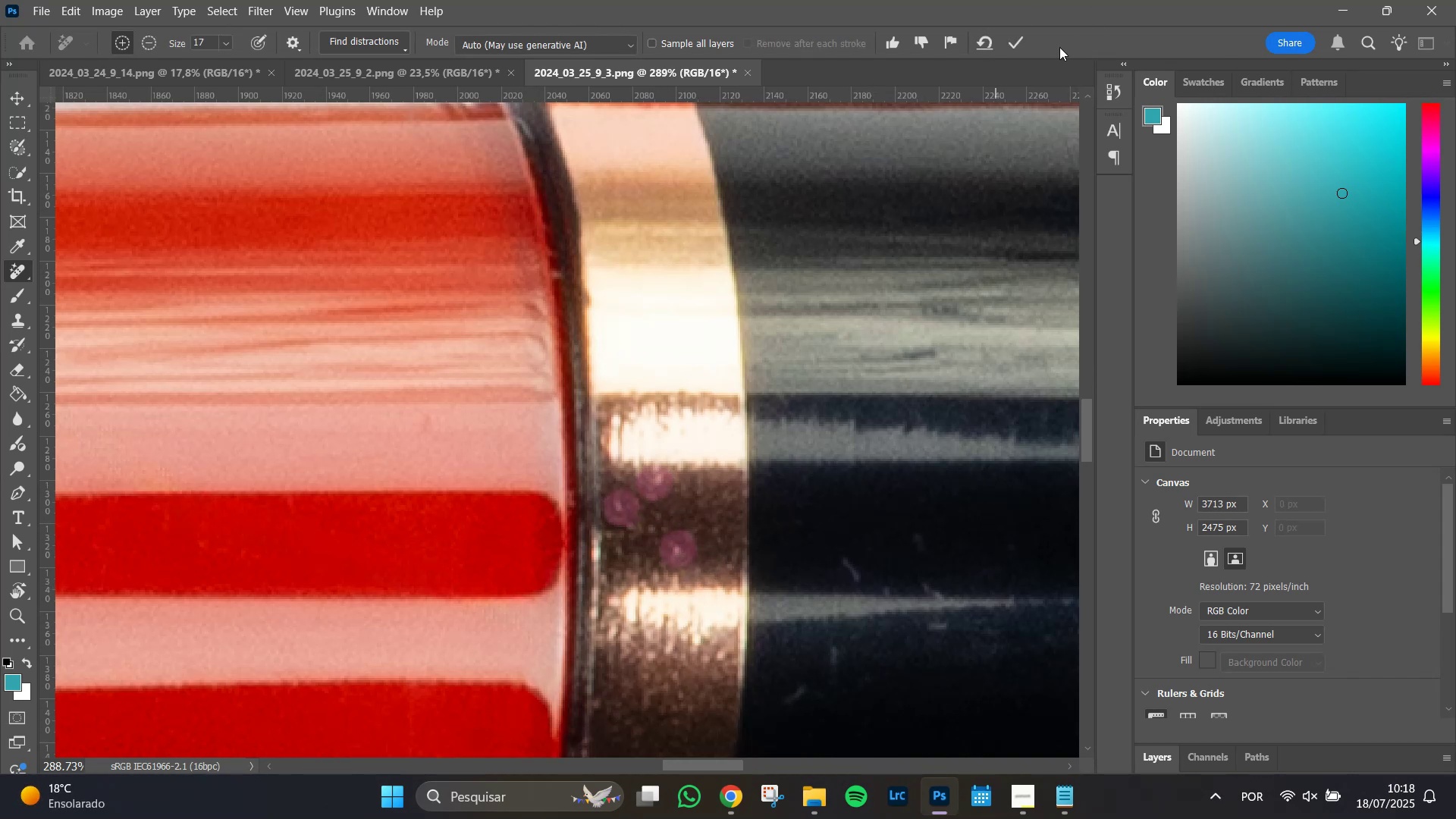 
left_click([1017, 46])
 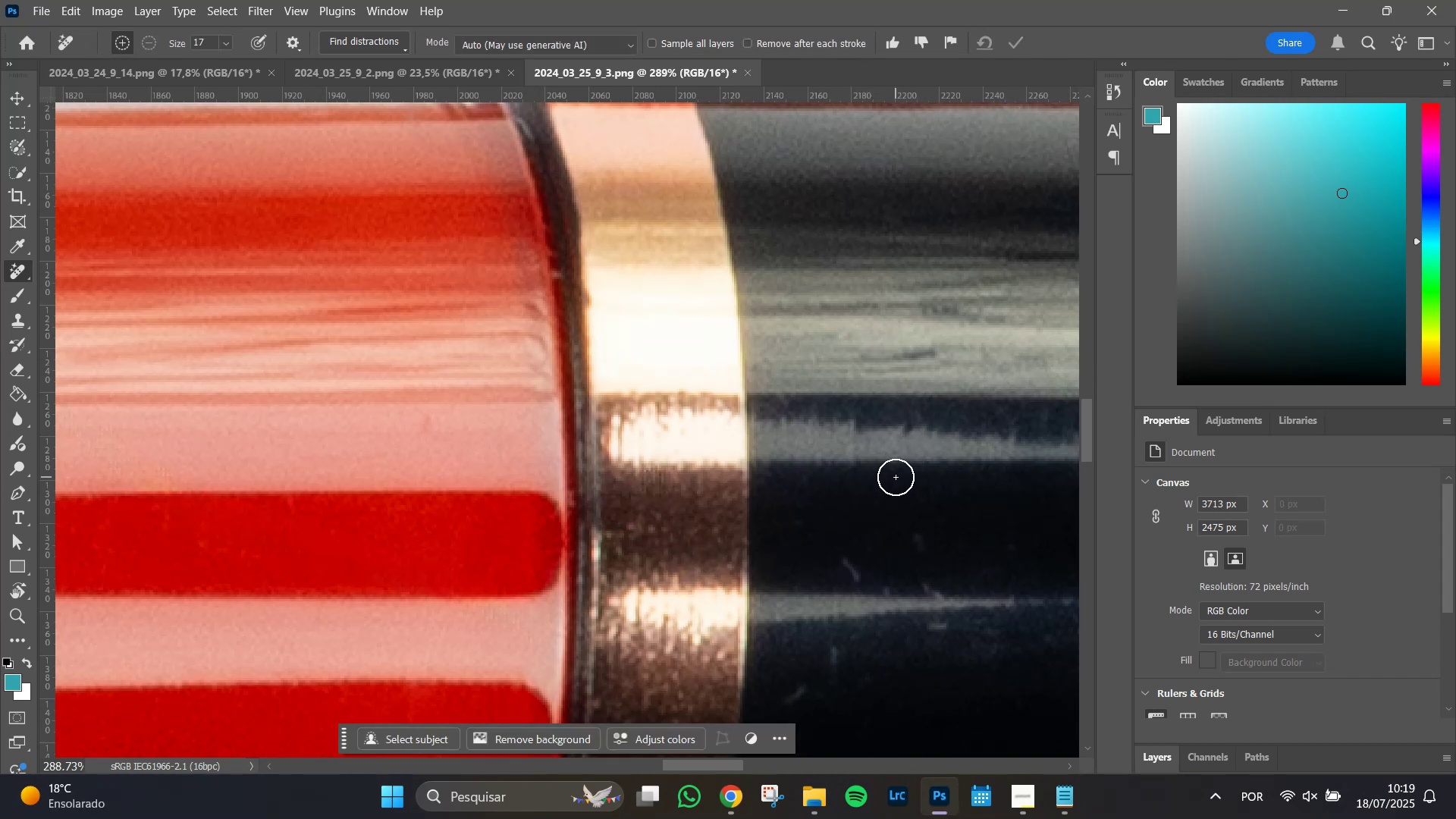 
hold_key(key=Space, duration=1.51)
 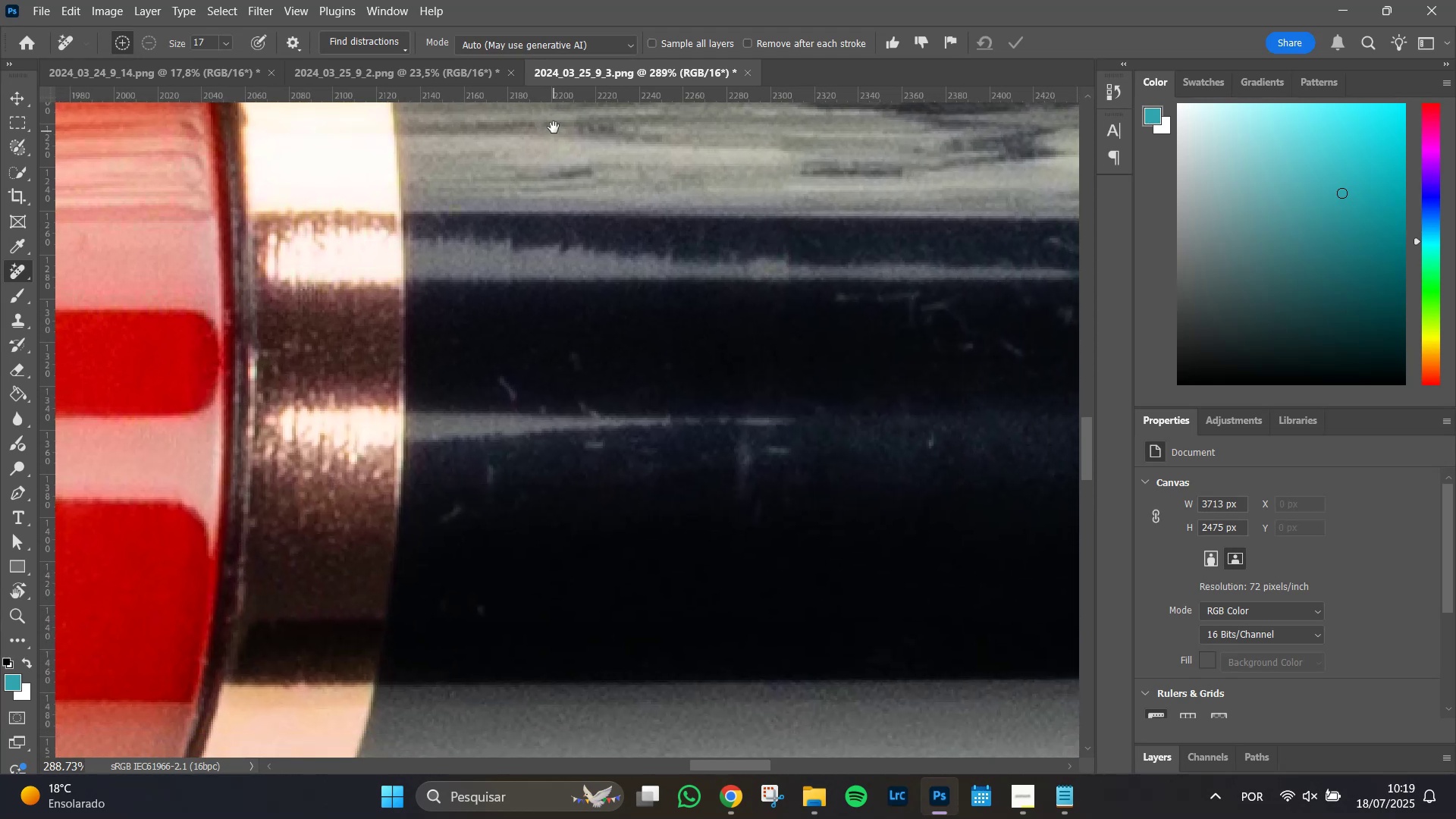 
left_click_drag(start_coordinate=[897, 316], to_coordinate=[554, 129])
 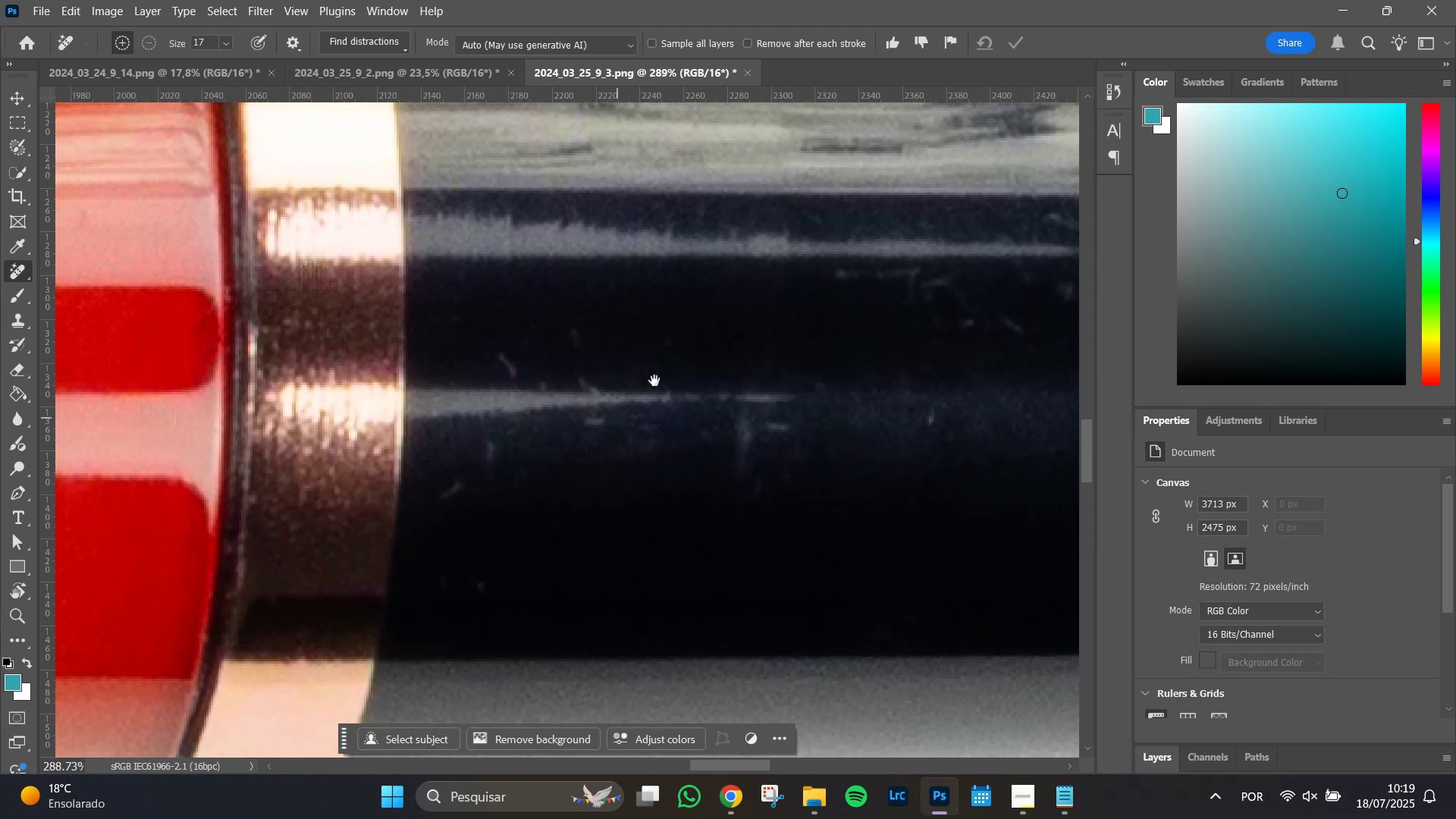 
hold_key(key=Space, duration=1.51)
 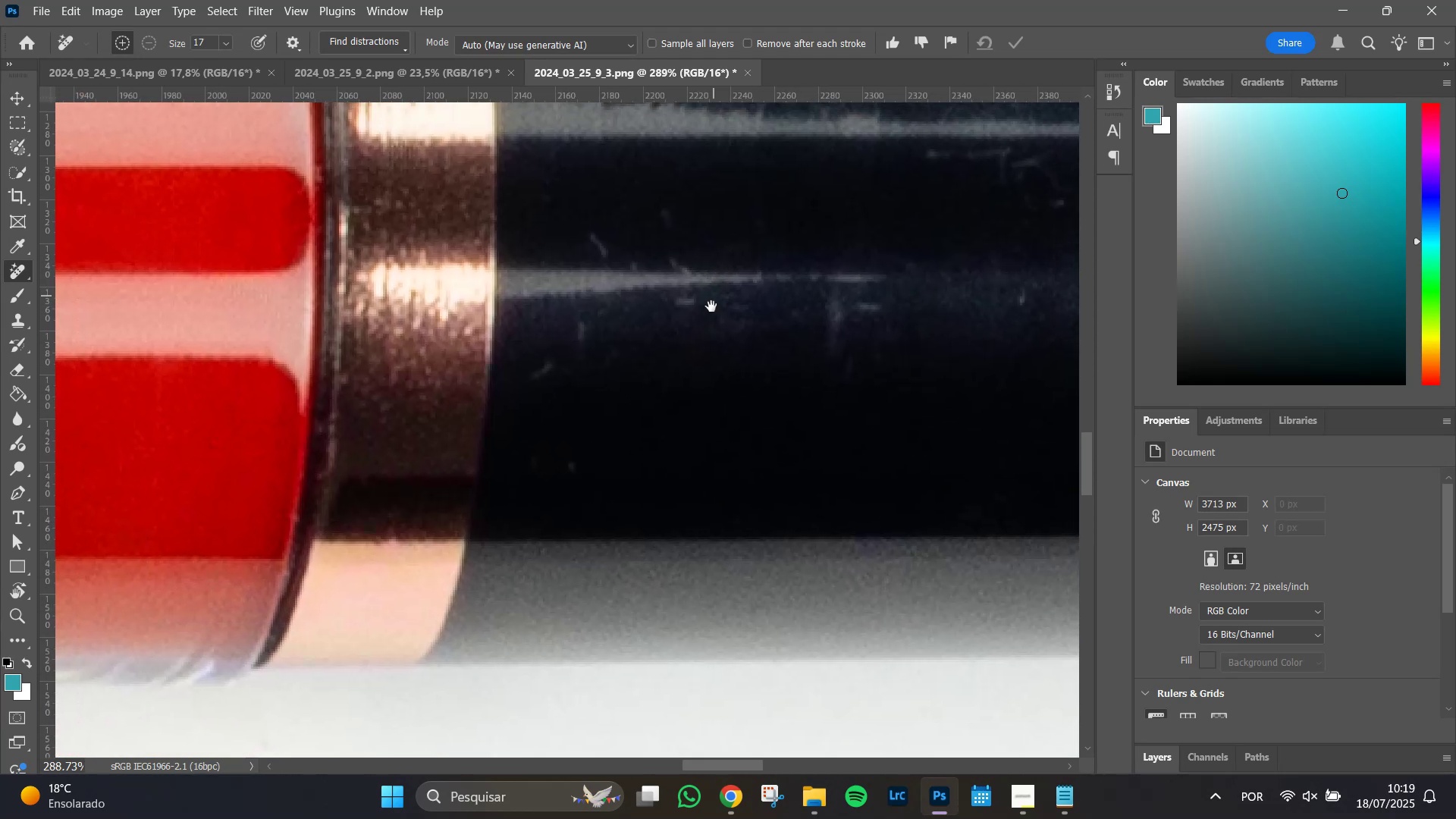 
left_click_drag(start_coordinate=[625, 410], to_coordinate=[680, 375])
 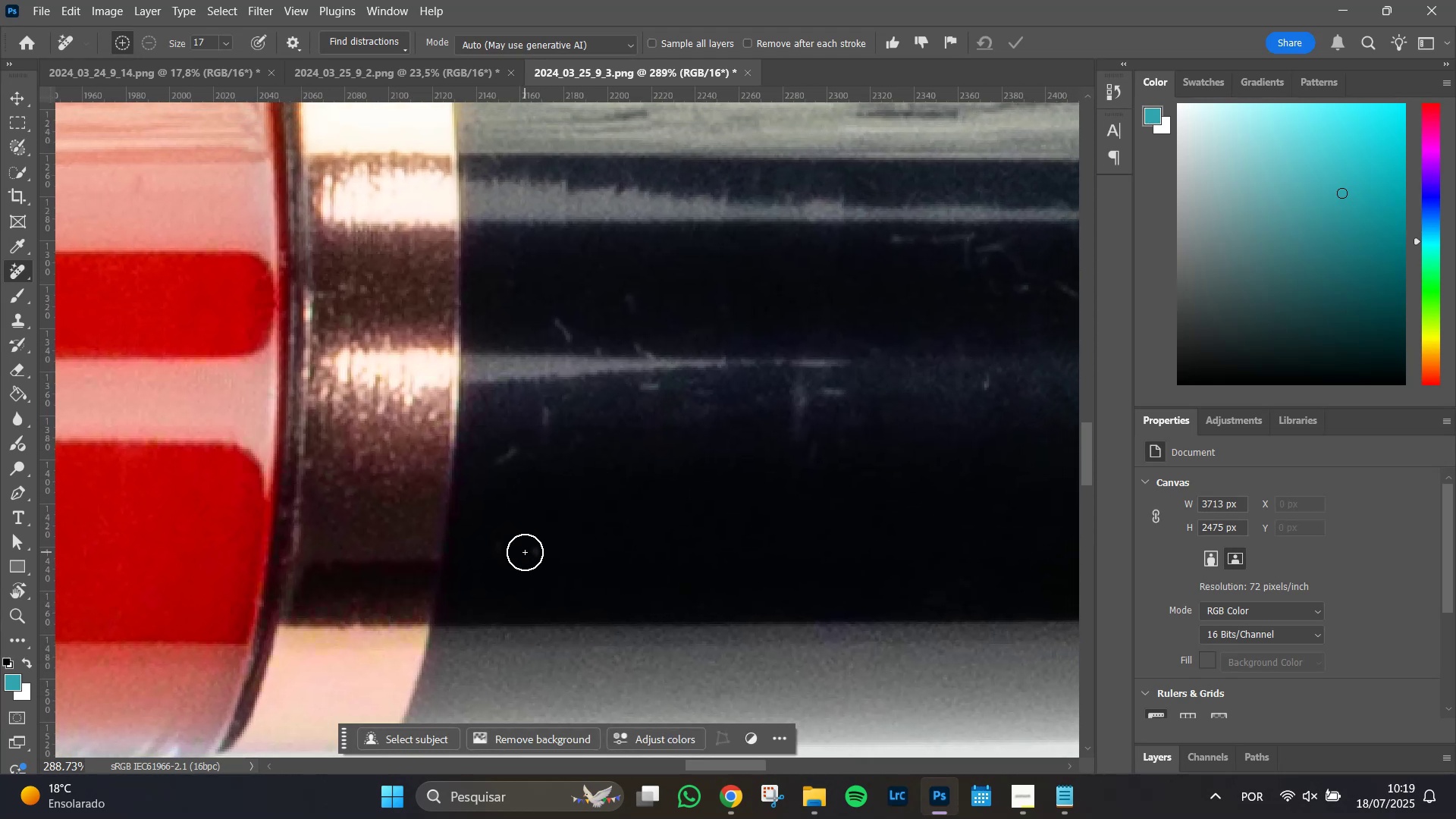 
hold_key(key=Space, duration=1.33)
 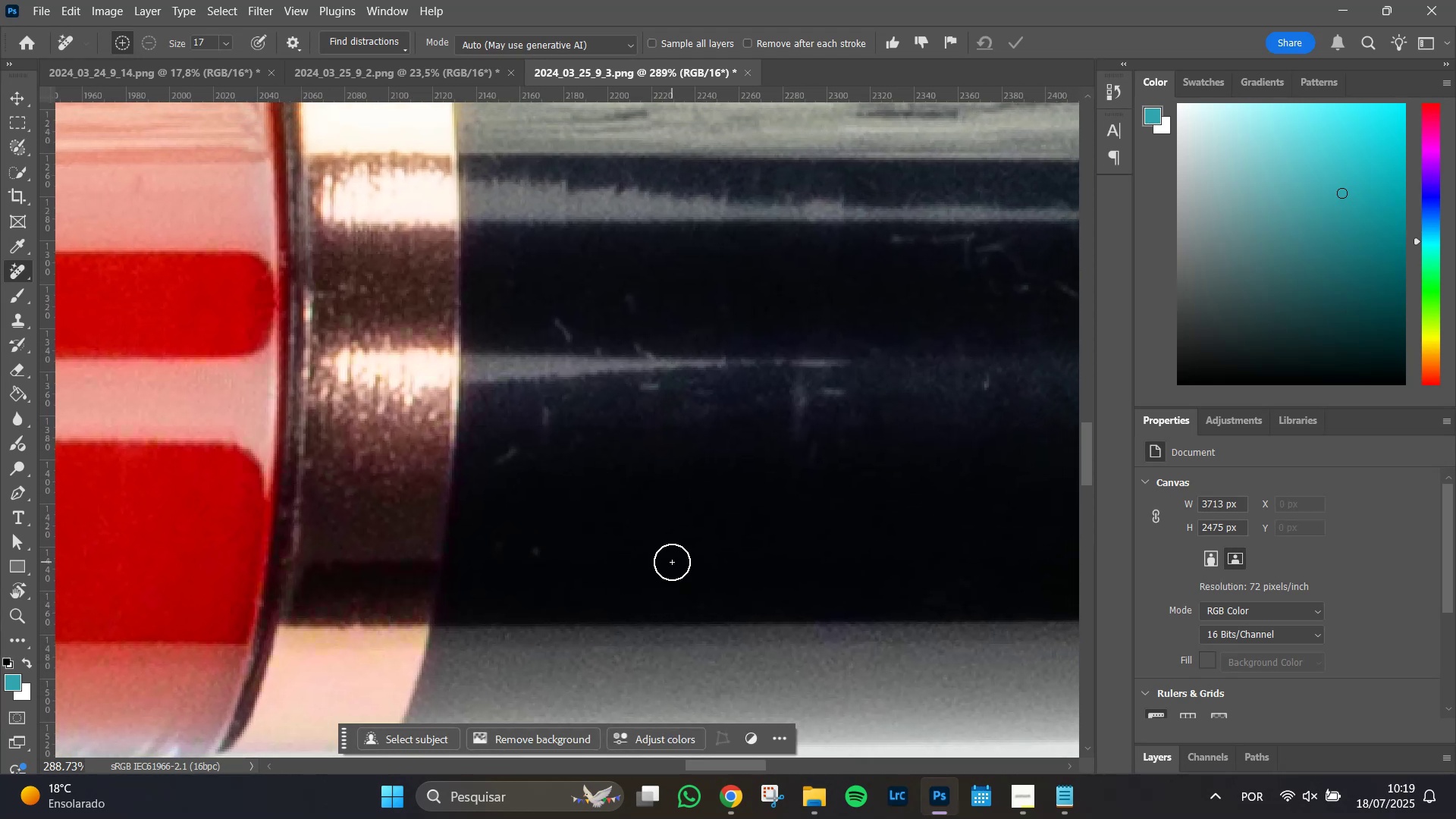 
hold_key(key=AltLeft, duration=1.22)
 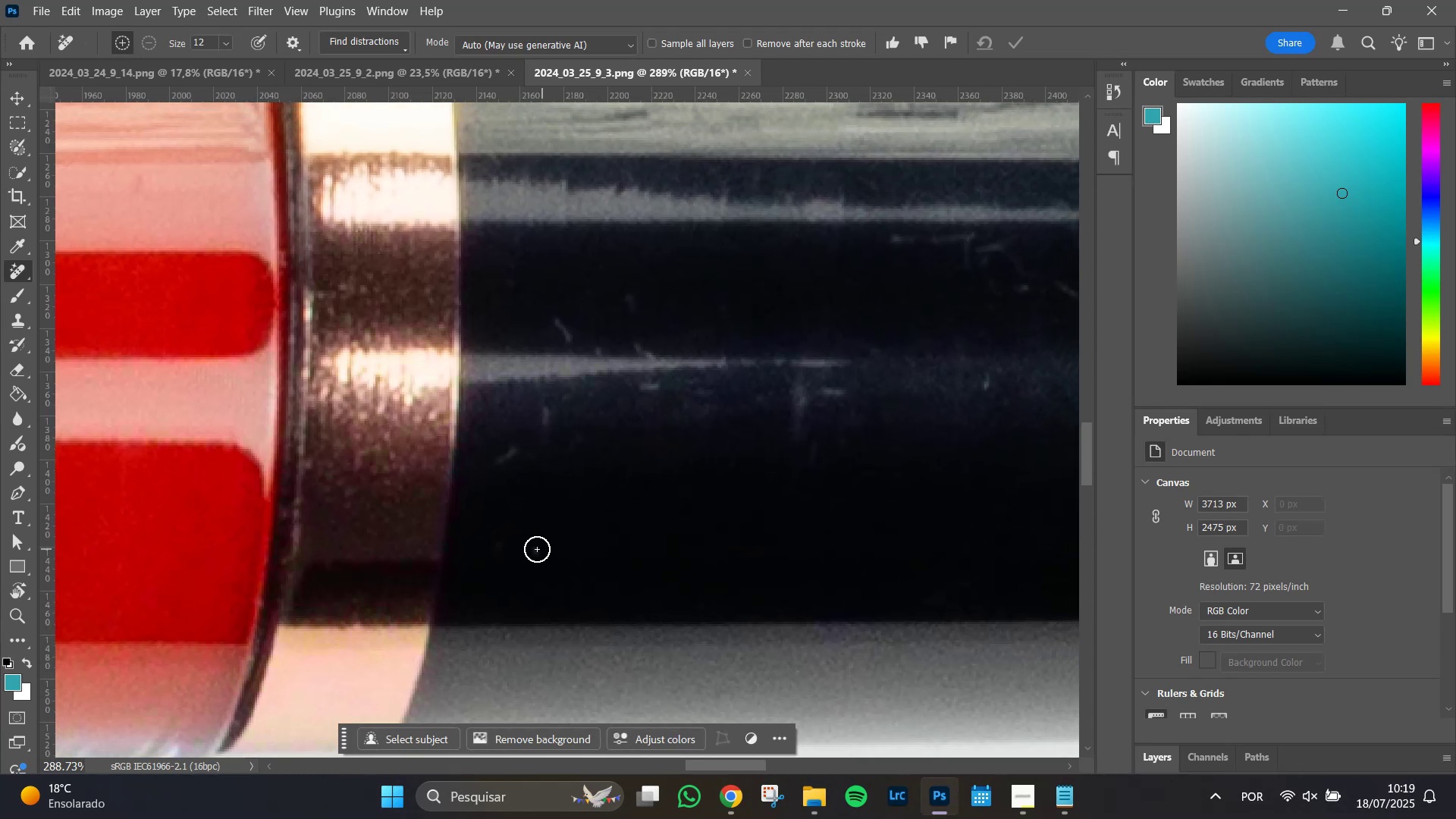 
left_click([535, 551])
 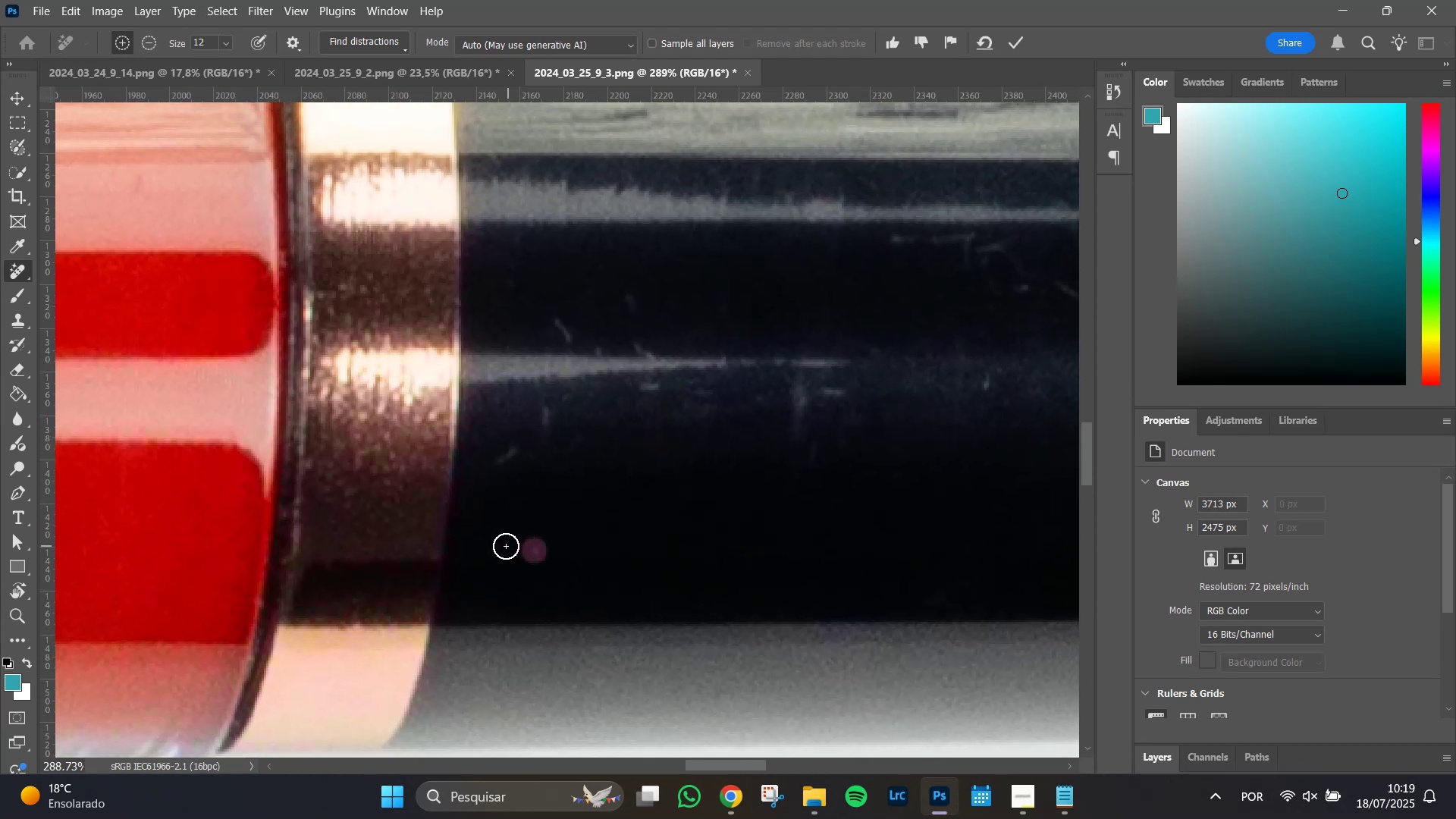 
left_click([503, 546])
 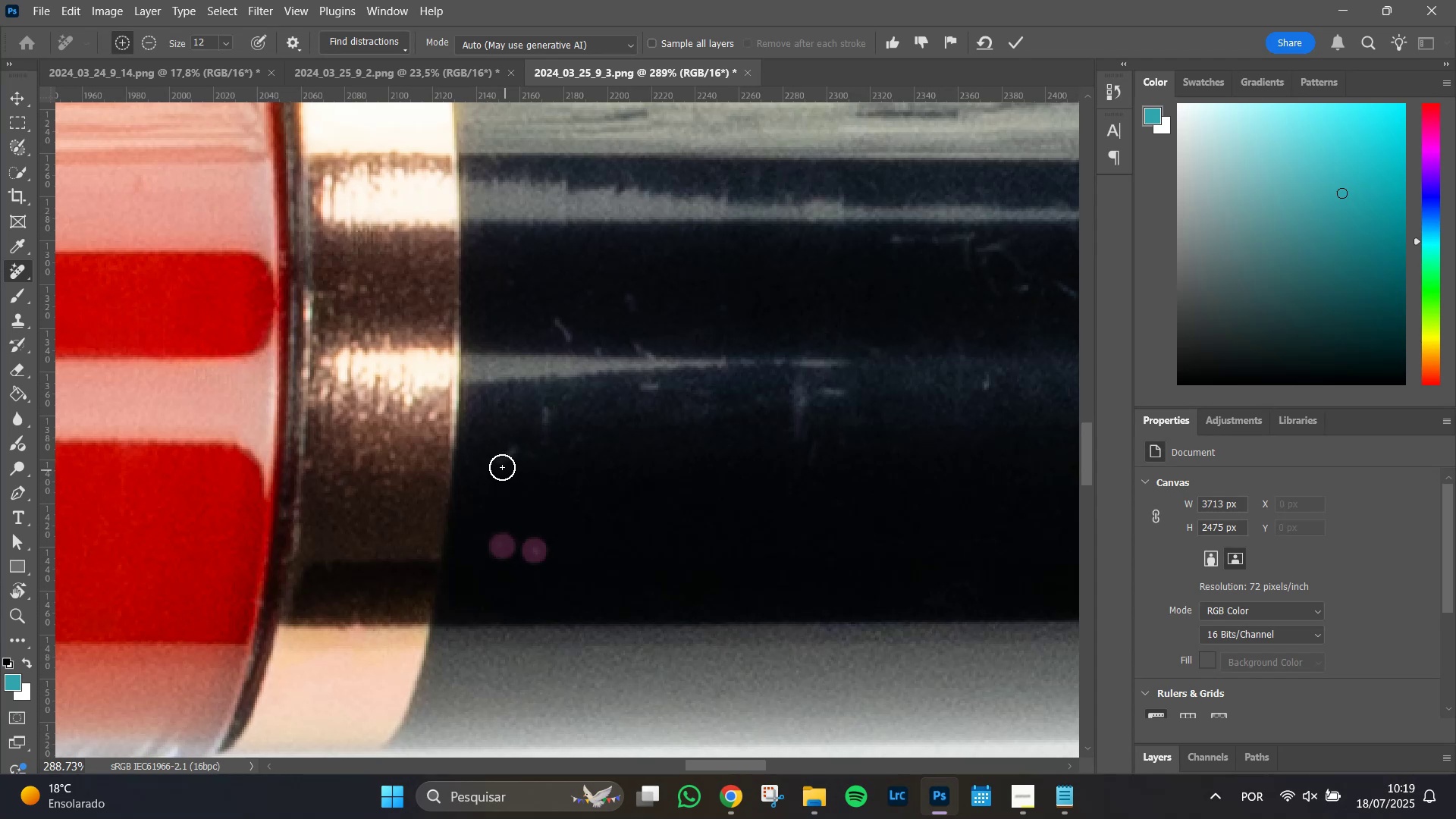 
left_click_drag(start_coordinate=[497, 463], to_coordinate=[515, 448])
 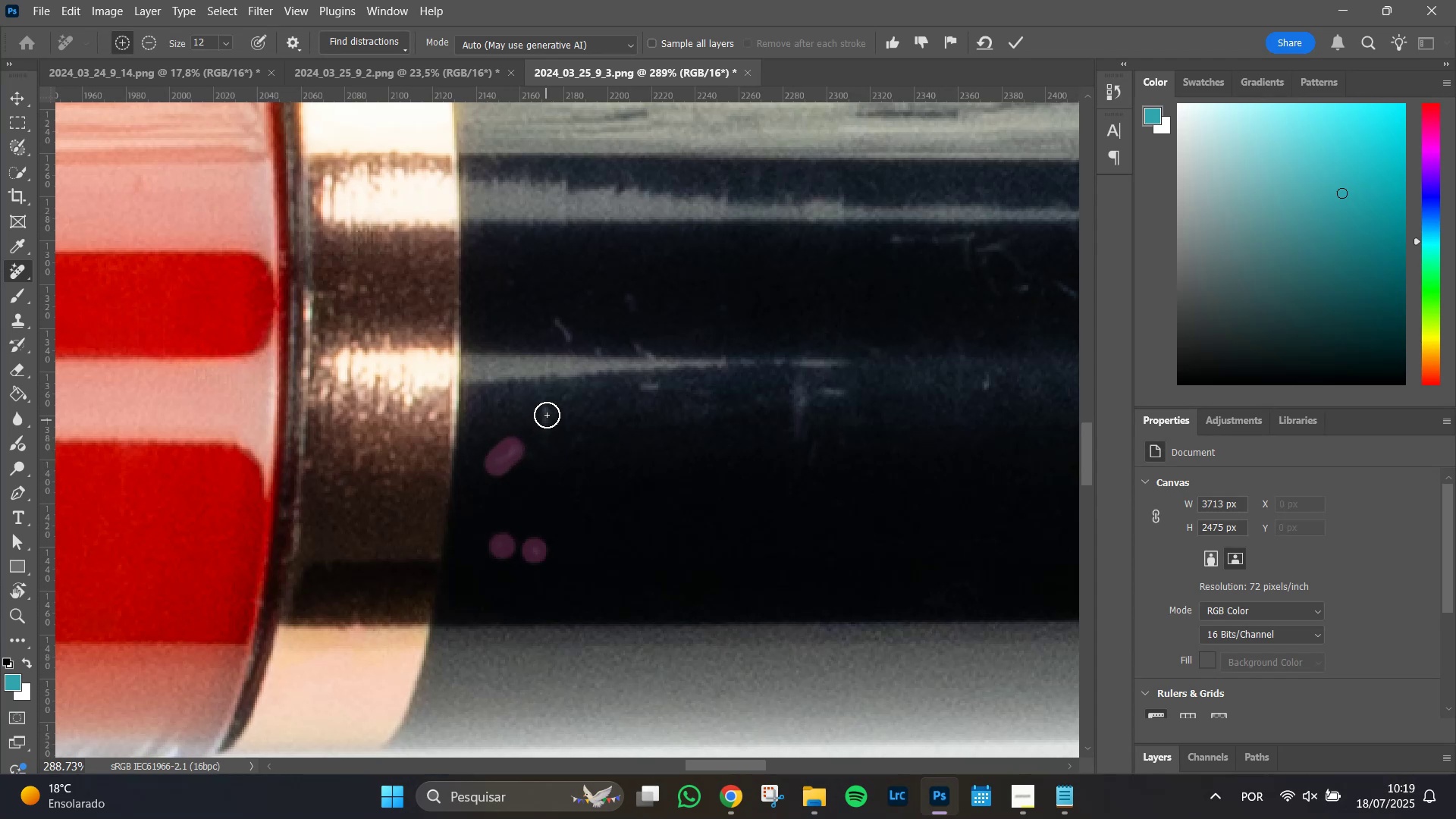 
left_click_drag(start_coordinate=[548, 412], to_coordinate=[541, 438])
 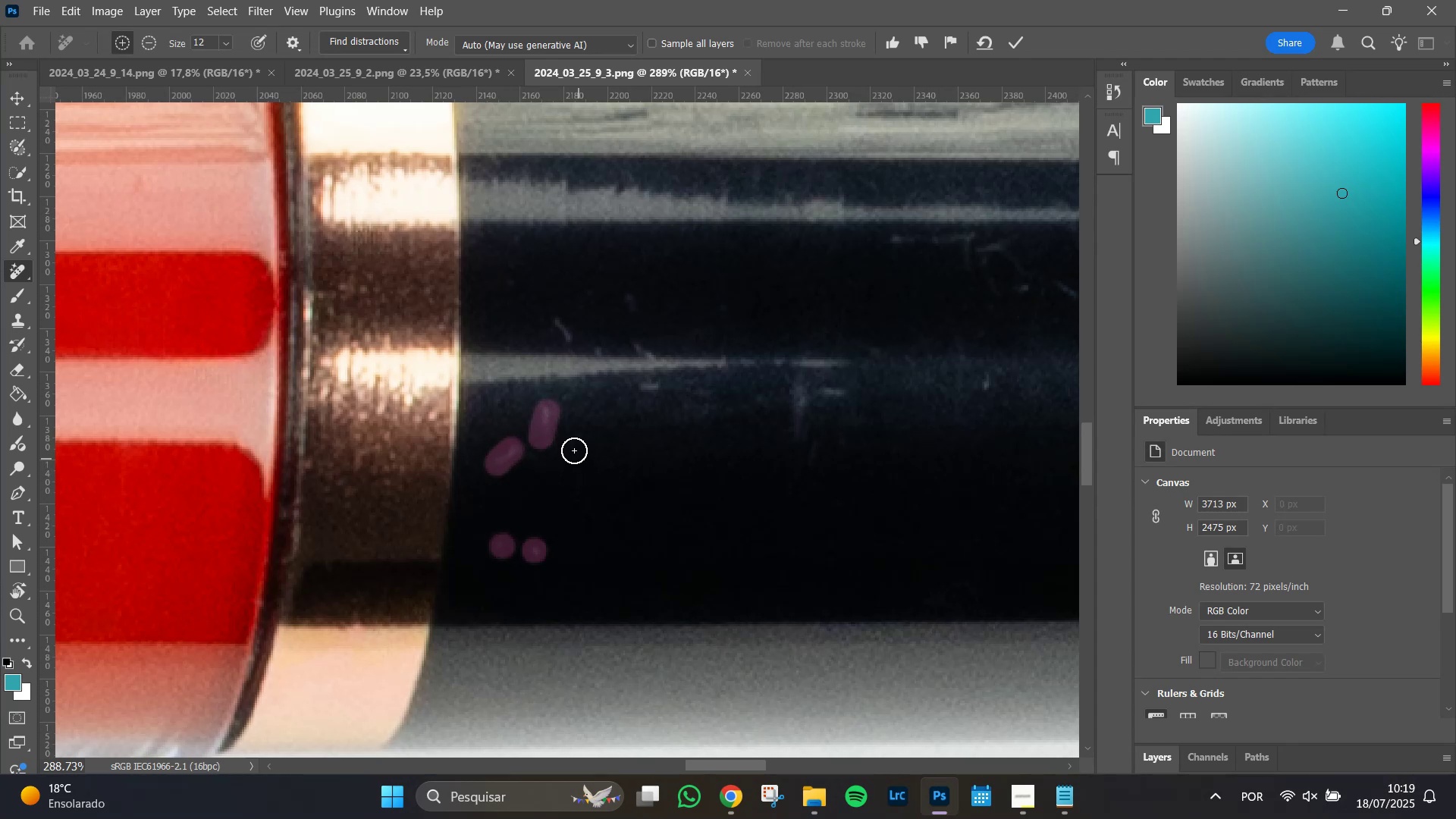 
left_click_drag(start_coordinate=[570, 445], to_coordinate=[578, 439])
 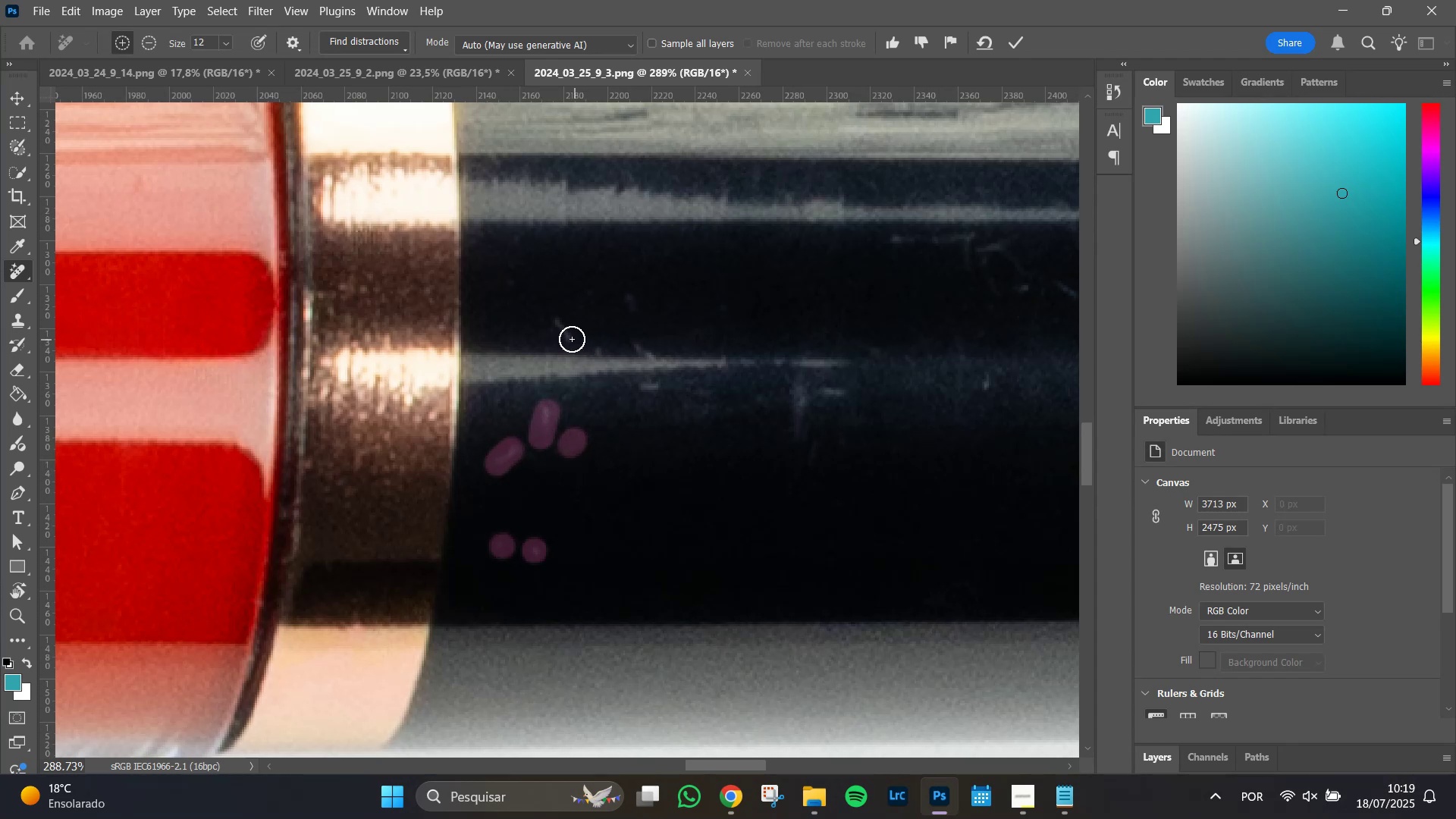 
left_click_drag(start_coordinate=[572, 337], to_coordinate=[551, 315])
 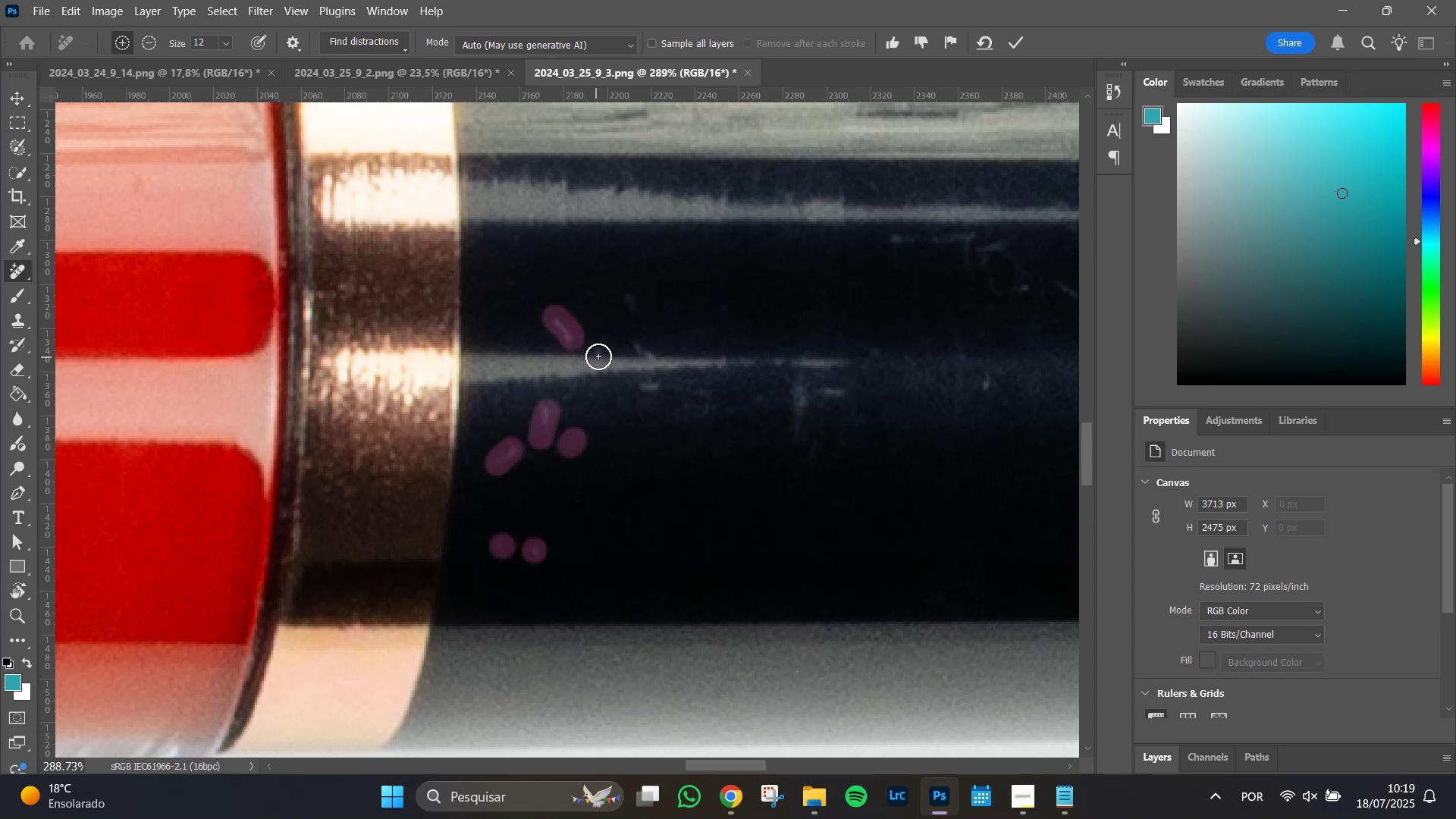 
left_click([599, 356])
 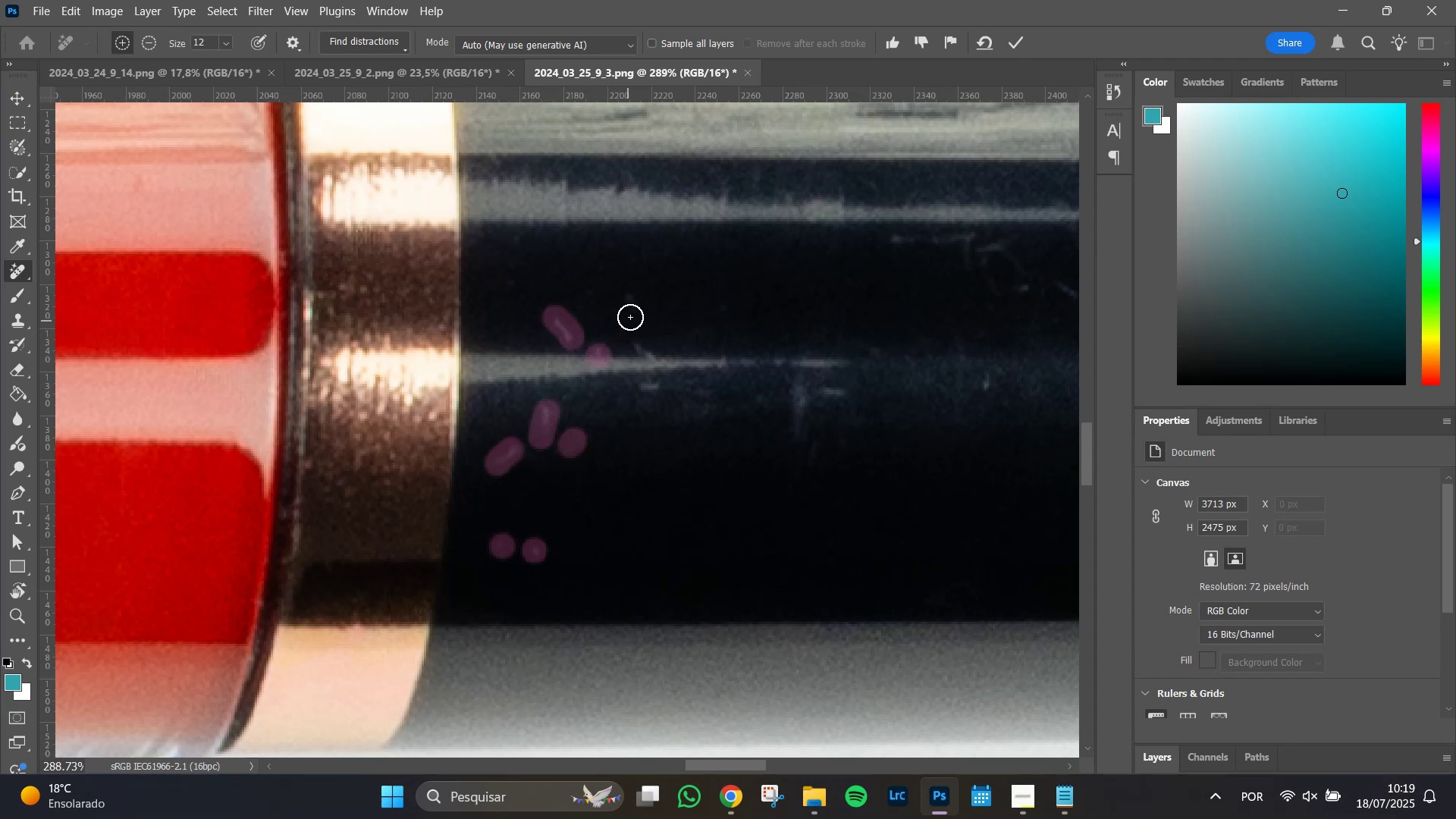 
left_click_drag(start_coordinate=[635, 309], to_coordinate=[630, 292])
 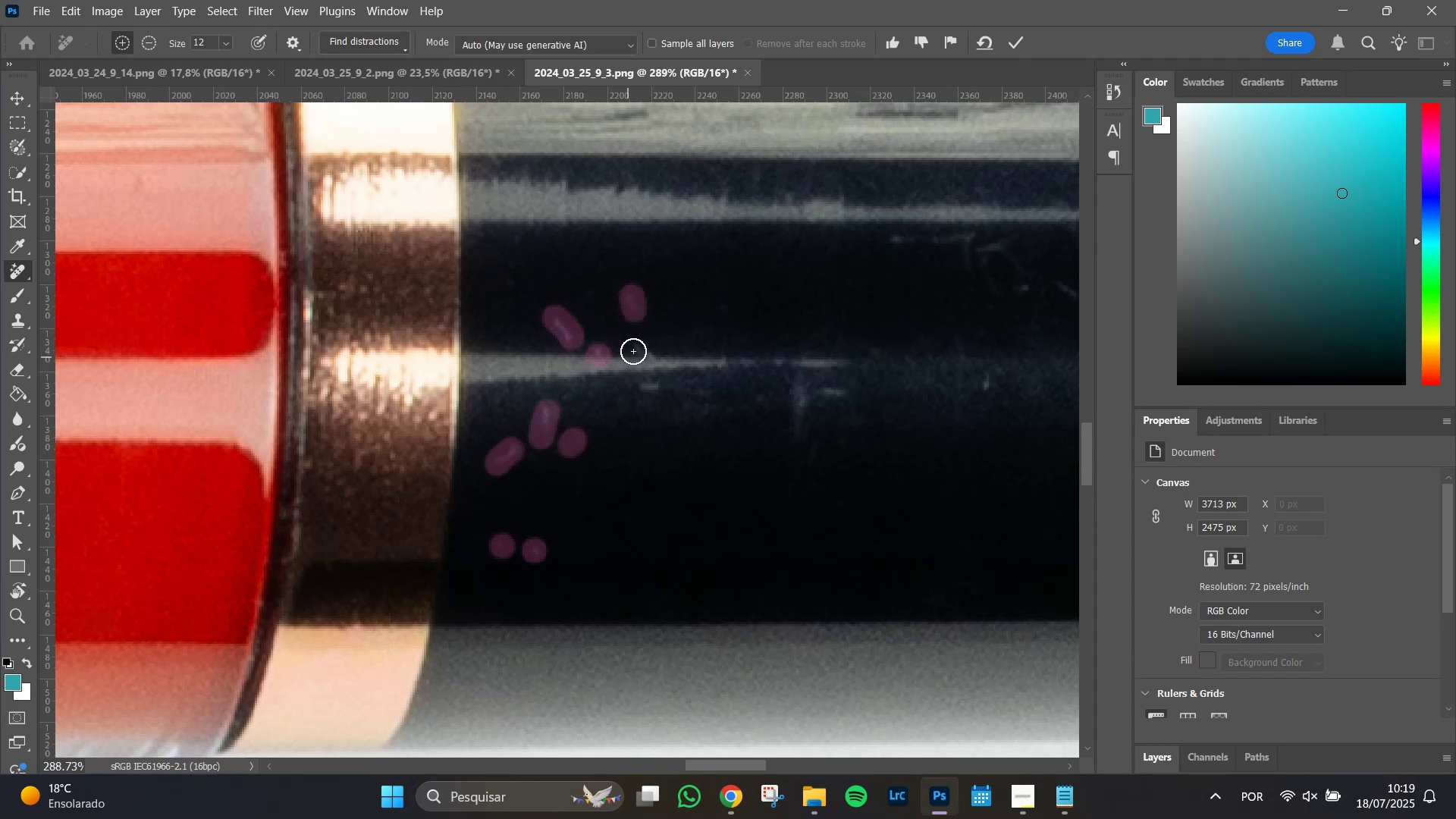 
left_click_drag(start_coordinate=[639, 346], to_coordinate=[661, 358])
 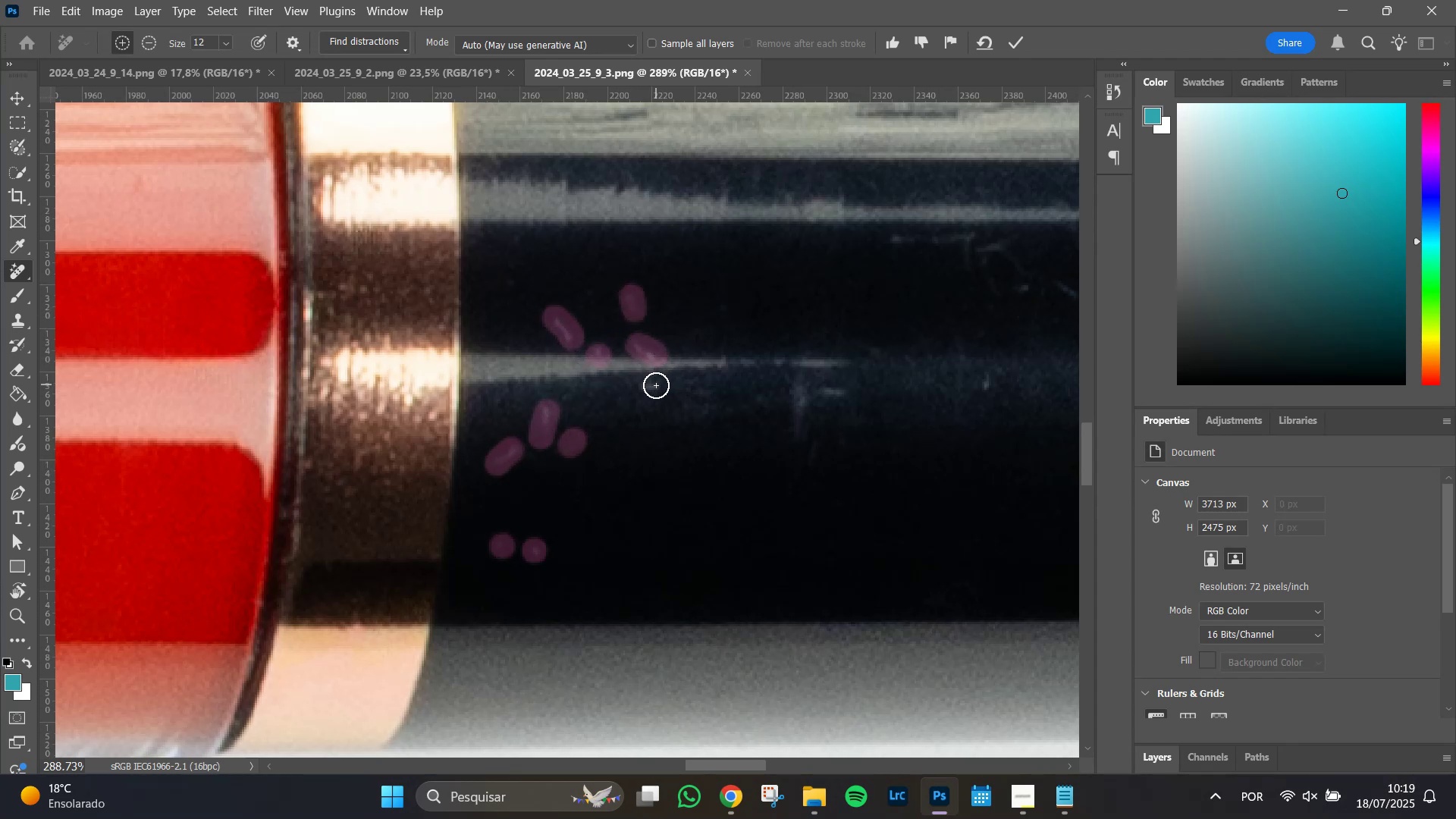 
left_click_drag(start_coordinate=[653, 390], to_coordinate=[643, 387])
 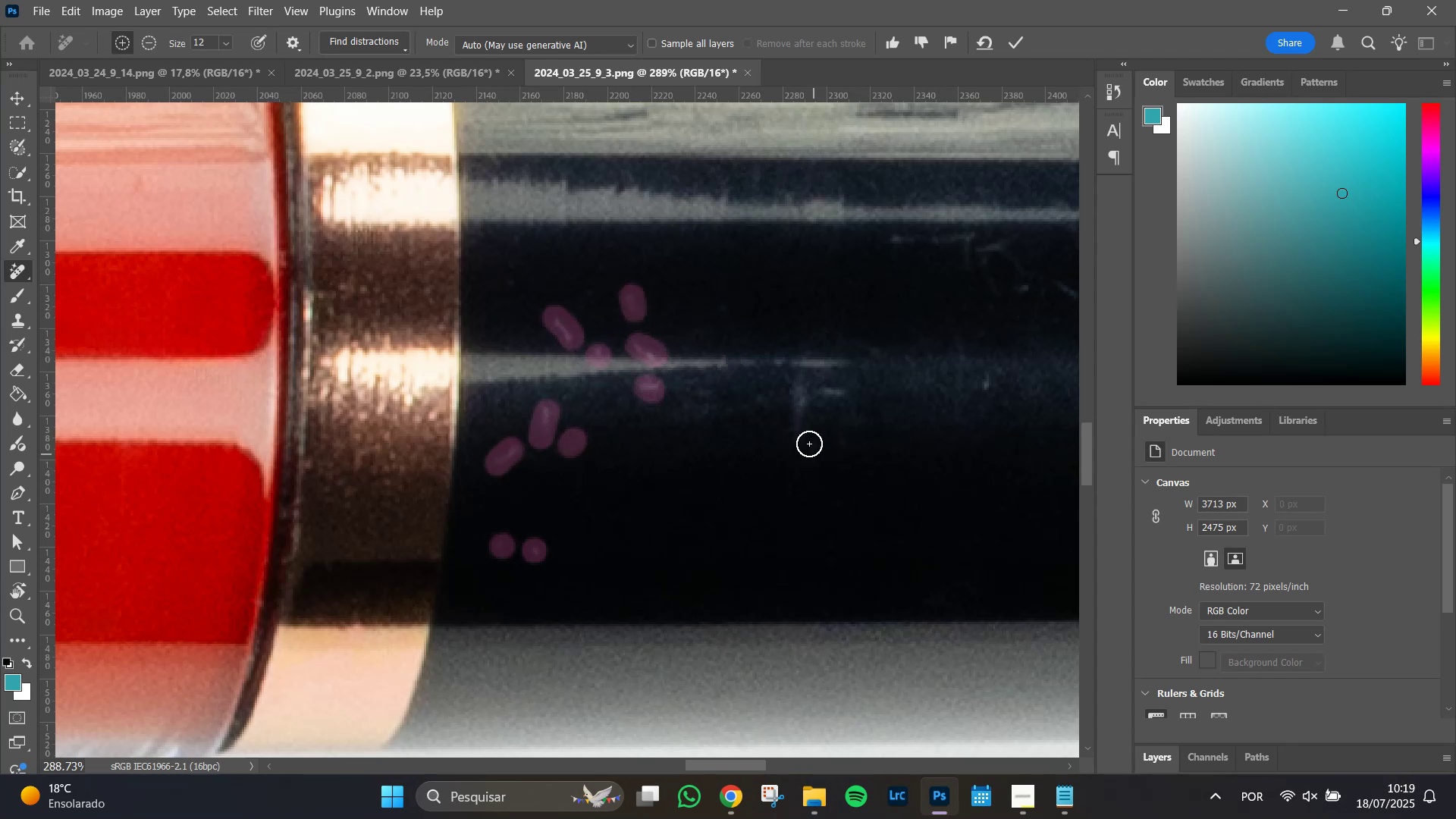 
left_click_drag(start_coordinate=[807, 393], to_coordinate=[799, 427])
 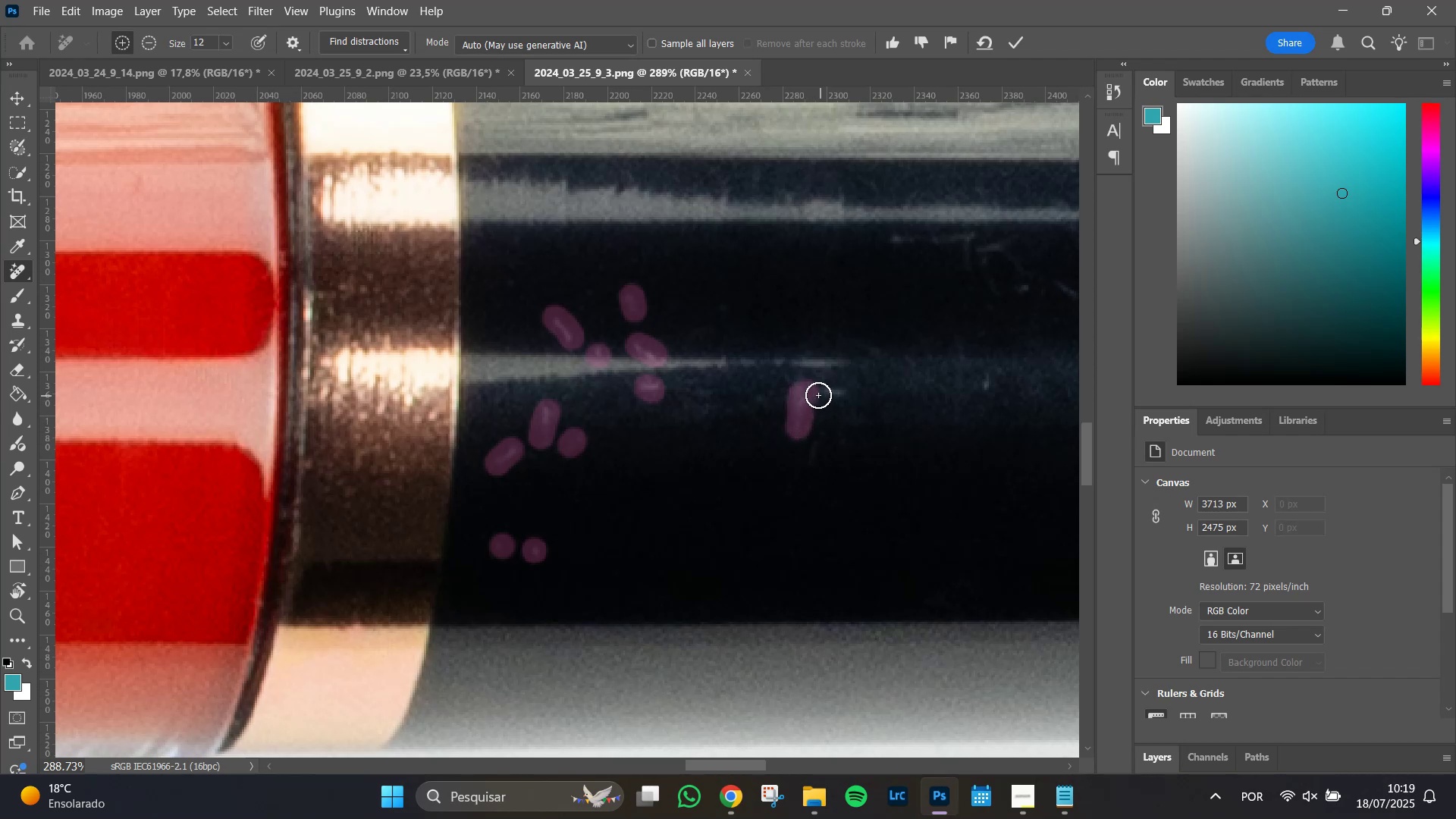 
left_click_drag(start_coordinate=[814, 392], to_coordinate=[864, 397])
 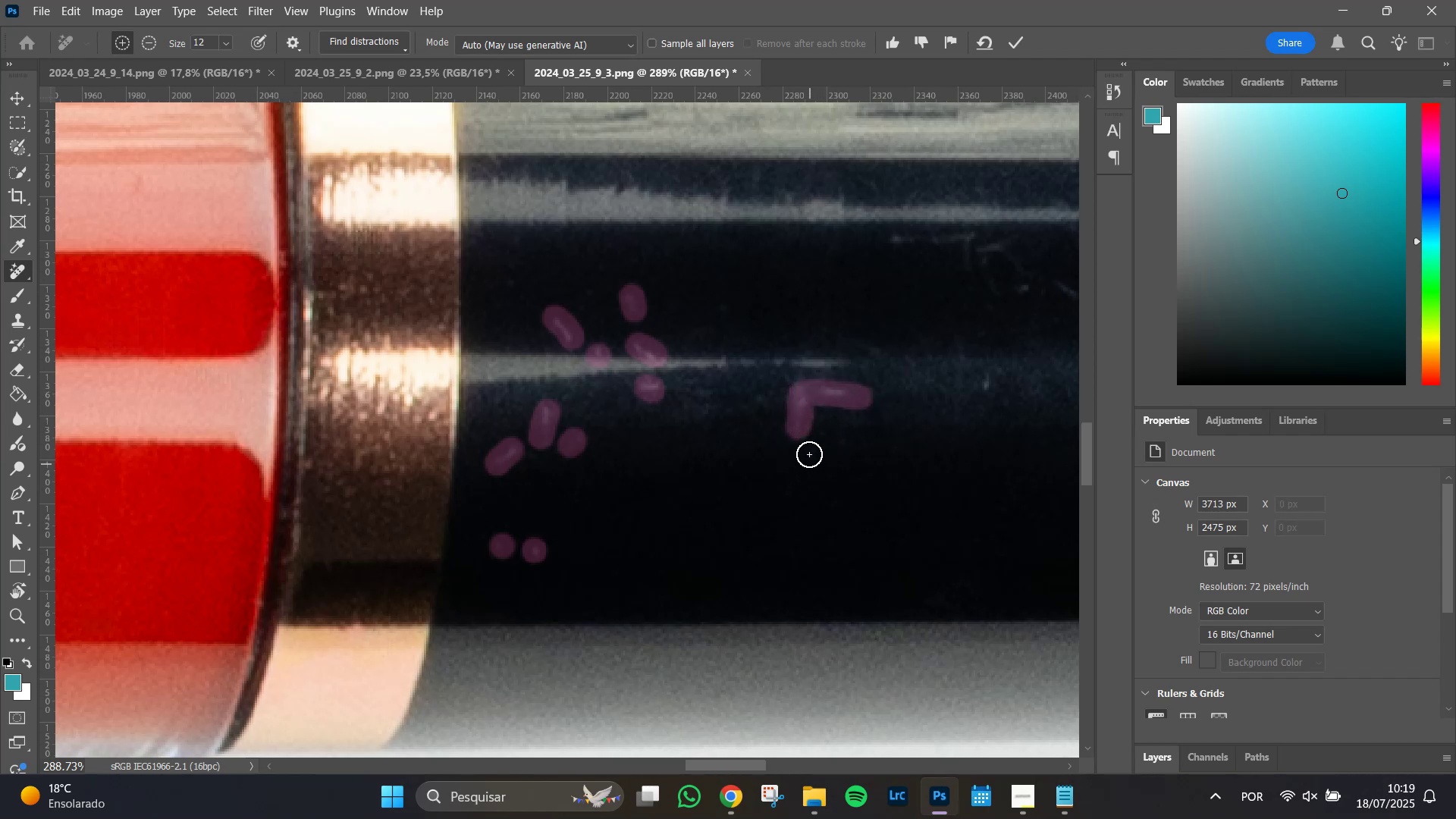 
left_click_drag(start_coordinate=[814, 434], to_coordinate=[813, 470])
 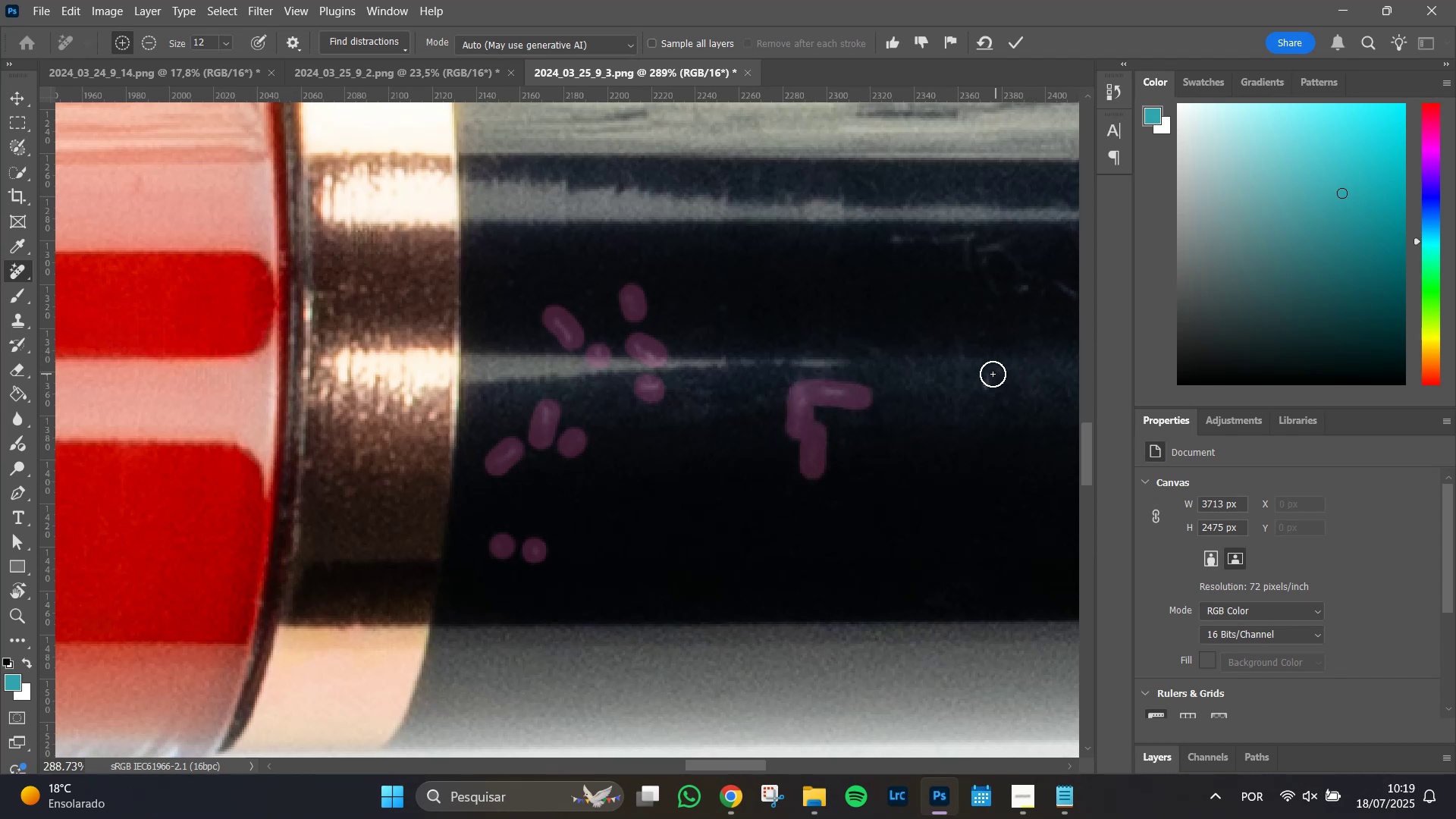 
left_click_drag(start_coordinate=[990, 384], to_coordinate=[989, 391])
 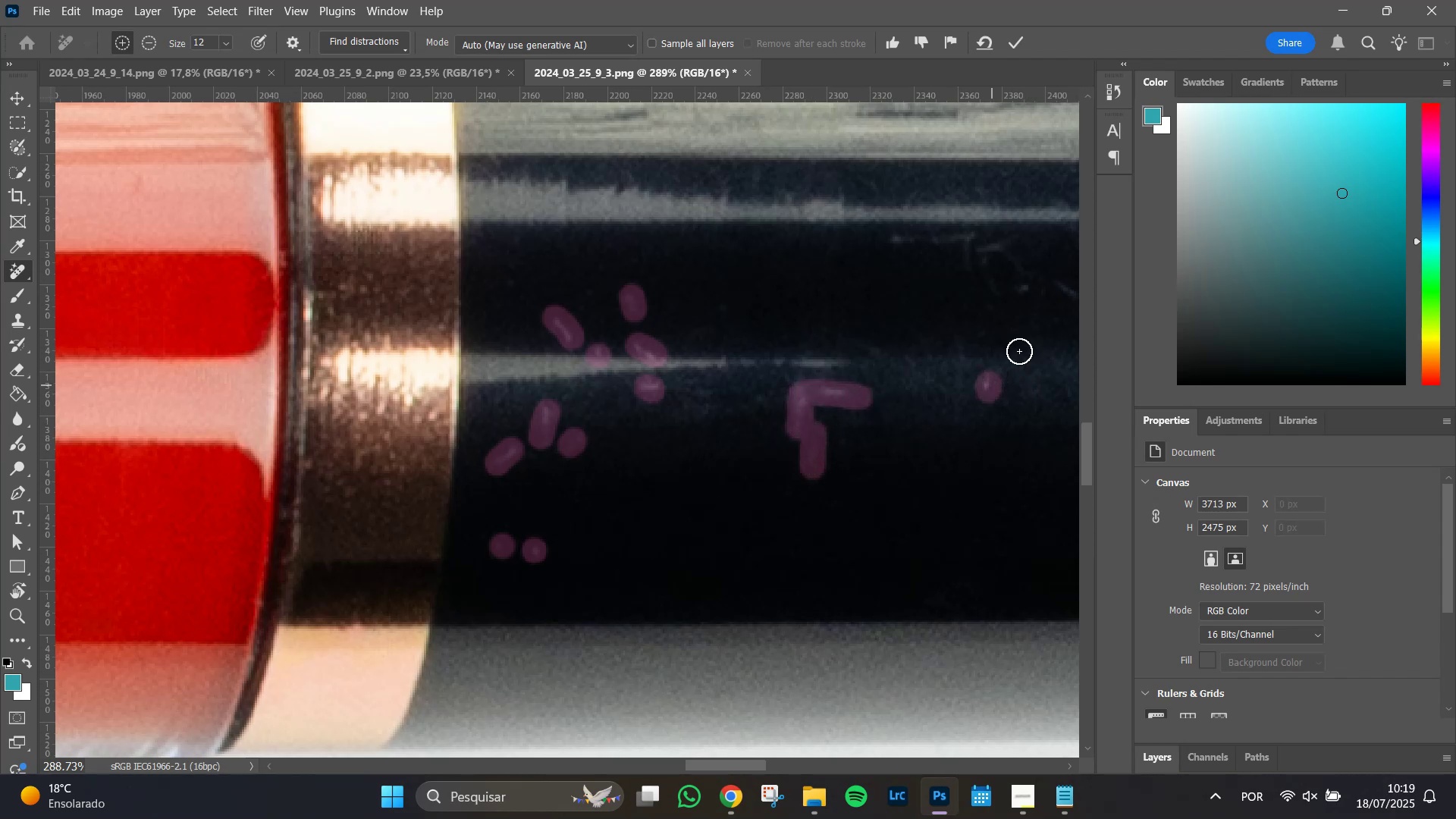 
hold_key(key=Space, duration=1.16)
 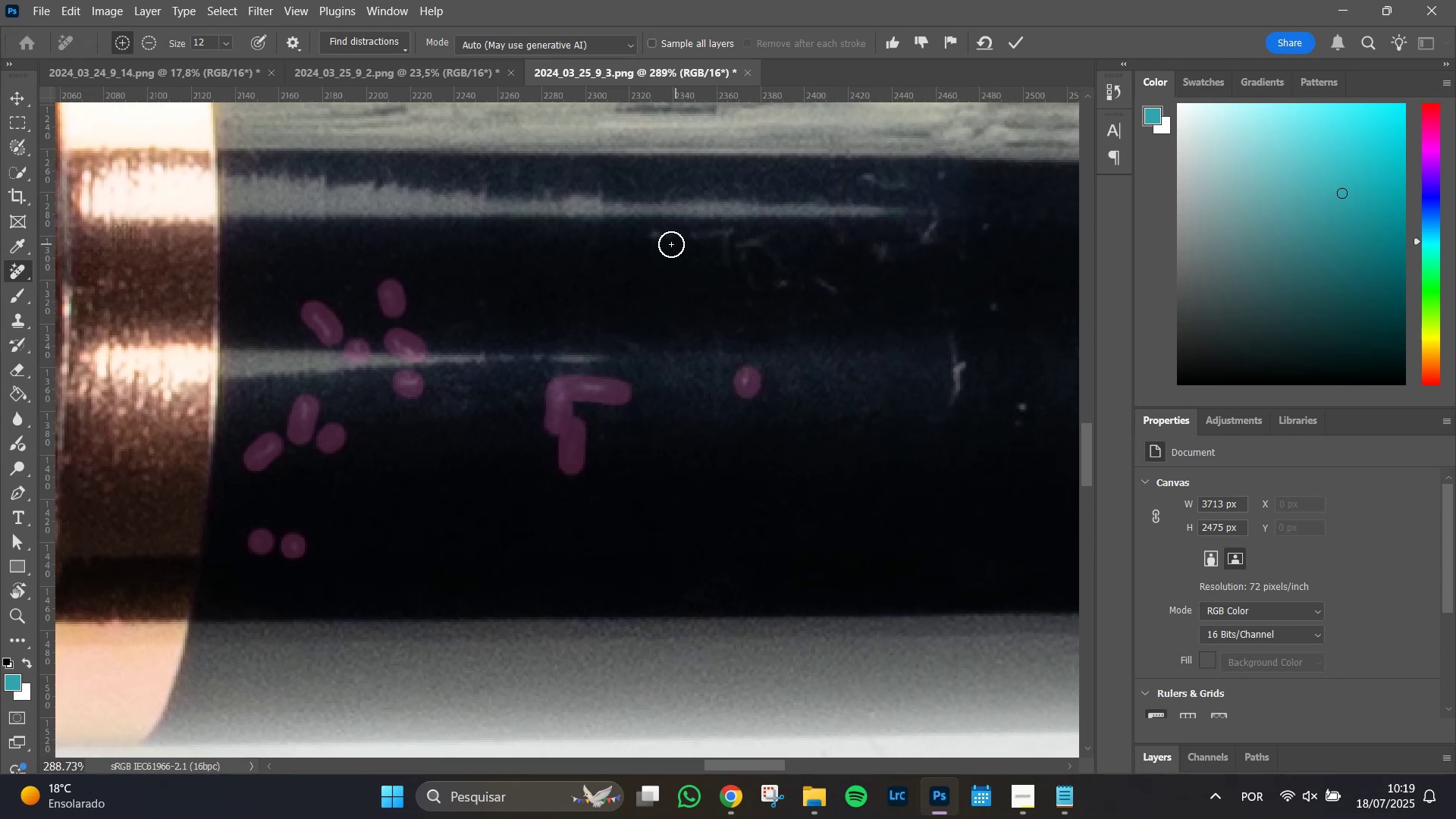 
left_click_drag(start_coordinate=[1029, 291], to_coordinate=[788, 287])
 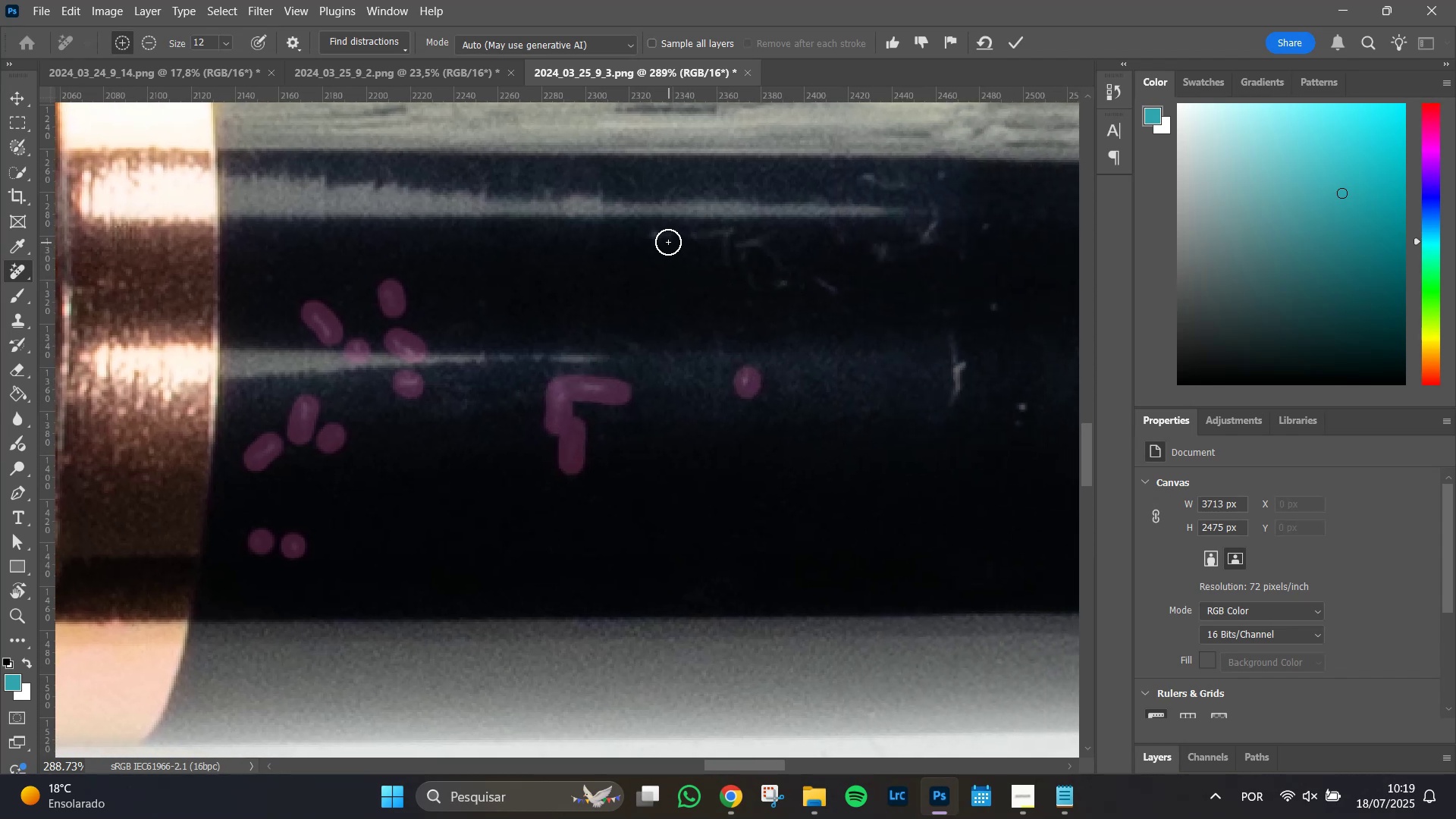 
left_click_drag(start_coordinate=[652, 236], to_coordinate=[723, 259])
 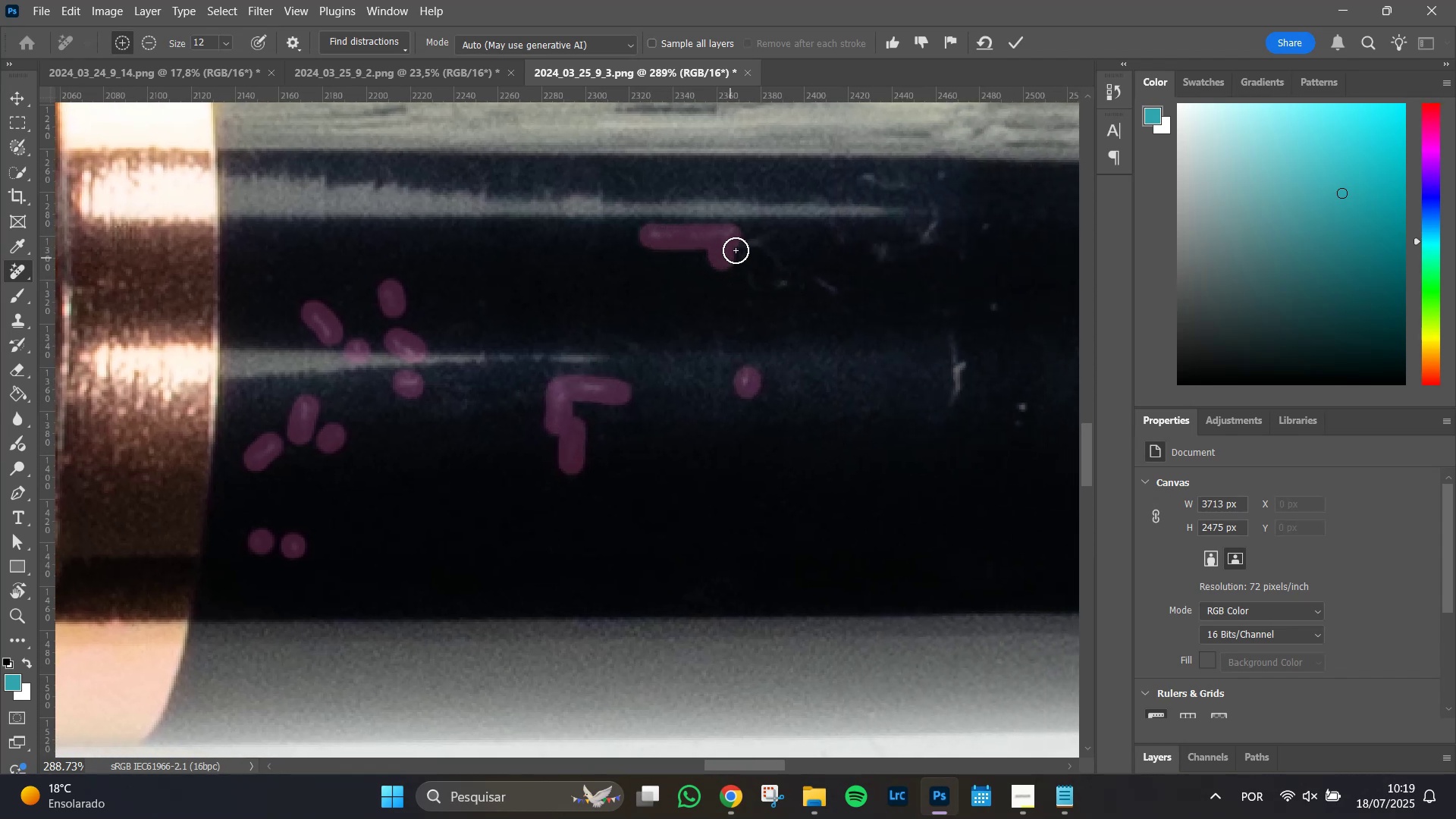 
left_click_drag(start_coordinate=[736, 245], to_coordinate=[840, 288])
 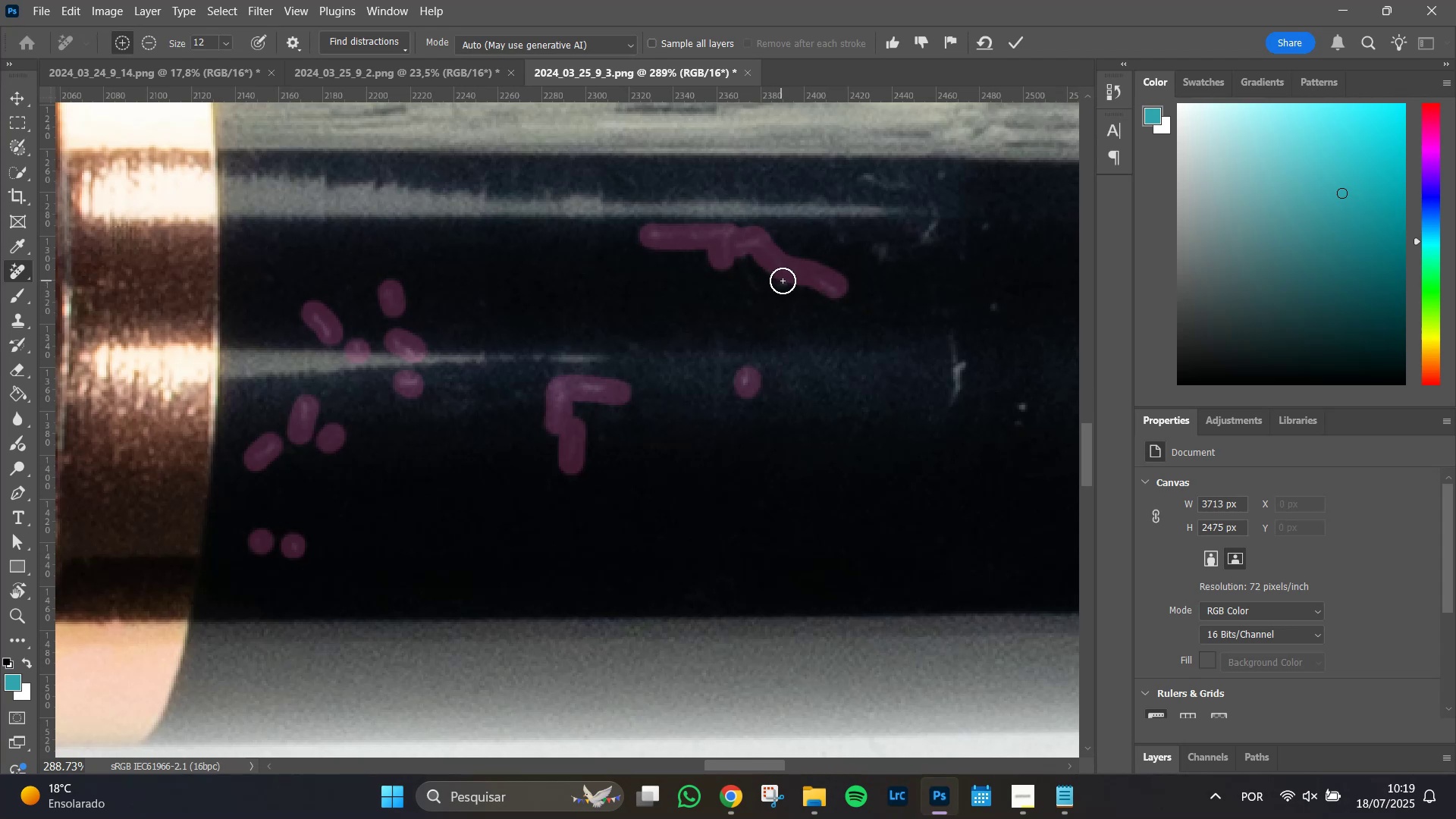 
left_click([784, 281])
 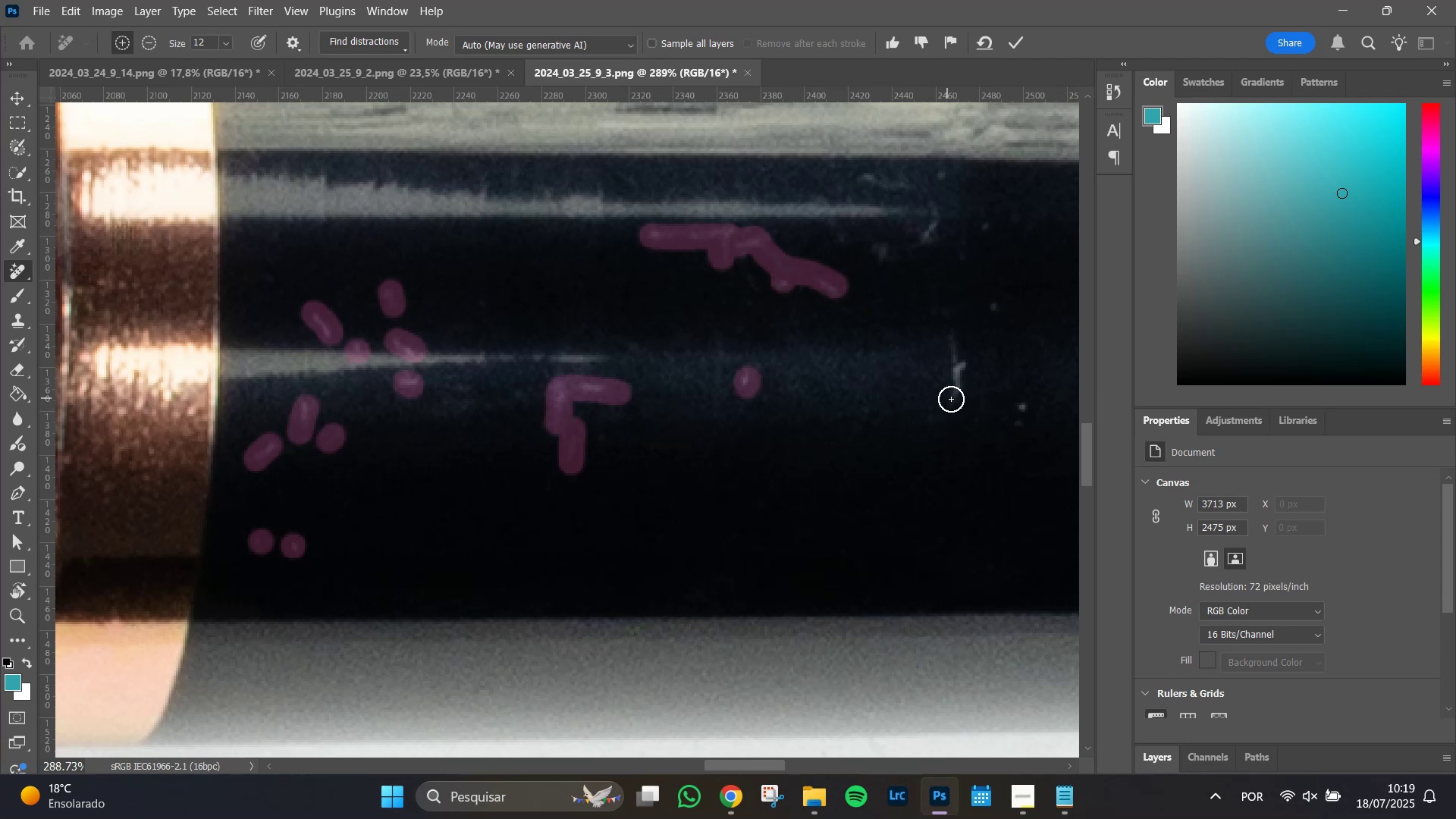 
left_click_drag(start_coordinate=[956, 401], to_coordinate=[958, 345])
 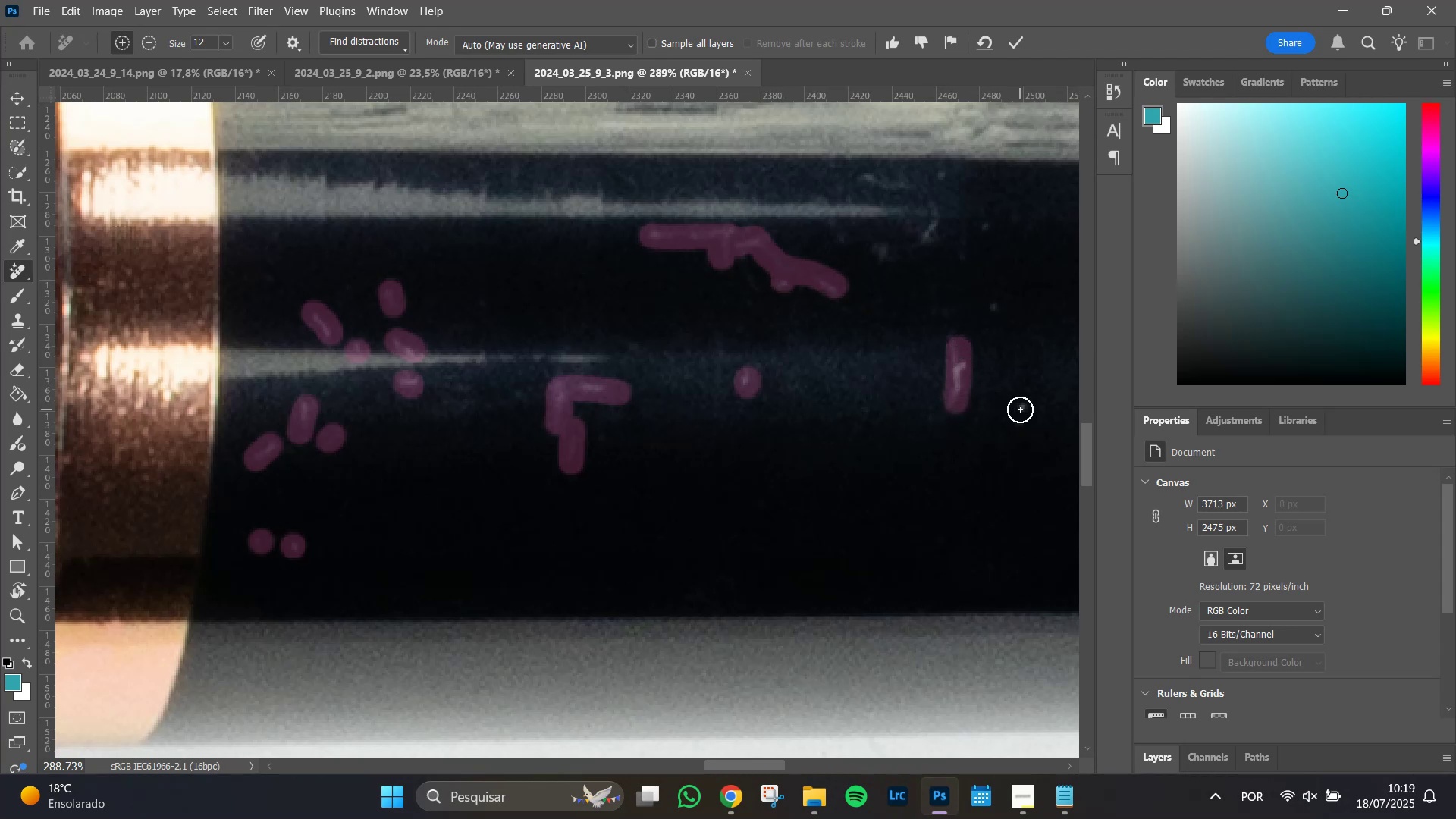 
left_click_drag(start_coordinate=[1025, 406], to_coordinate=[1018, 420])
 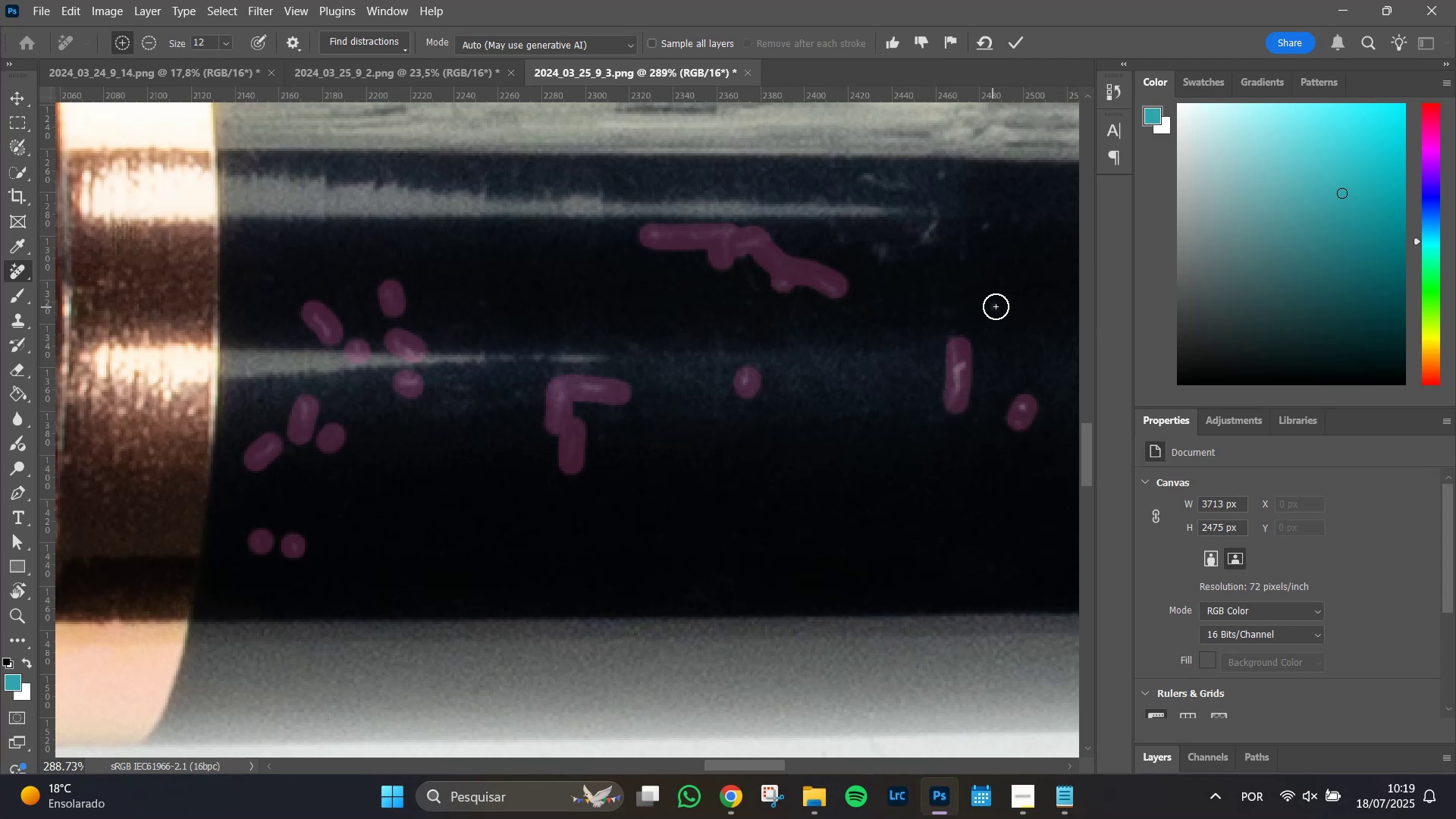 
left_click([996, 306])
 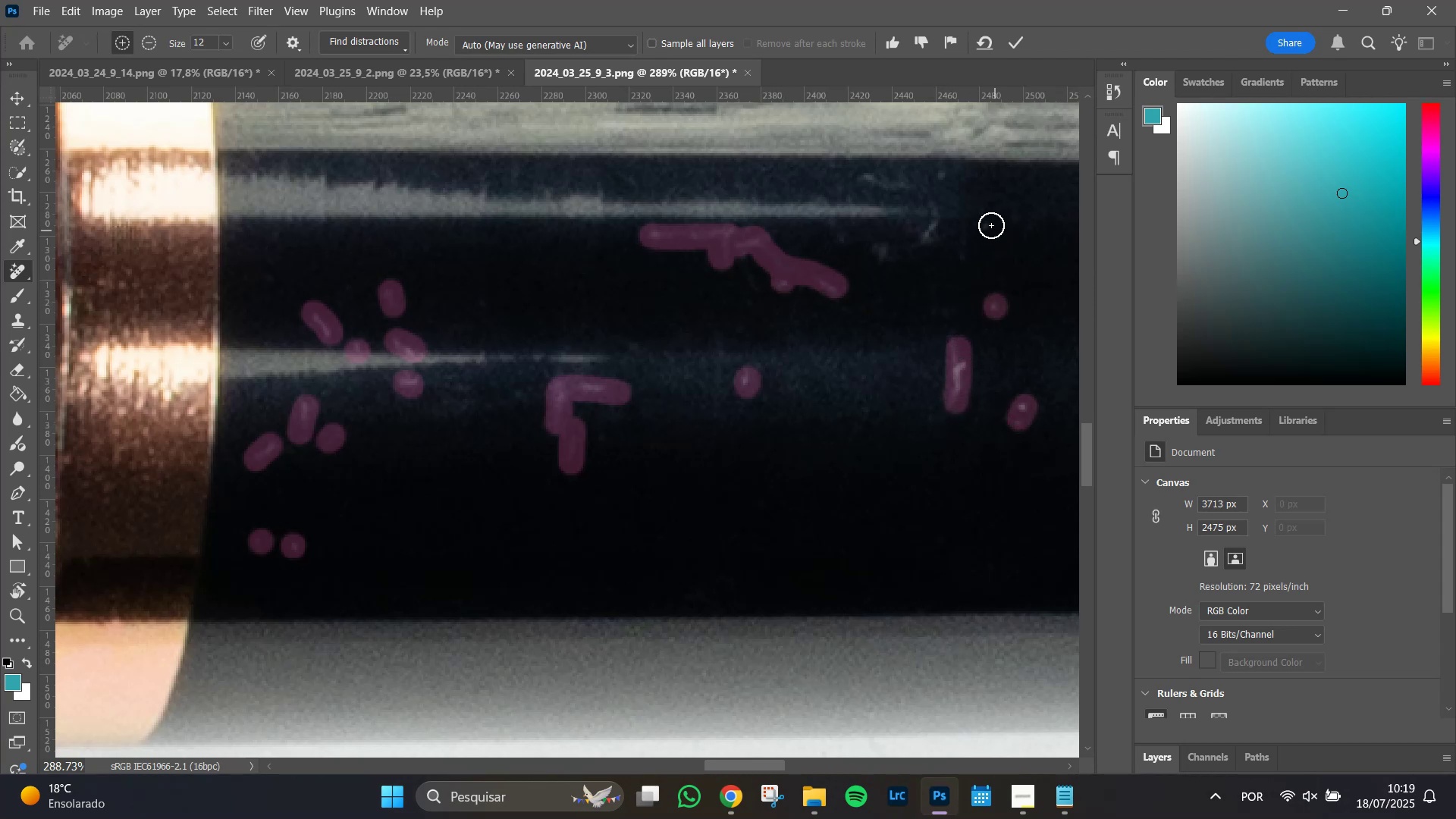 
left_click_drag(start_coordinate=[991, 225], to_coordinate=[990, 239])
 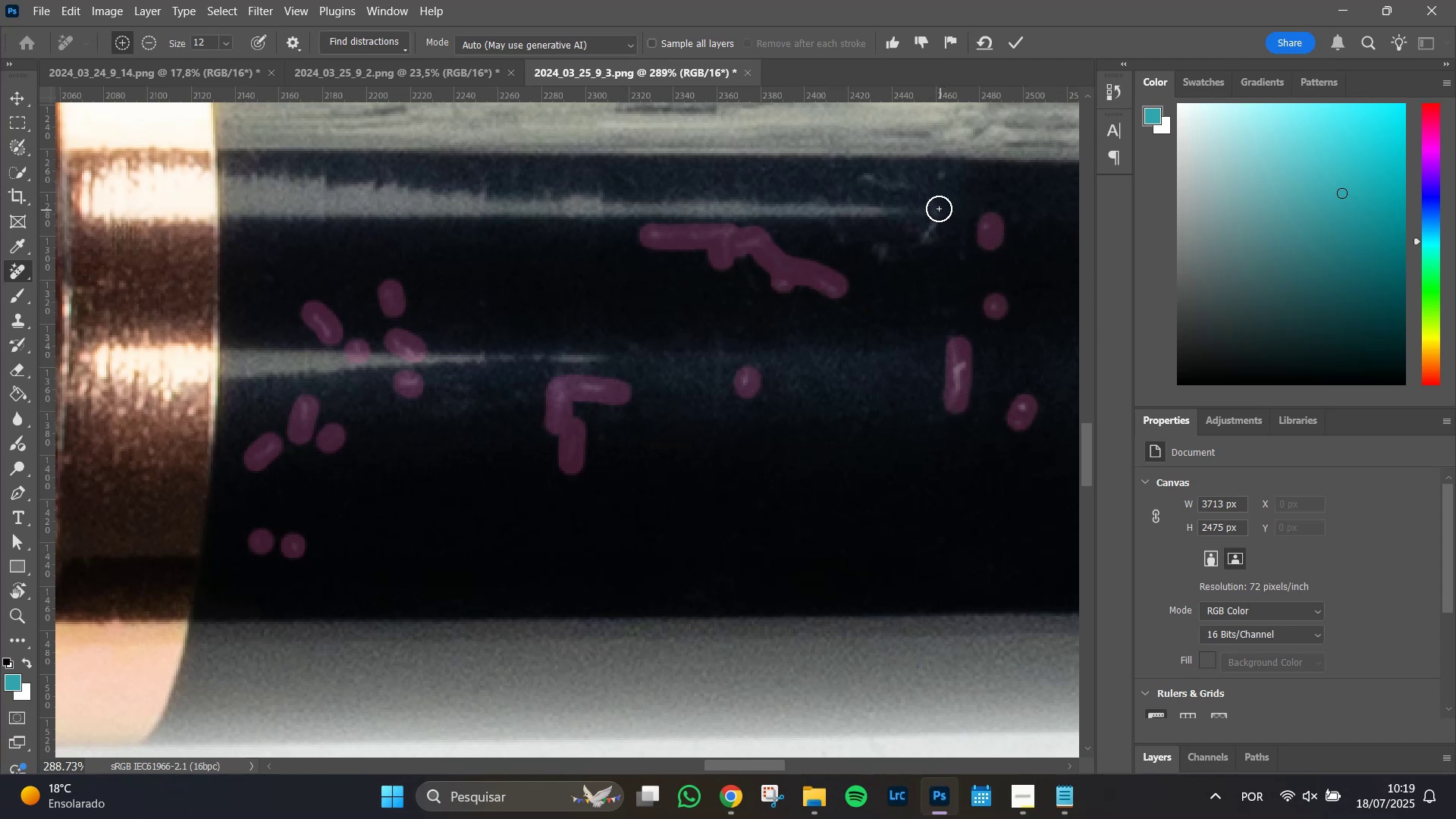 
left_click_drag(start_coordinate=[938, 208], to_coordinate=[925, 238])
 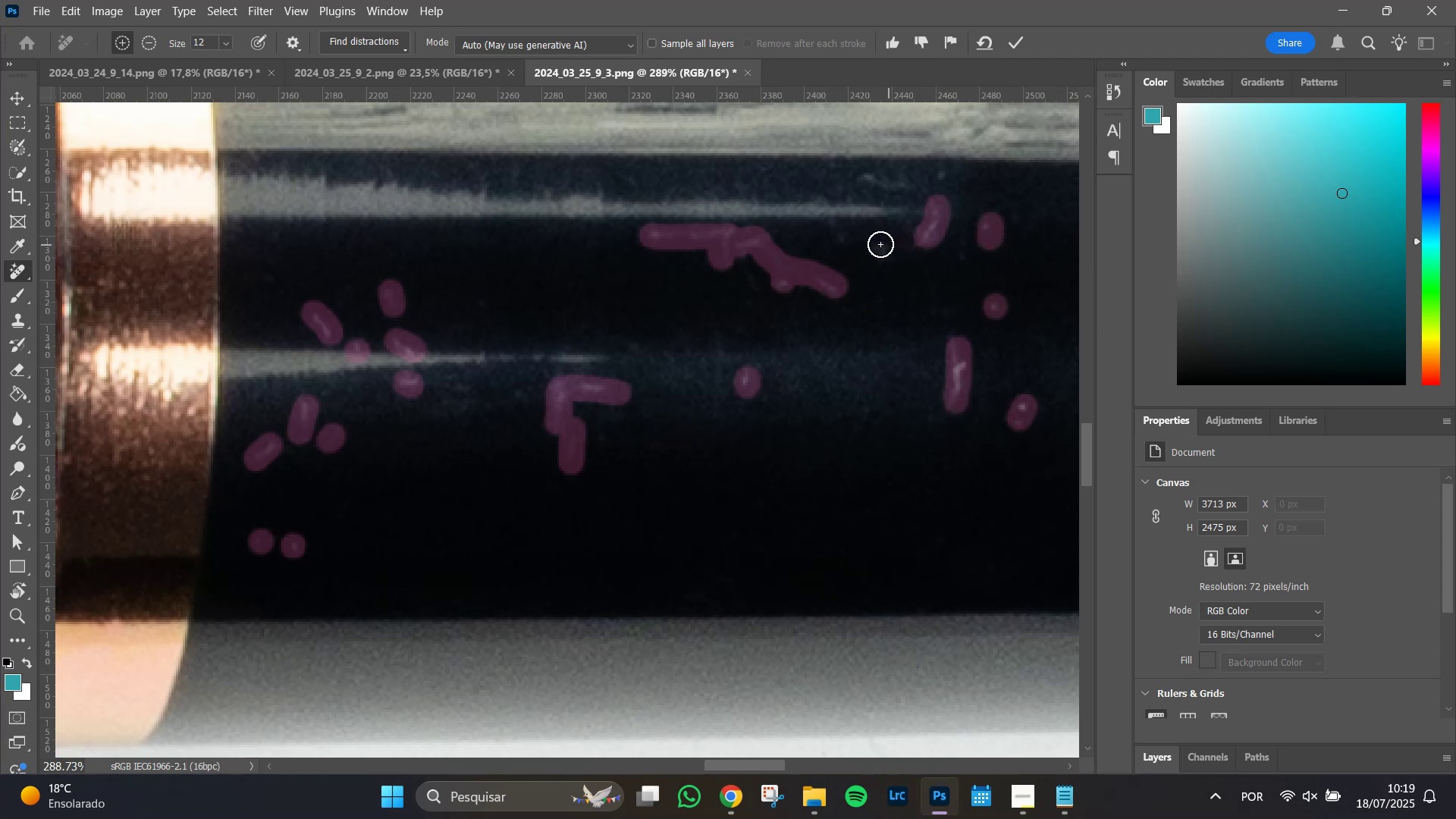 
left_click_drag(start_coordinate=[880, 244], to_coordinate=[886, 252])
 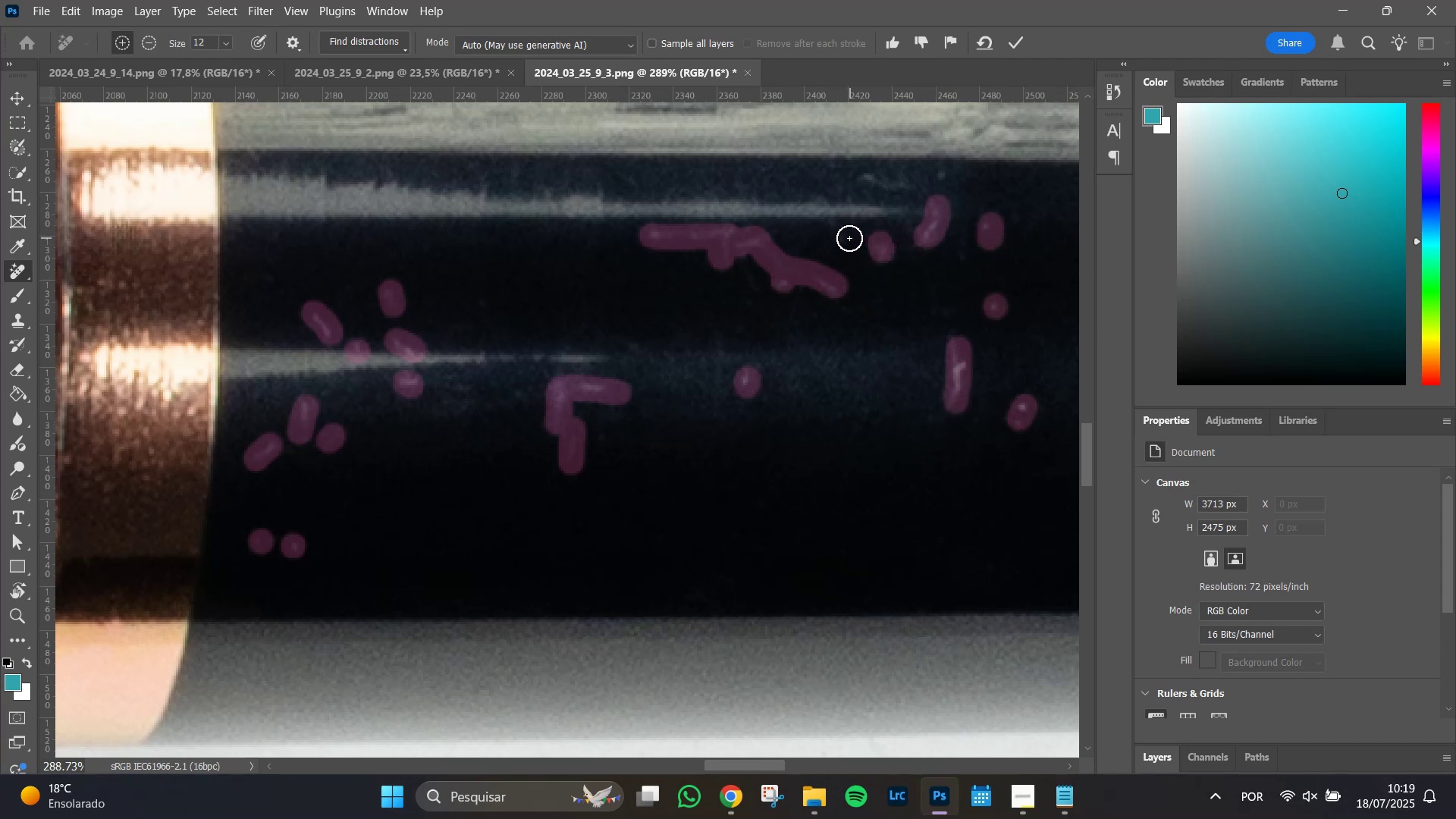 
left_click_drag(start_coordinate=[846, 238], to_coordinate=[830, 224])
 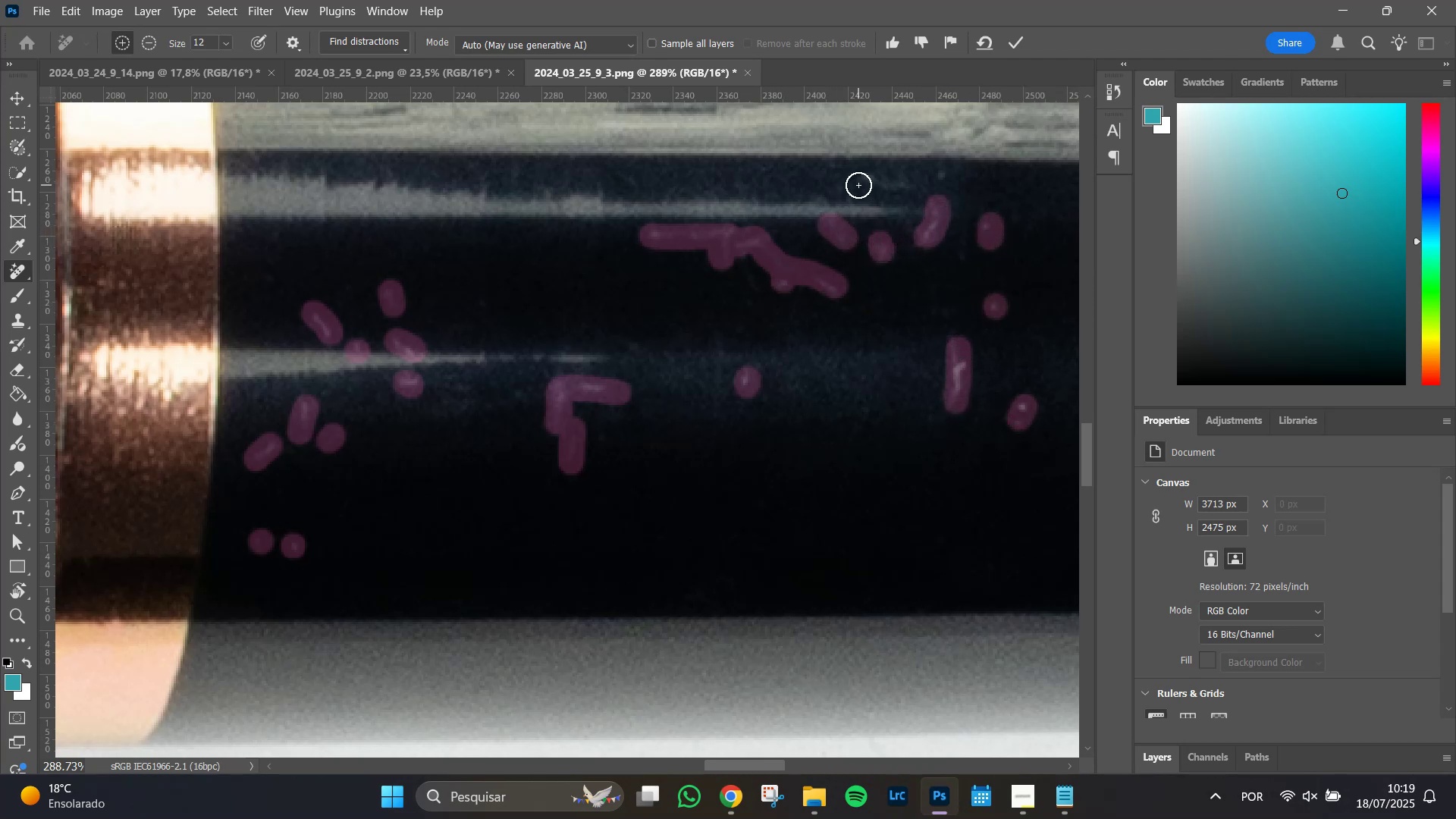 
left_click_drag(start_coordinate=[867, 176], to_coordinate=[908, 184])
 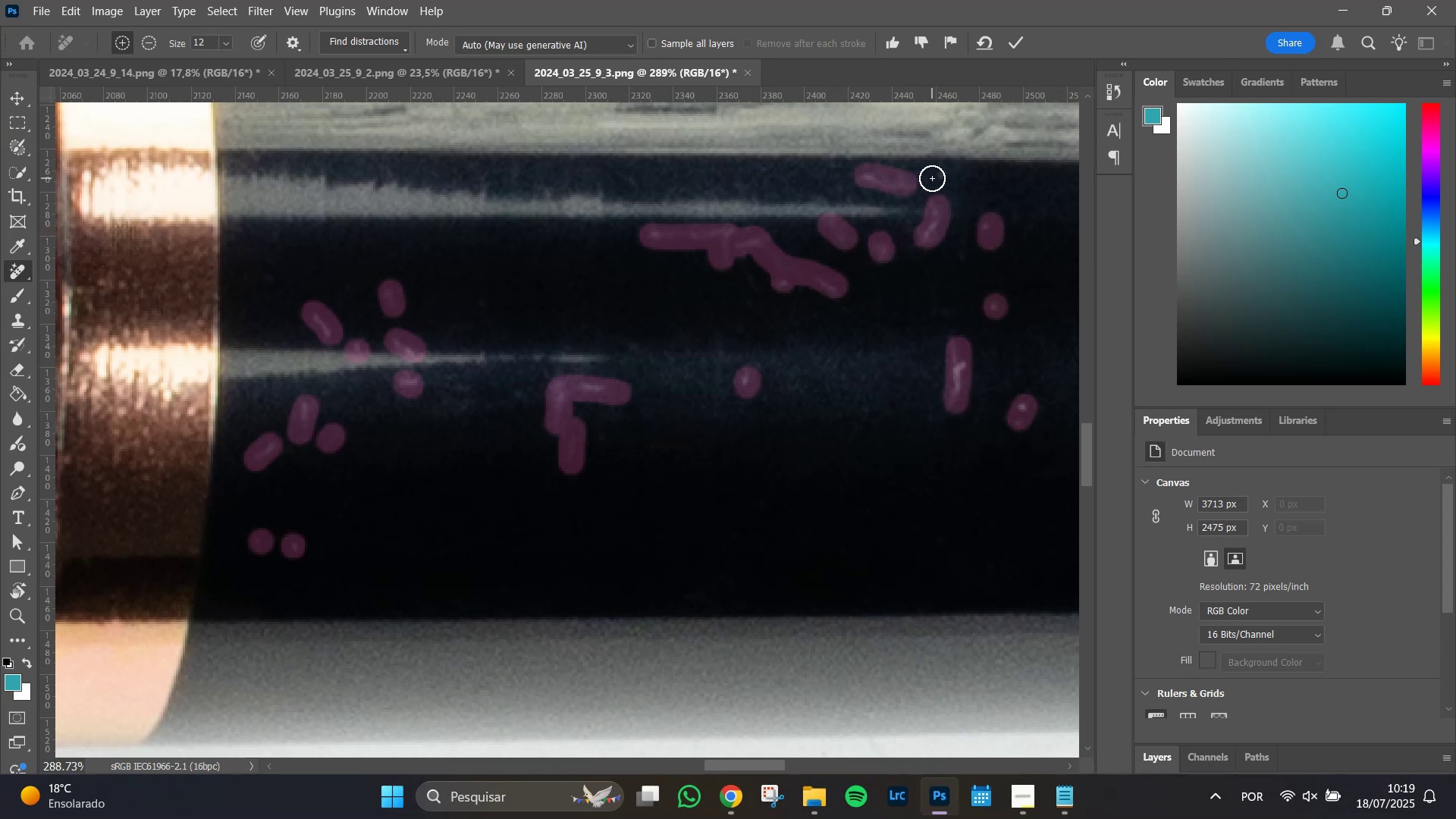 
left_click_drag(start_coordinate=[937, 178], to_coordinate=[955, 176])
 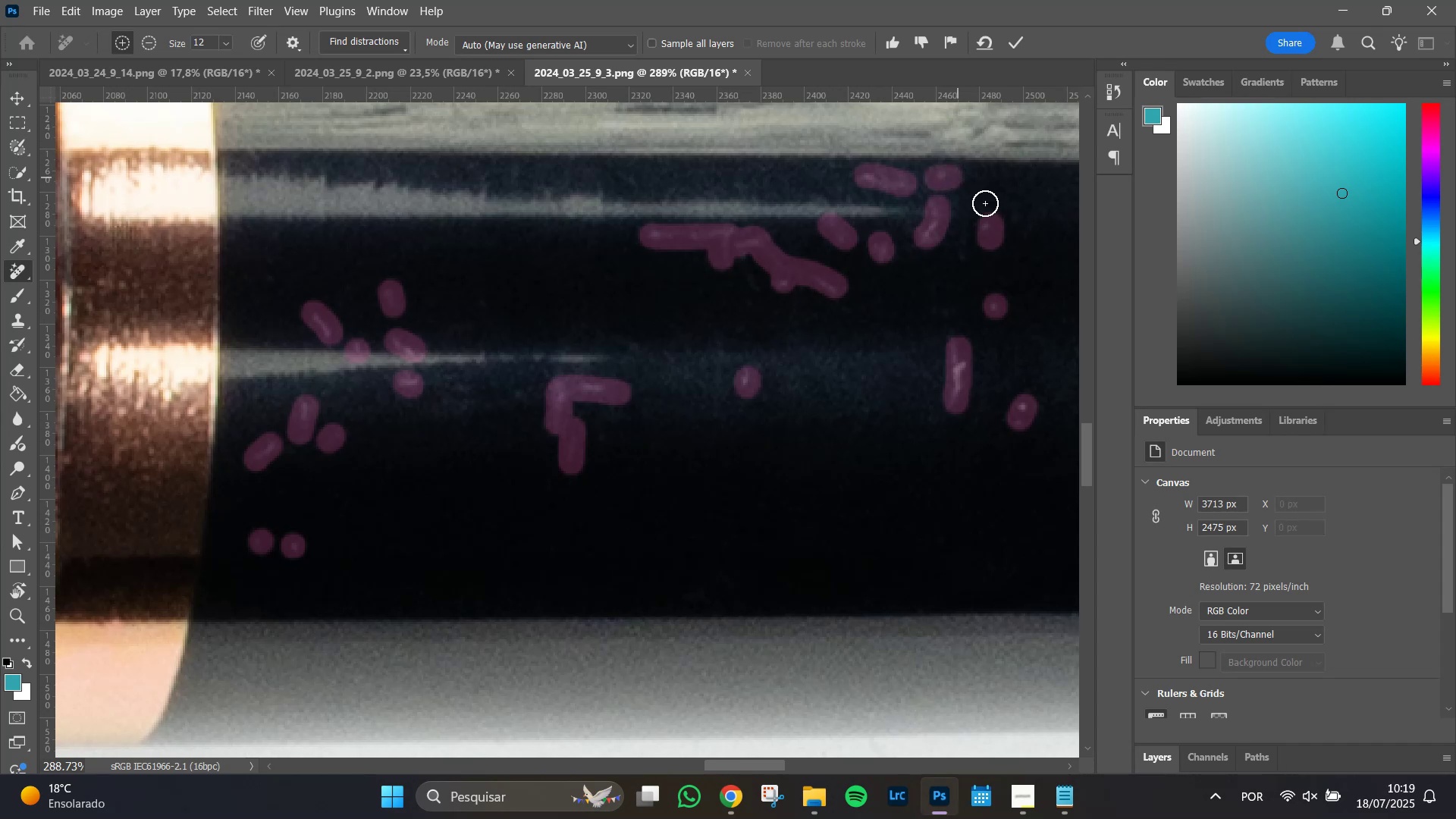 
hold_key(key=Space, duration=1.51)
 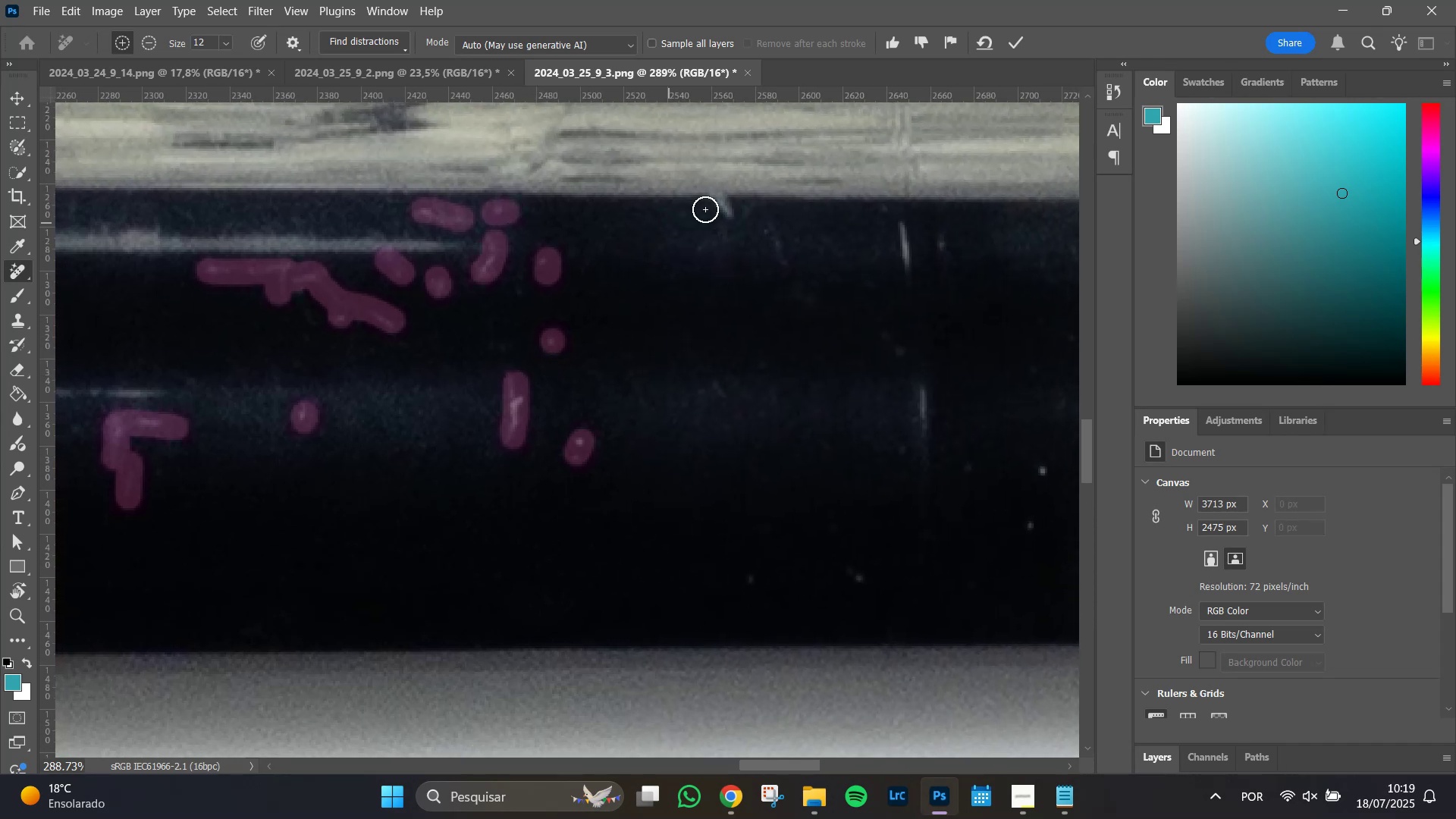 
left_click_drag(start_coordinate=[993, 341], to_coordinate=[550, 375])
 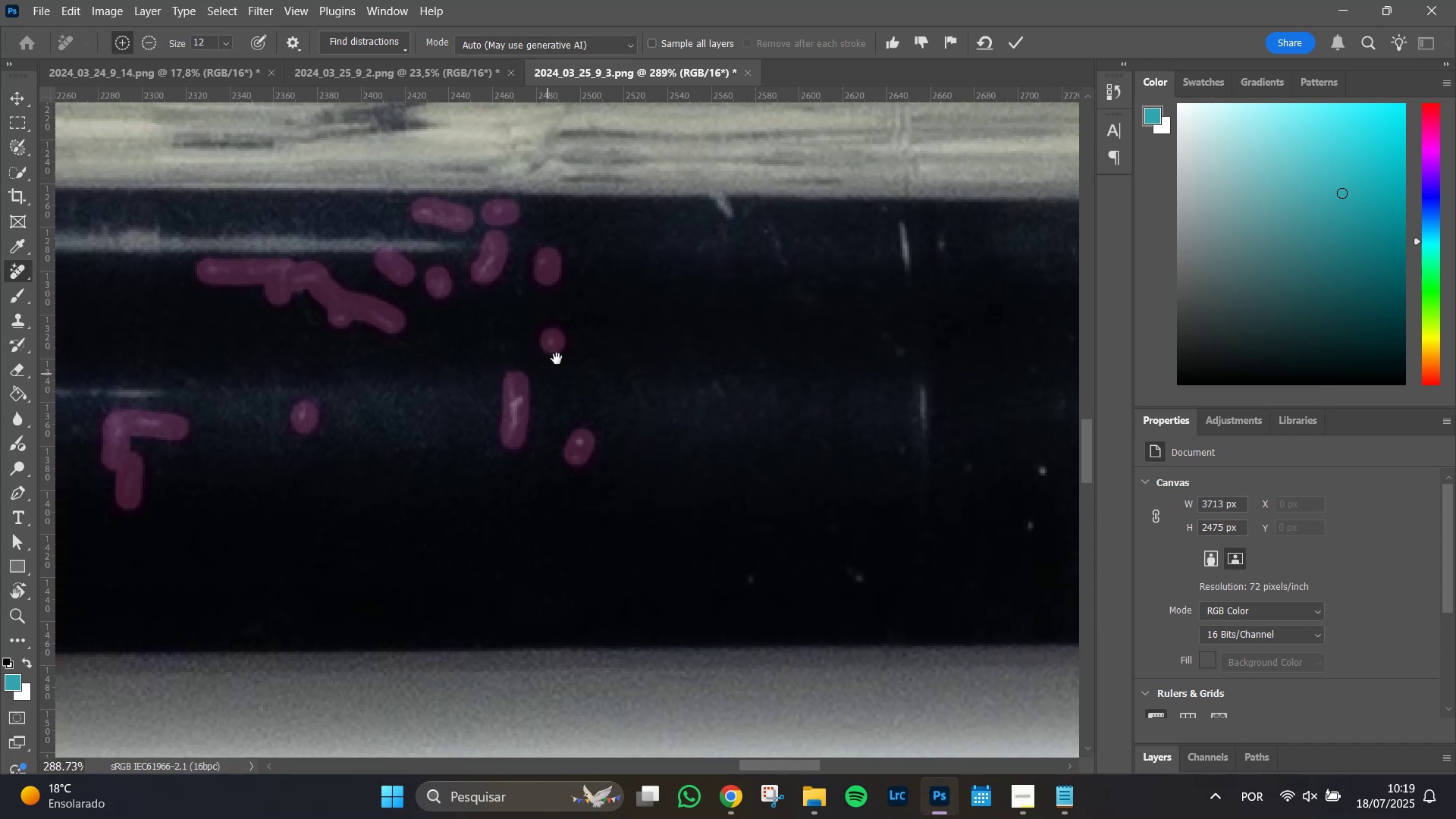 
key(Space)
 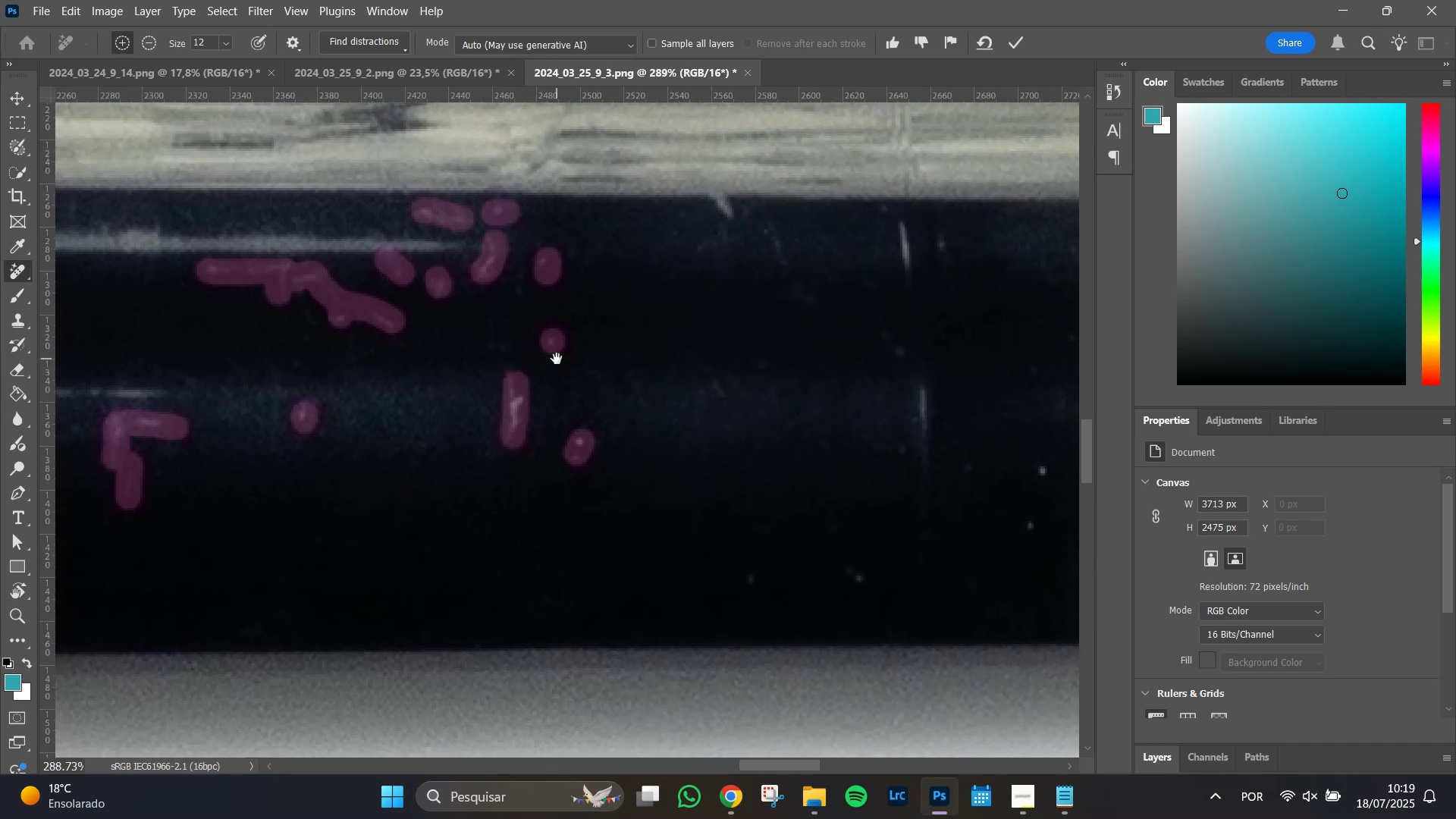 
key(Space)
 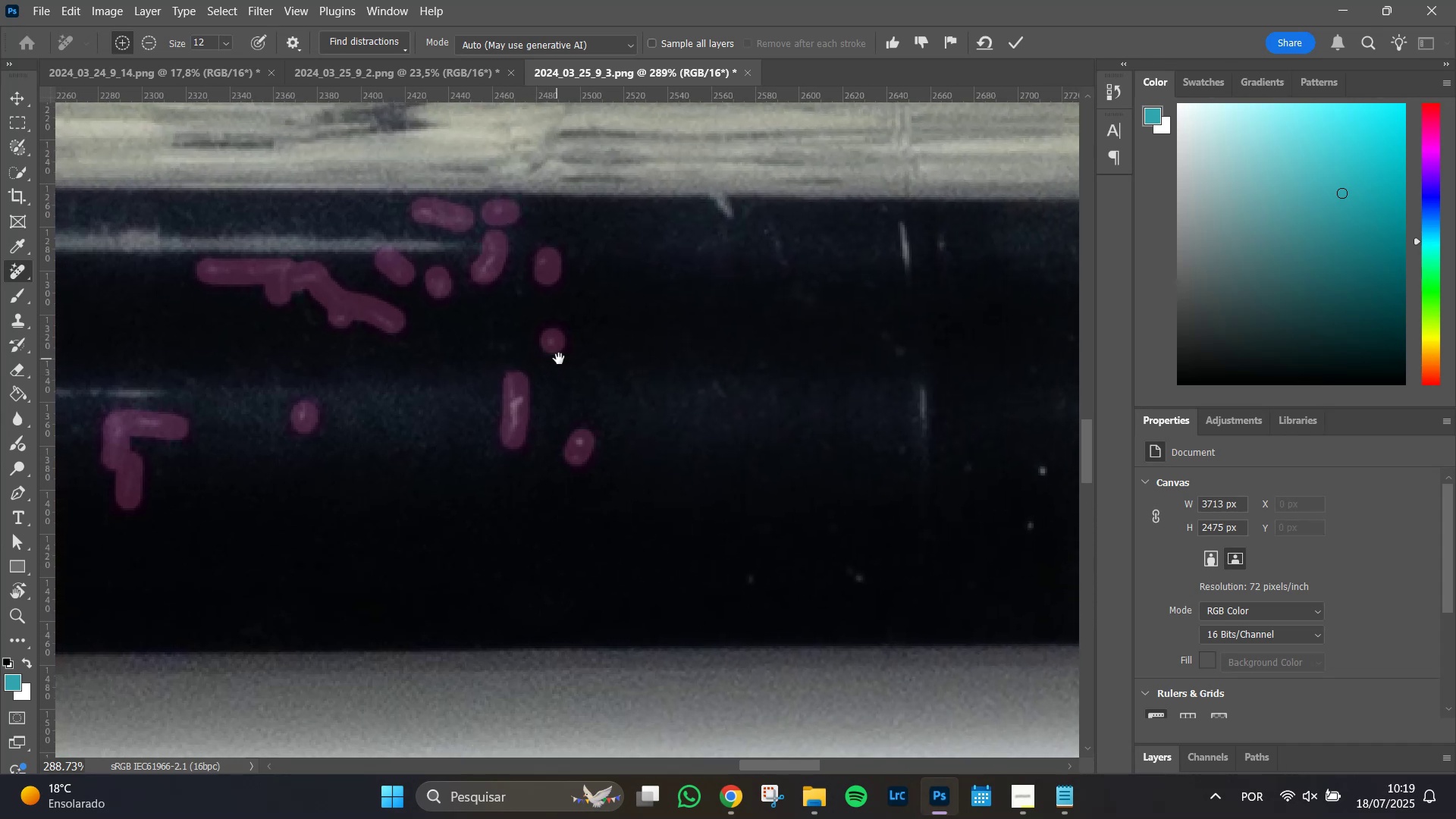 
key(Space)
 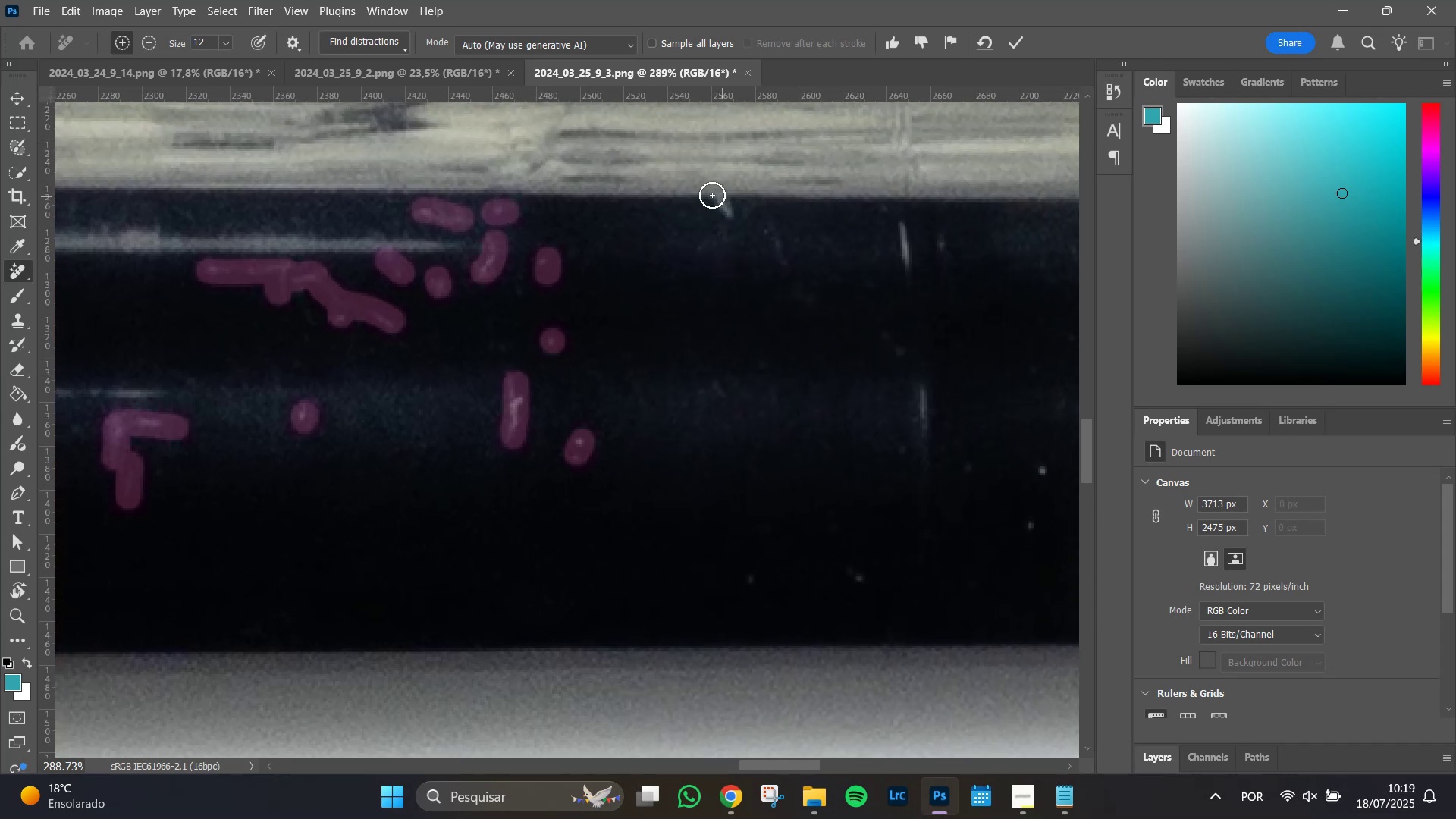 
left_click_drag(start_coordinate=[712, 193], to_coordinate=[720, 191])
 